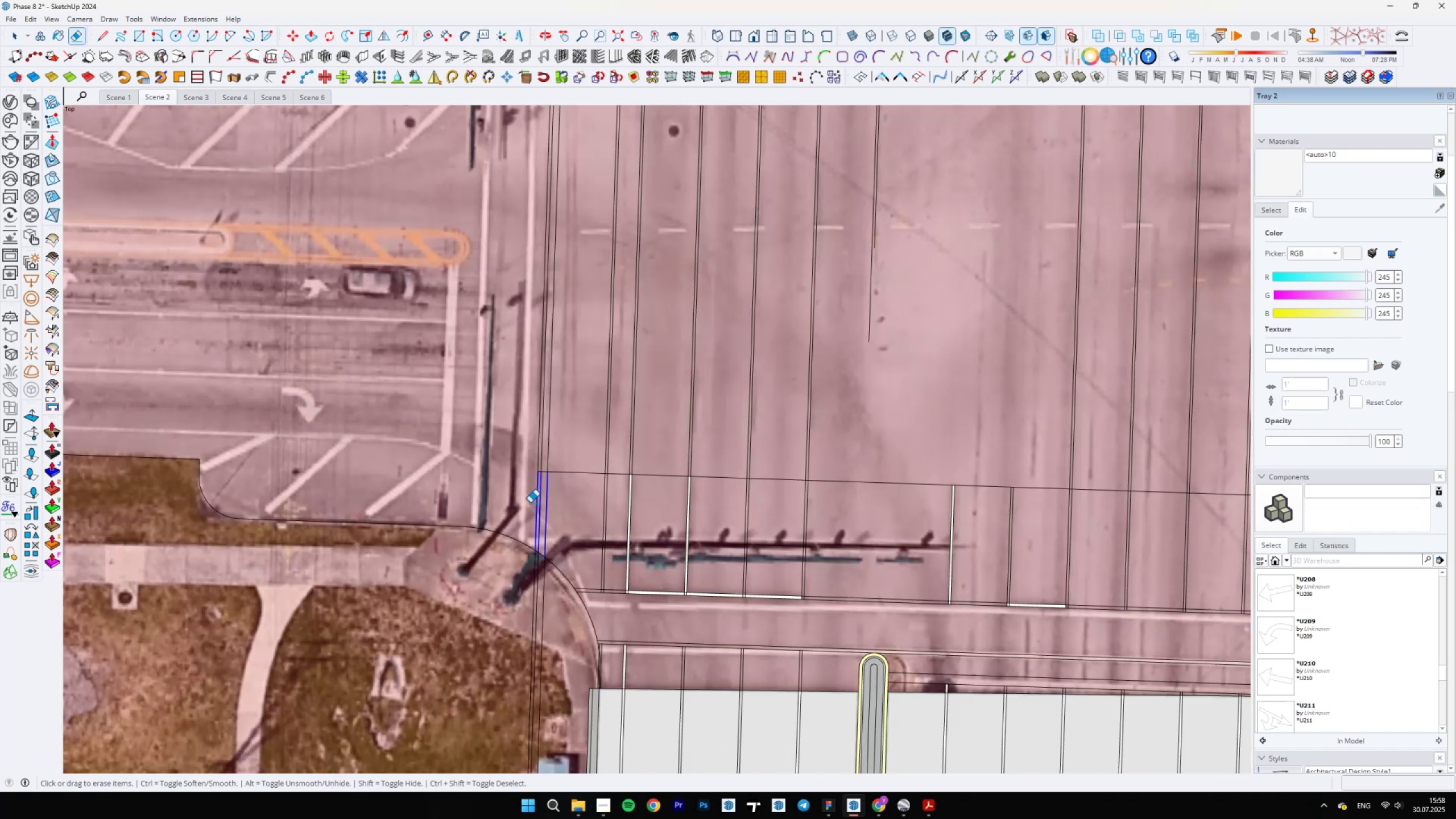 
scroll: coordinate [566, 539], scroll_direction: down, amount: 5.0
 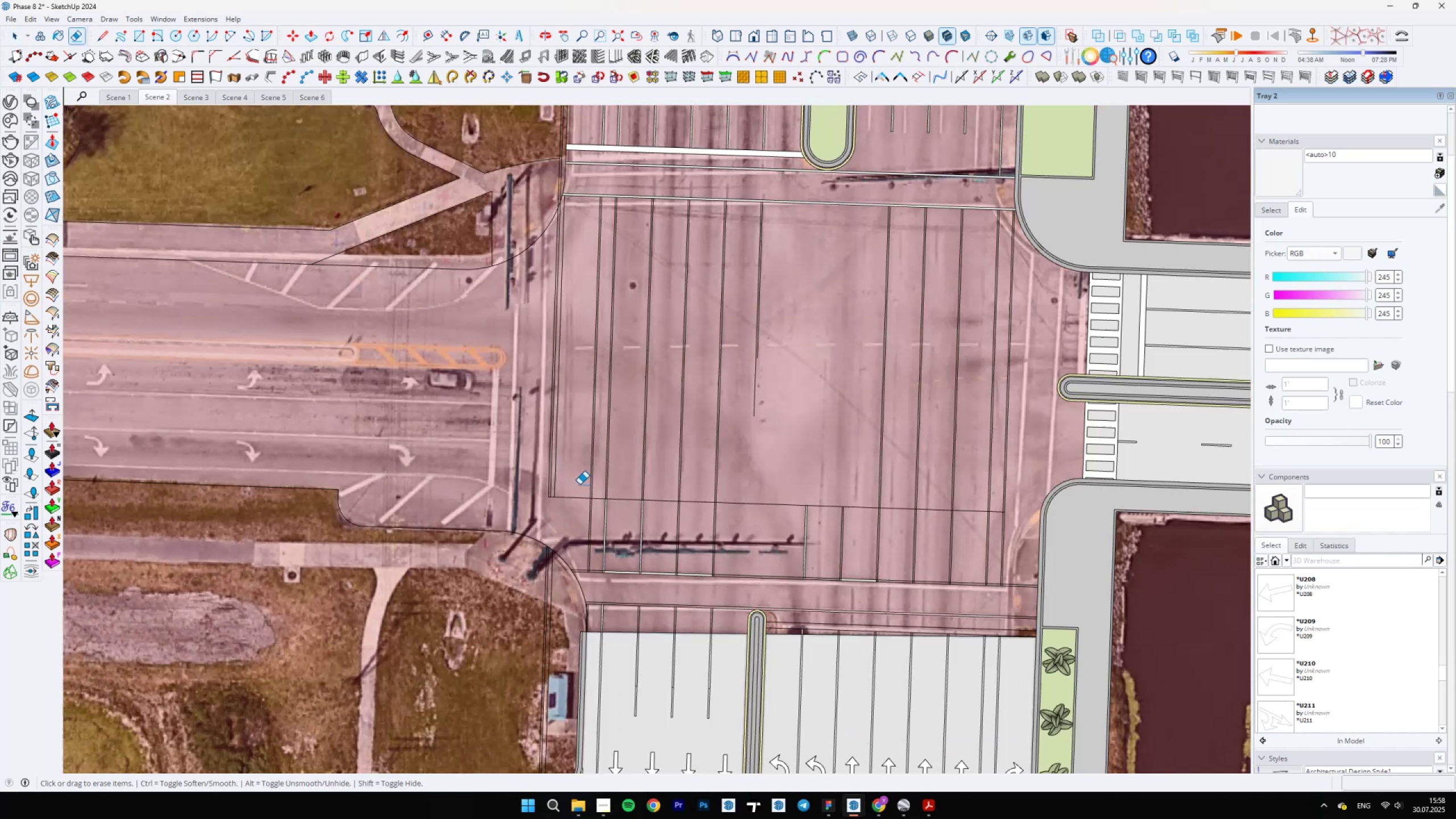 
left_click_drag(start_coordinate=[573, 454], to_coordinate=[535, 446])
 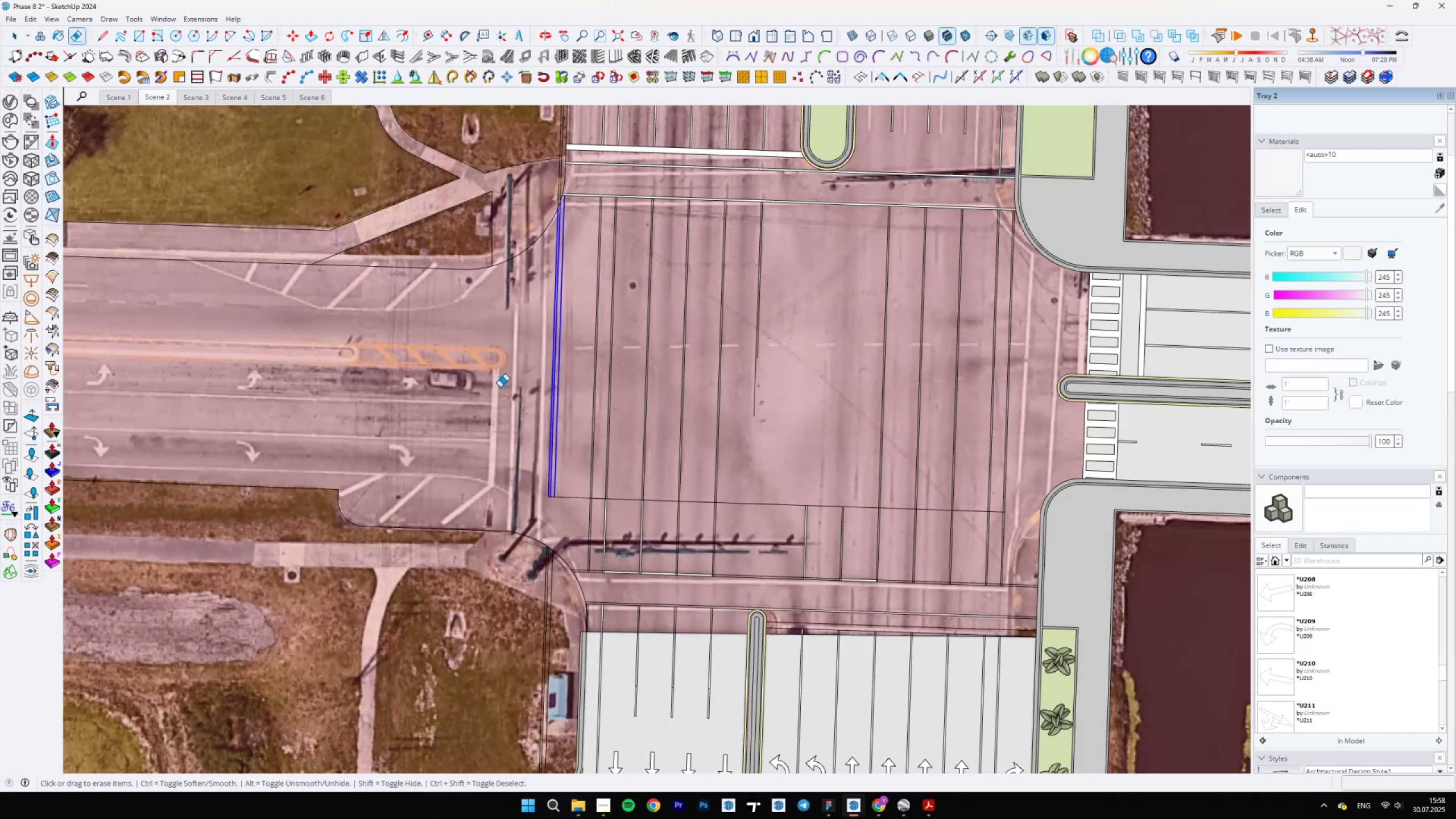 
scroll: coordinate [533, 196], scroll_direction: up, amount: 1.0
 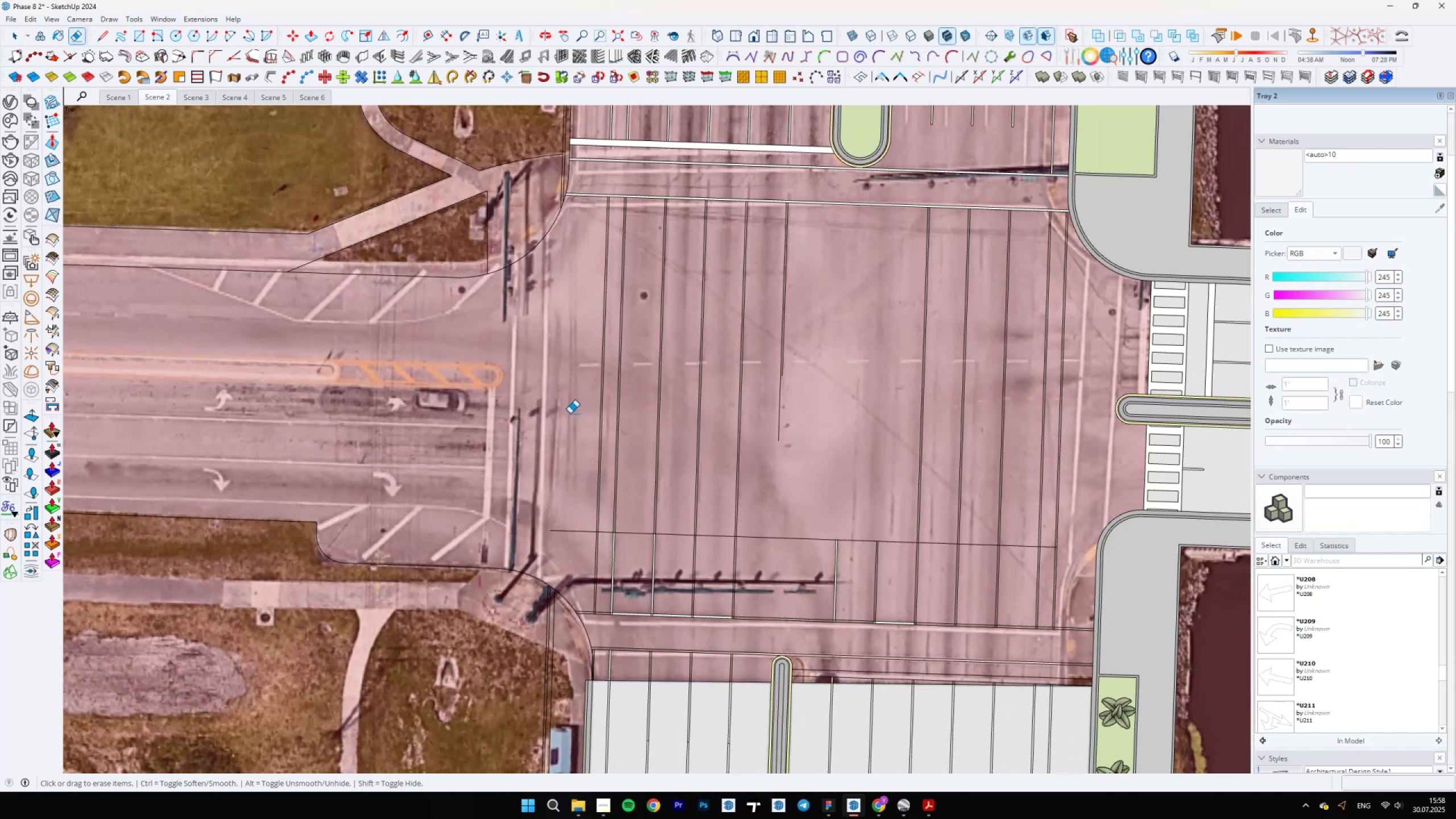 
scroll: coordinate [474, 503], scroll_direction: down, amount: 4.0
 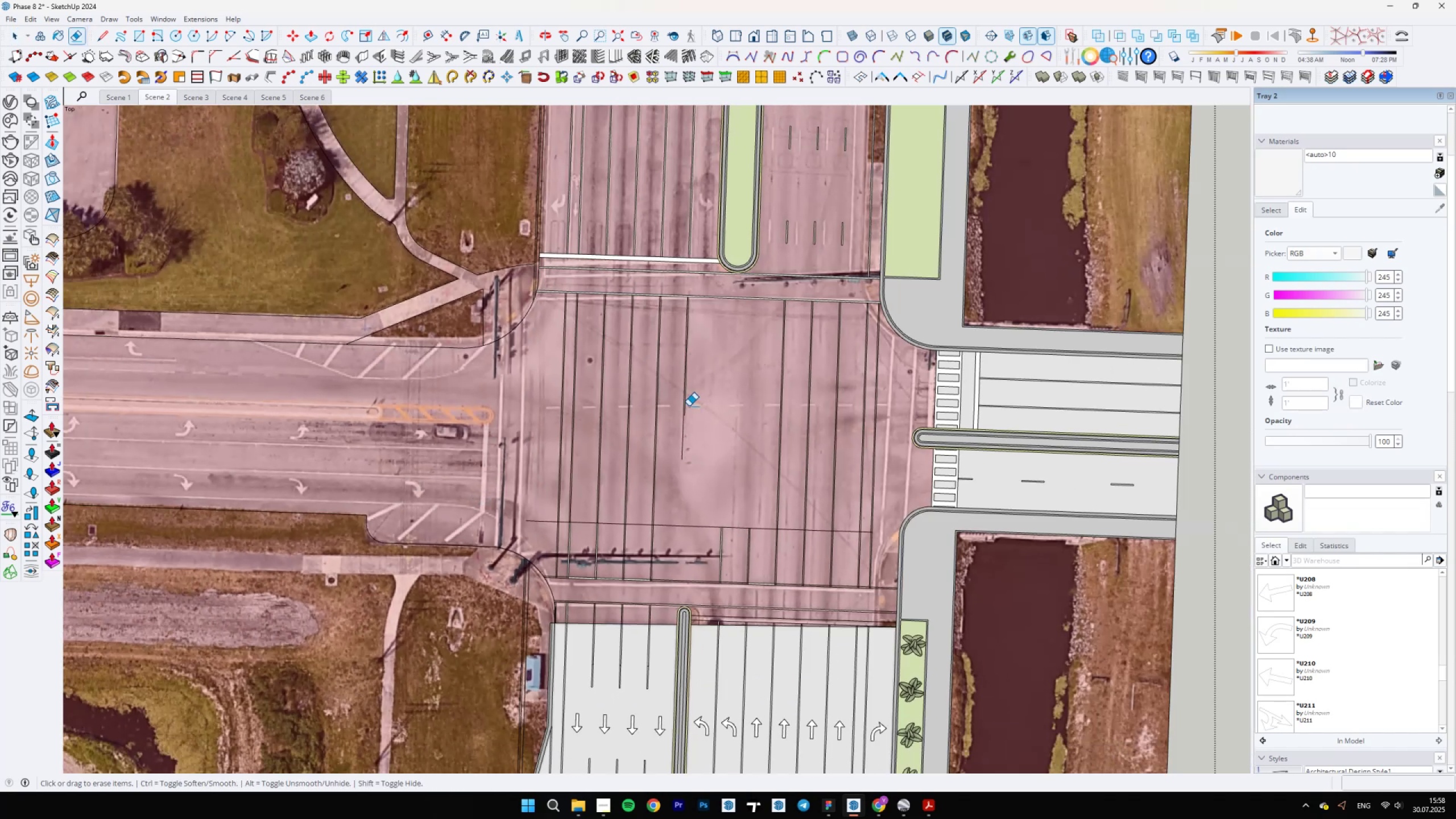 
scroll: coordinate [586, 346], scroll_direction: none, amount: 0.0
 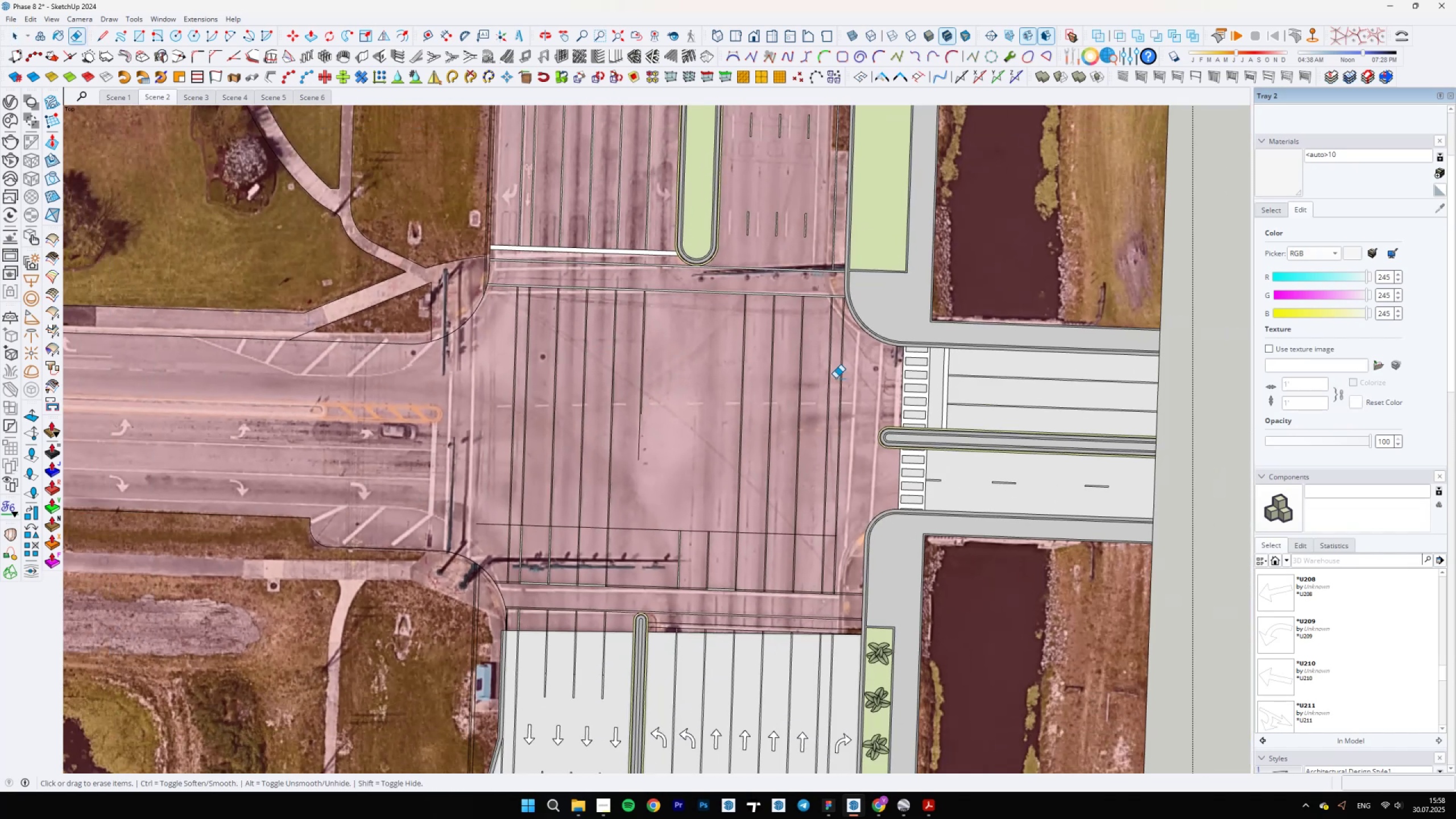 
left_click_drag(start_coordinate=[864, 378], to_coordinate=[676, 352])
 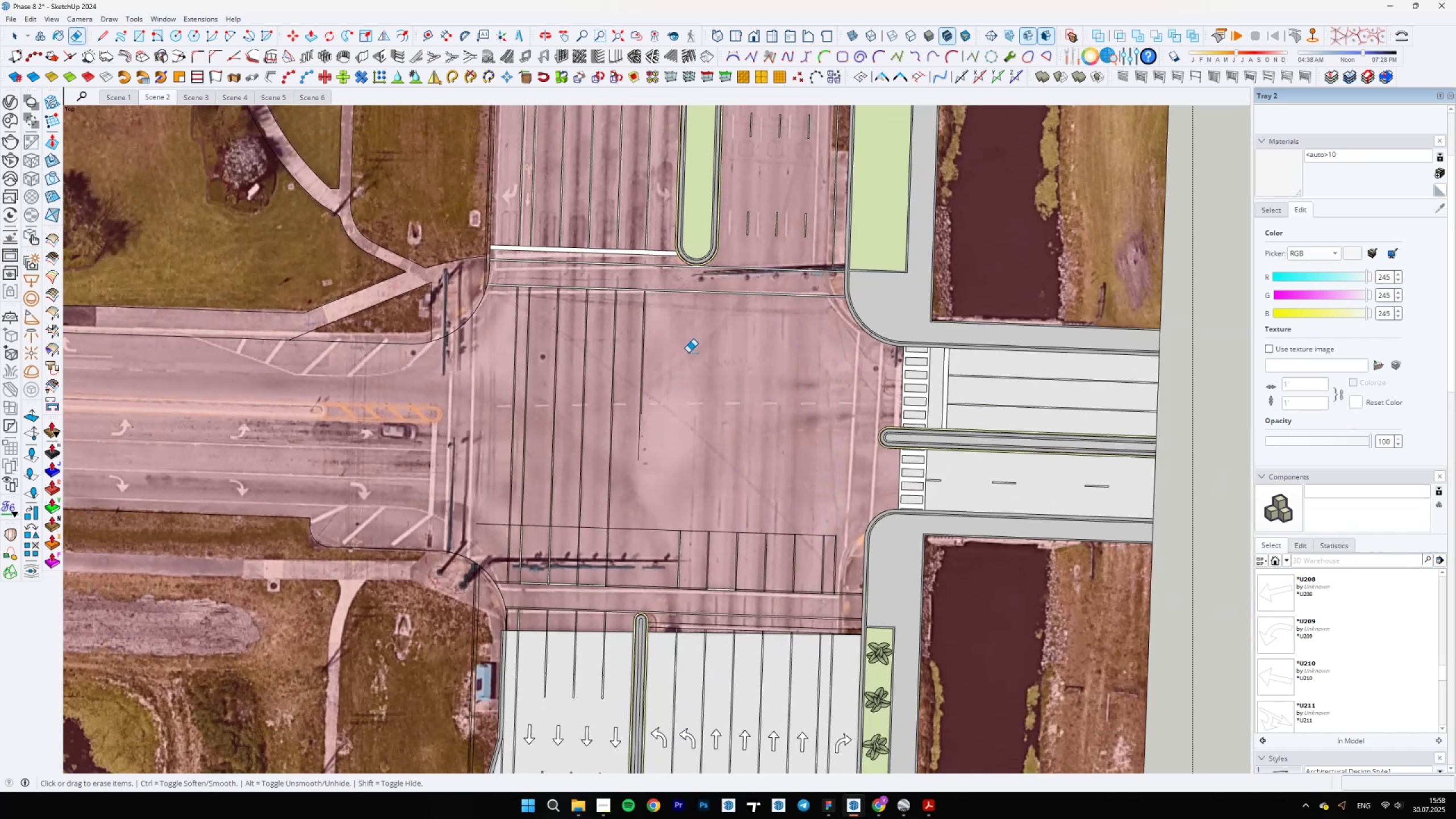 
left_click_drag(start_coordinate=[696, 350], to_coordinate=[458, 337])
 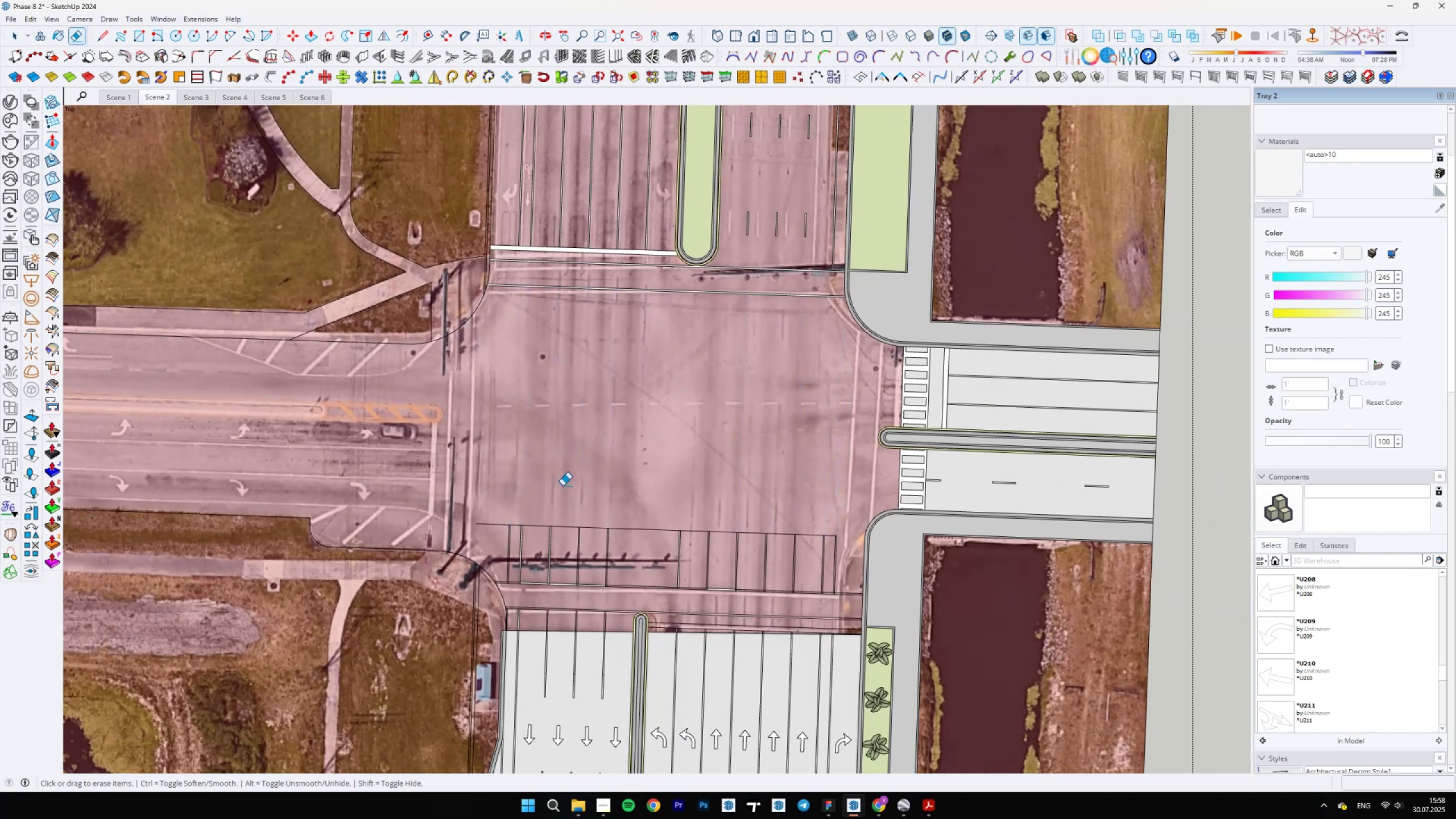 
left_click_drag(start_coordinate=[498, 527], to_coordinate=[497, 540])
 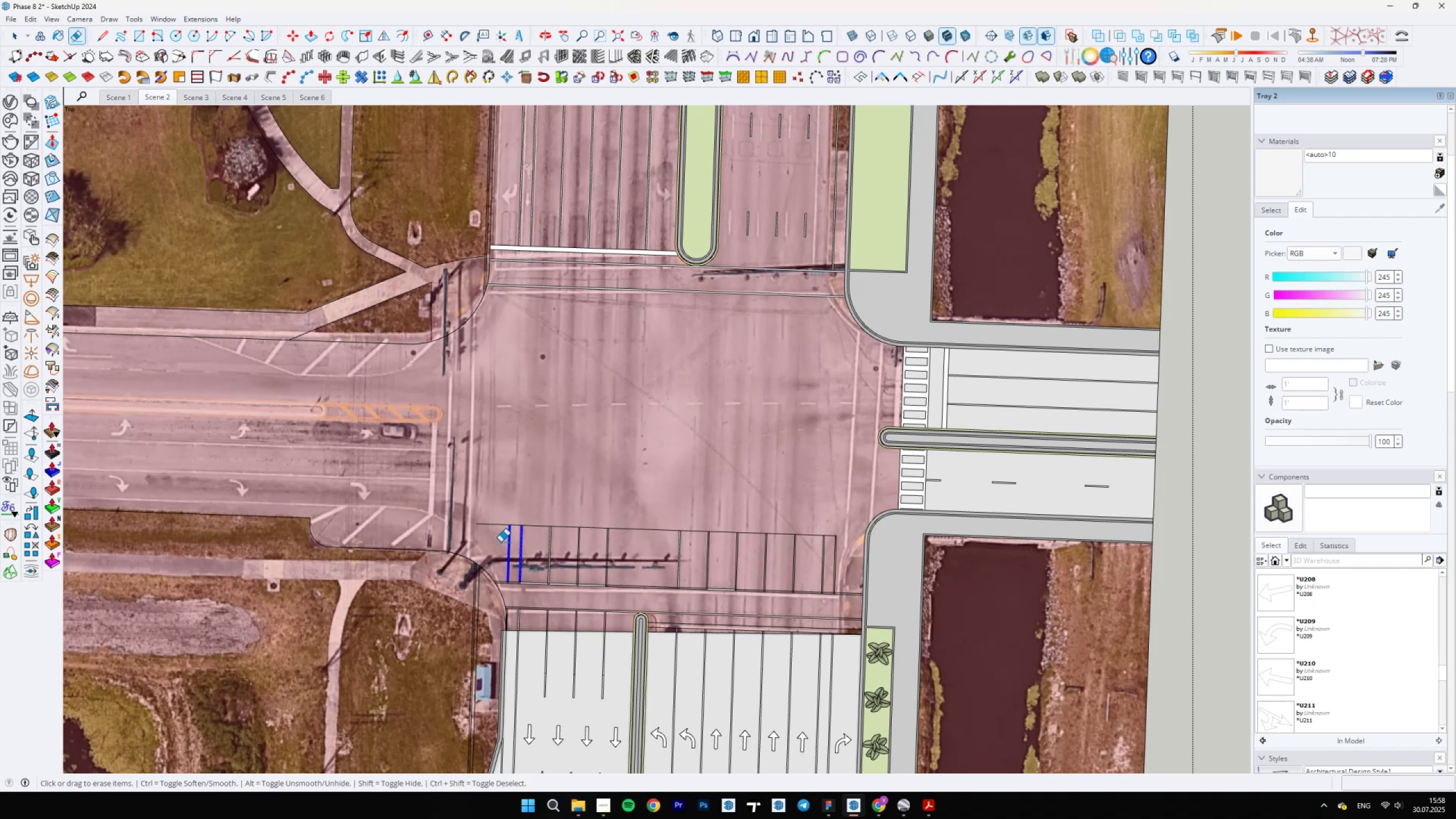 
left_click_drag(start_coordinate=[499, 530], to_coordinate=[503, 507])
 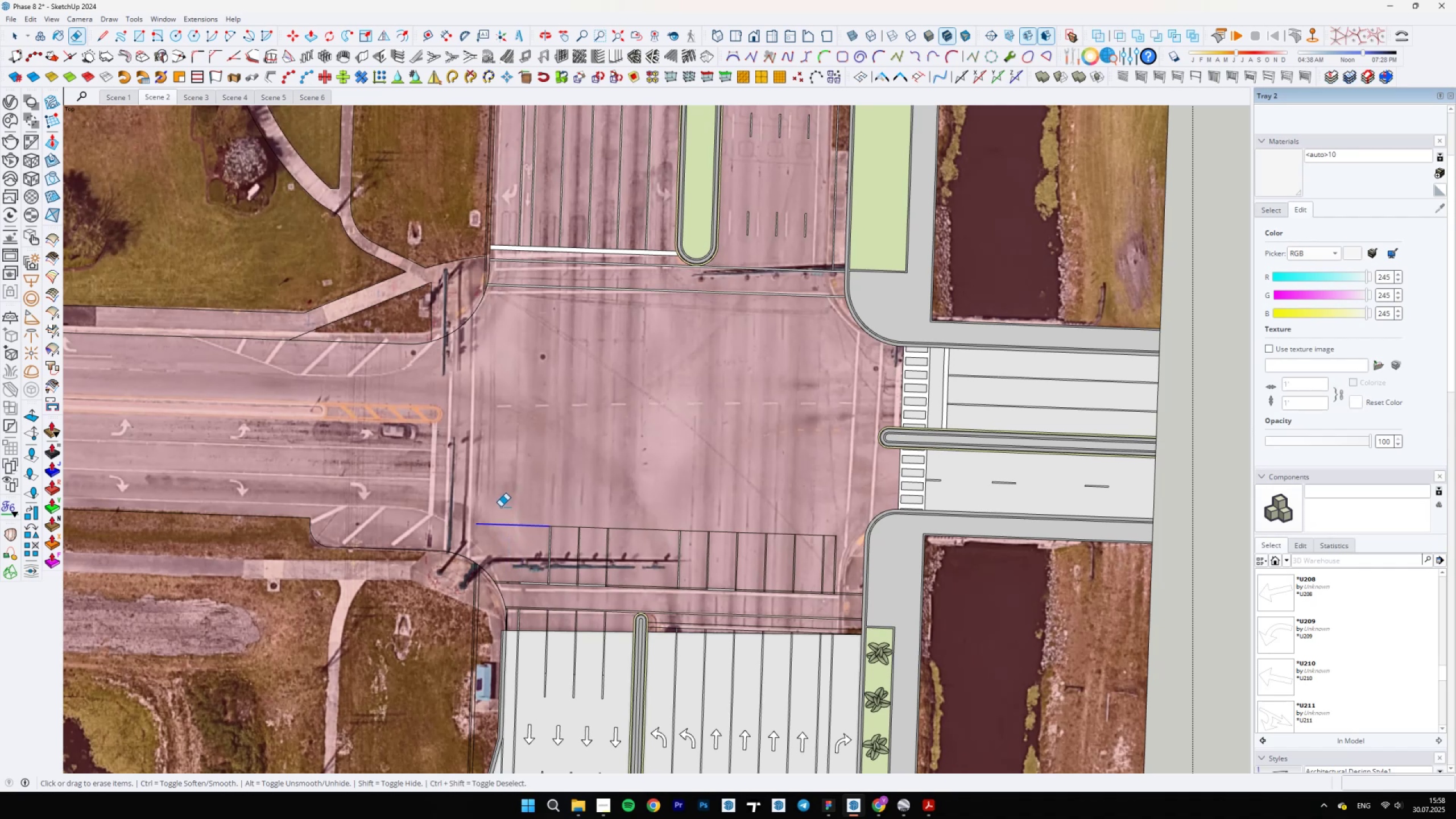 
left_click_drag(start_coordinate=[504, 522], to_coordinate=[562, 554])
 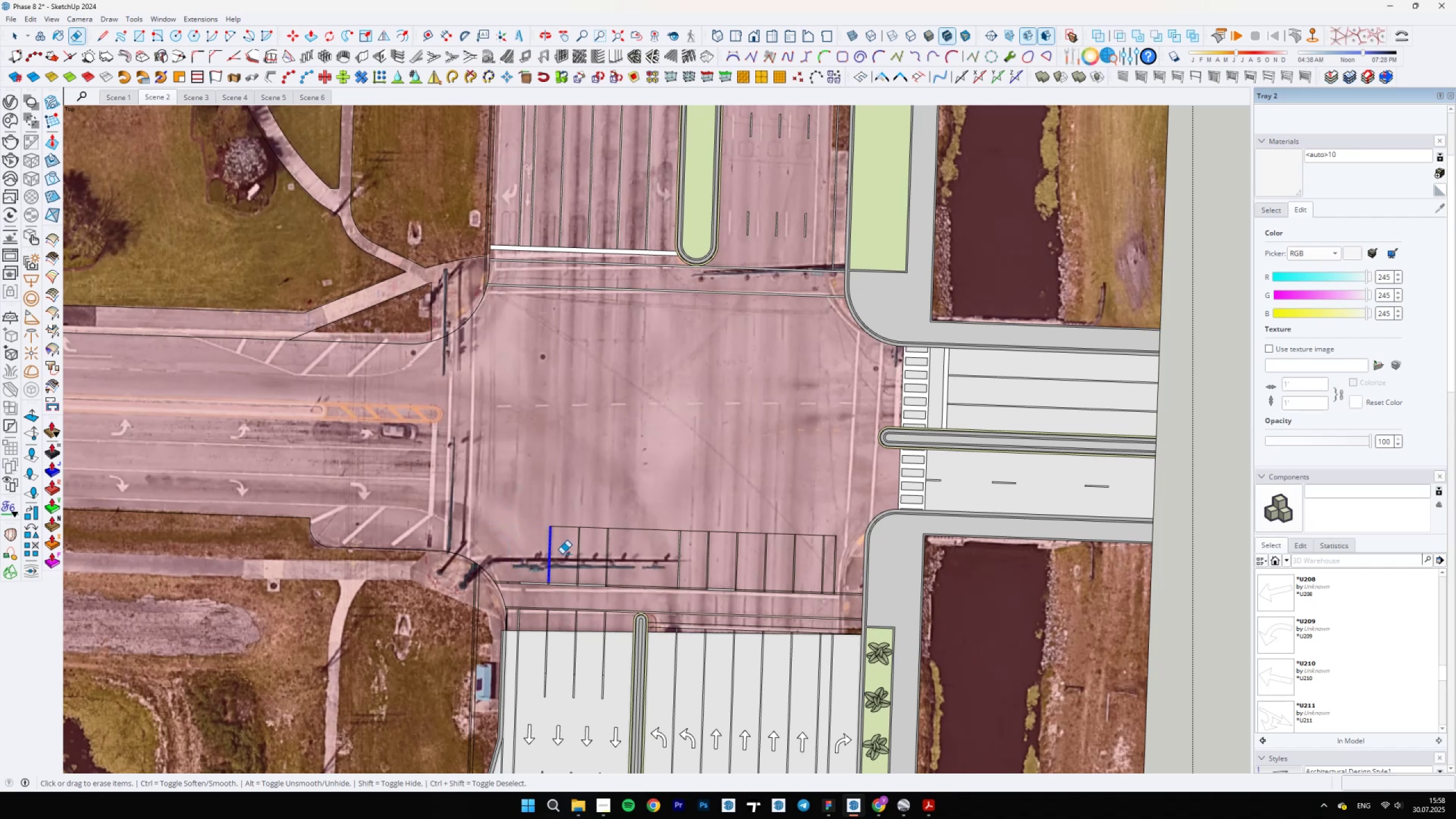 
left_click_drag(start_coordinate=[549, 550], to_coordinate=[592, 518])
 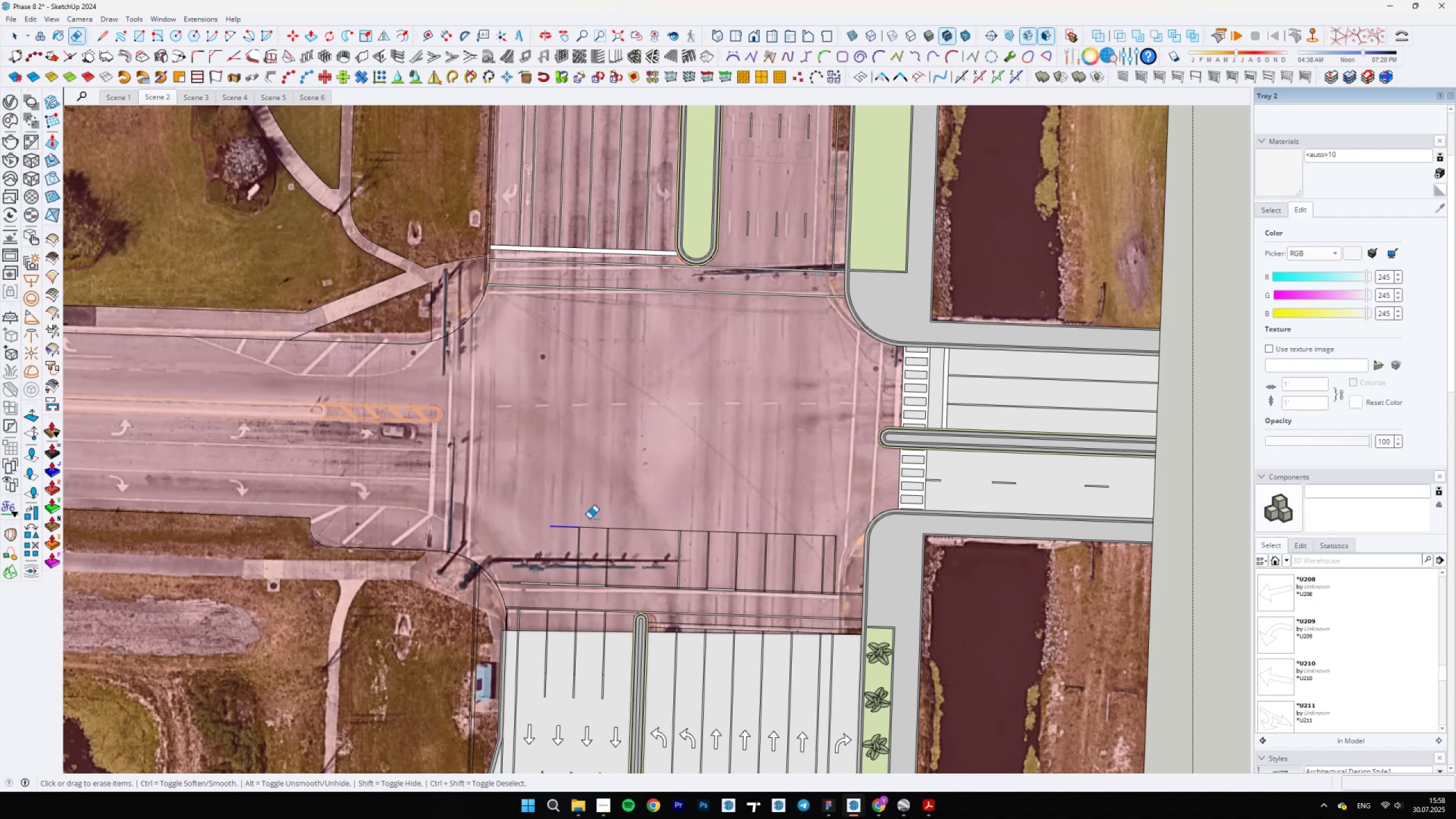 
left_click_drag(start_coordinate=[573, 535], to_coordinate=[628, 516])
 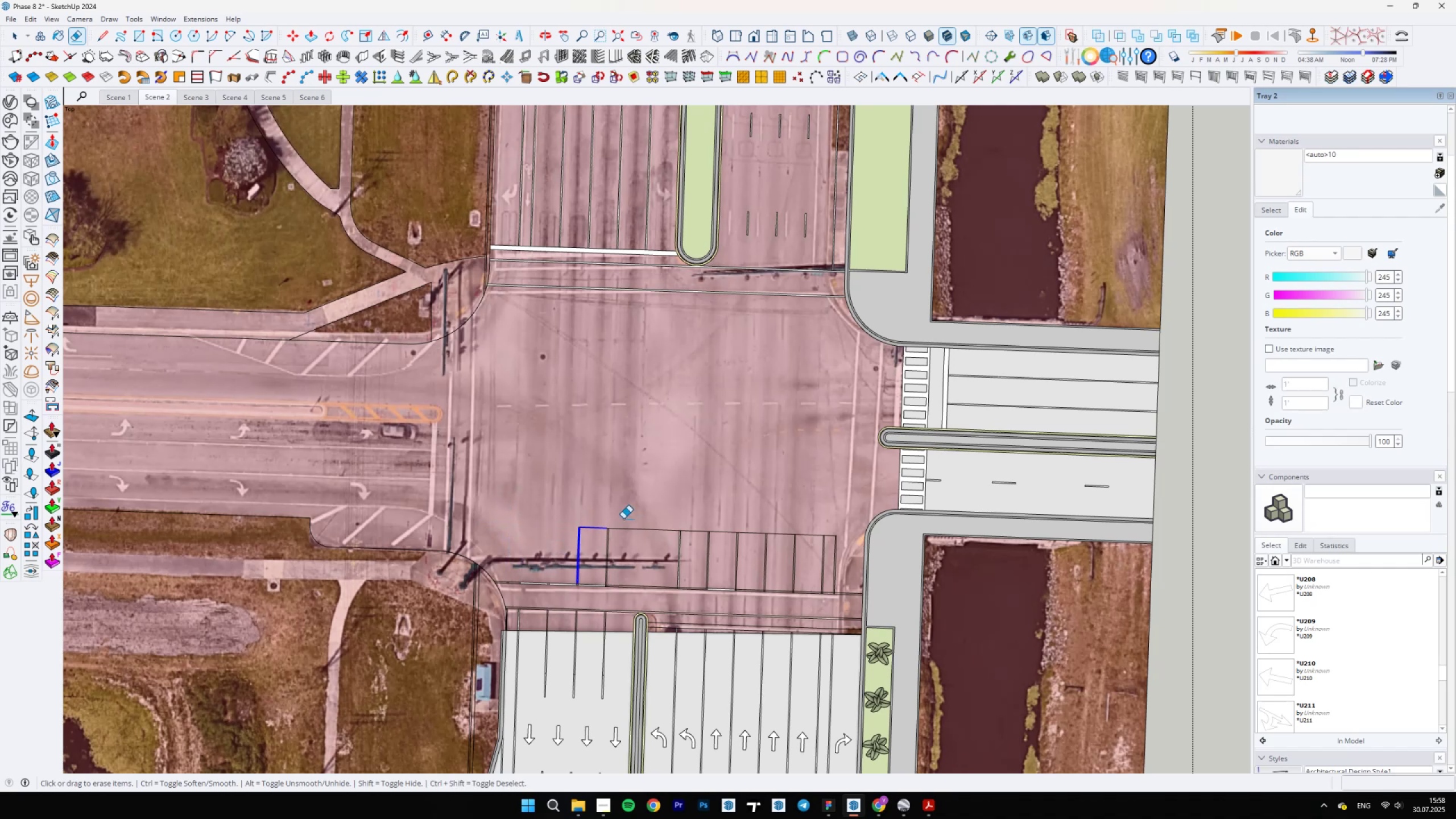 
left_click_drag(start_coordinate=[592, 531], to_coordinate=[642, 524])
 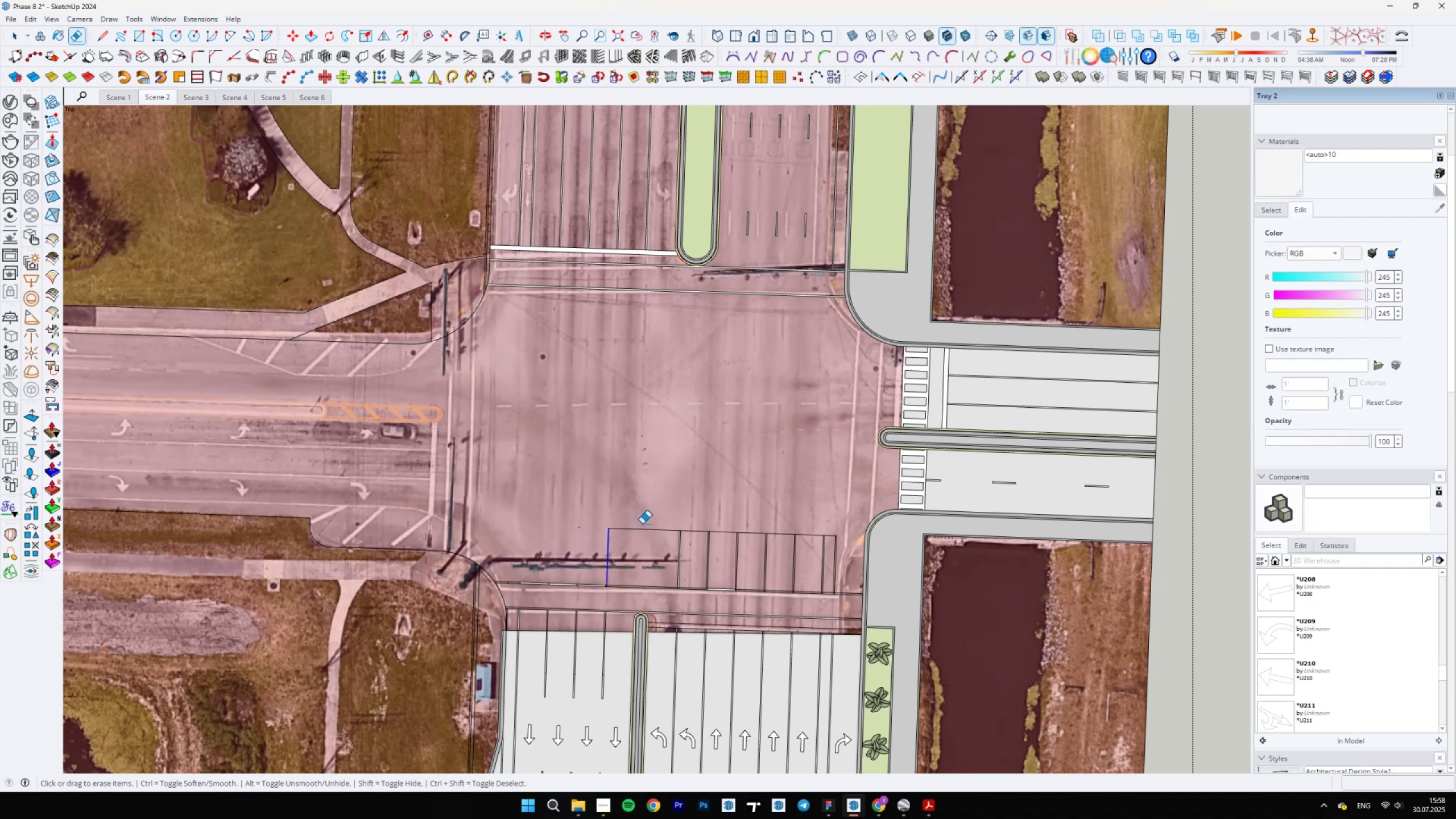 
left_click_drag(start_coordinate=[579, 526], to_coordinate=[581, 516])
 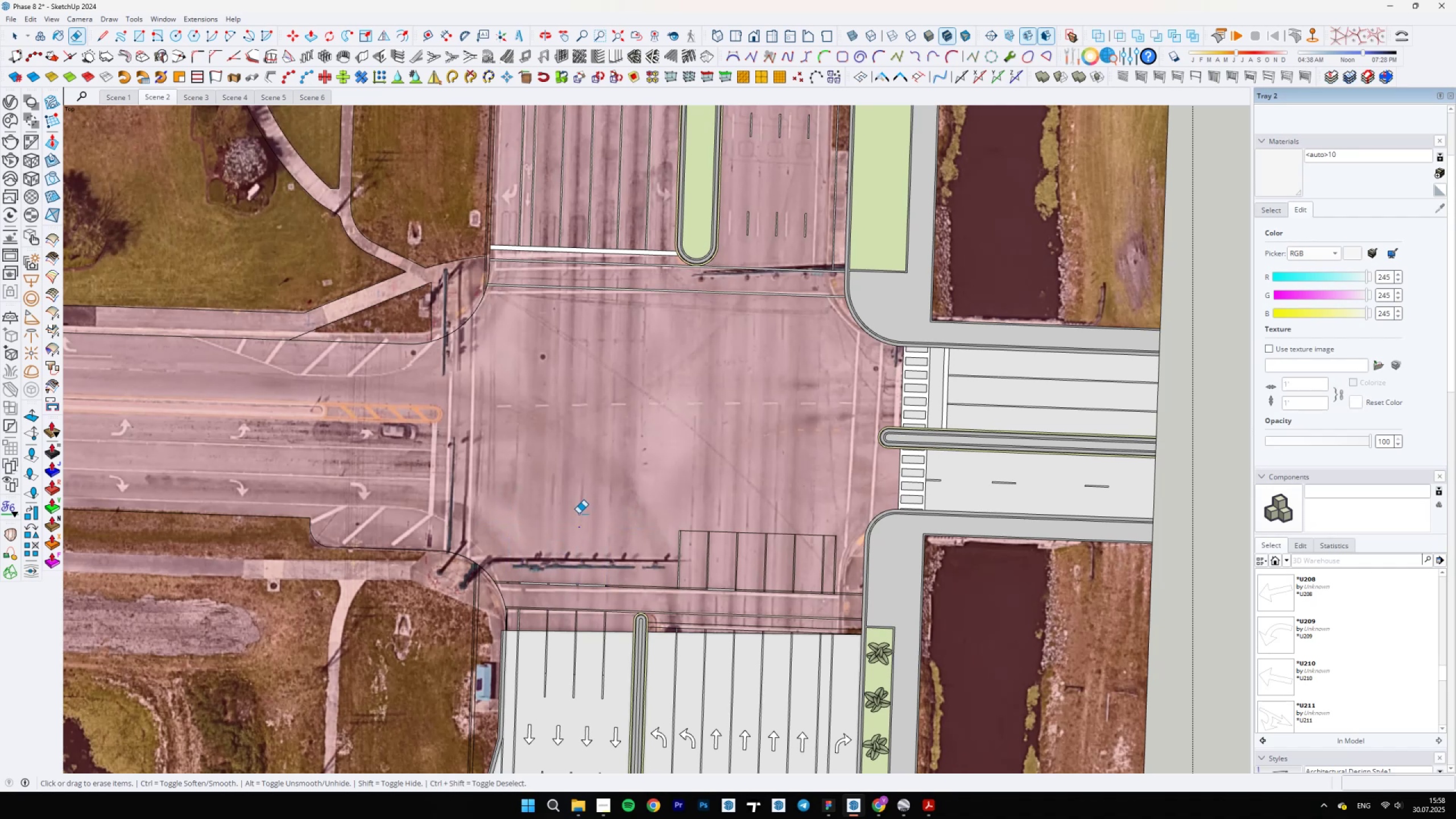 
left_click_drag(start_coordinate=[575, 520], to_coordinate=[718, 514])
 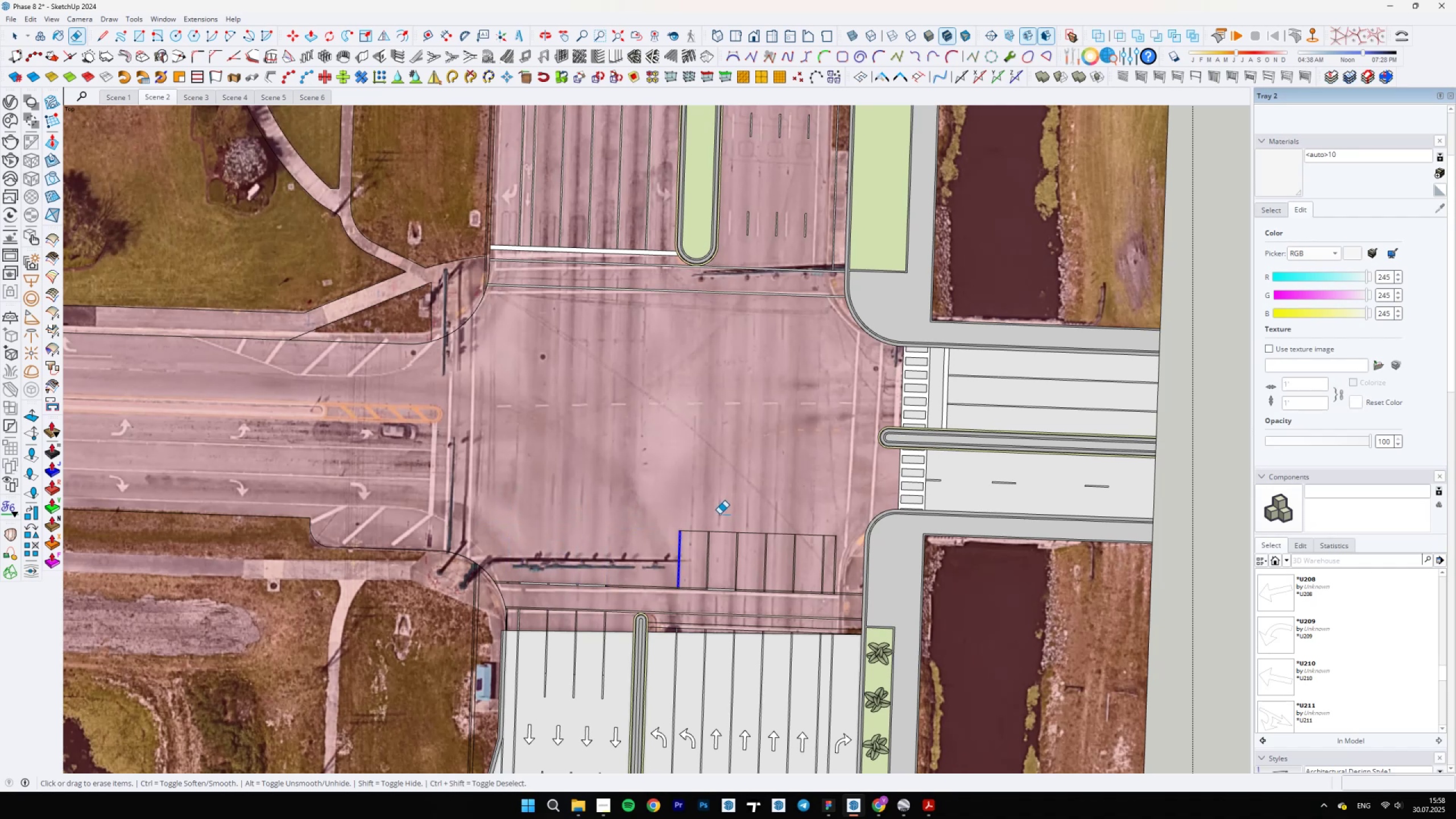 
left_click_drag(start_coordinate=[680, 528], to_coordinate=[708, 516])
 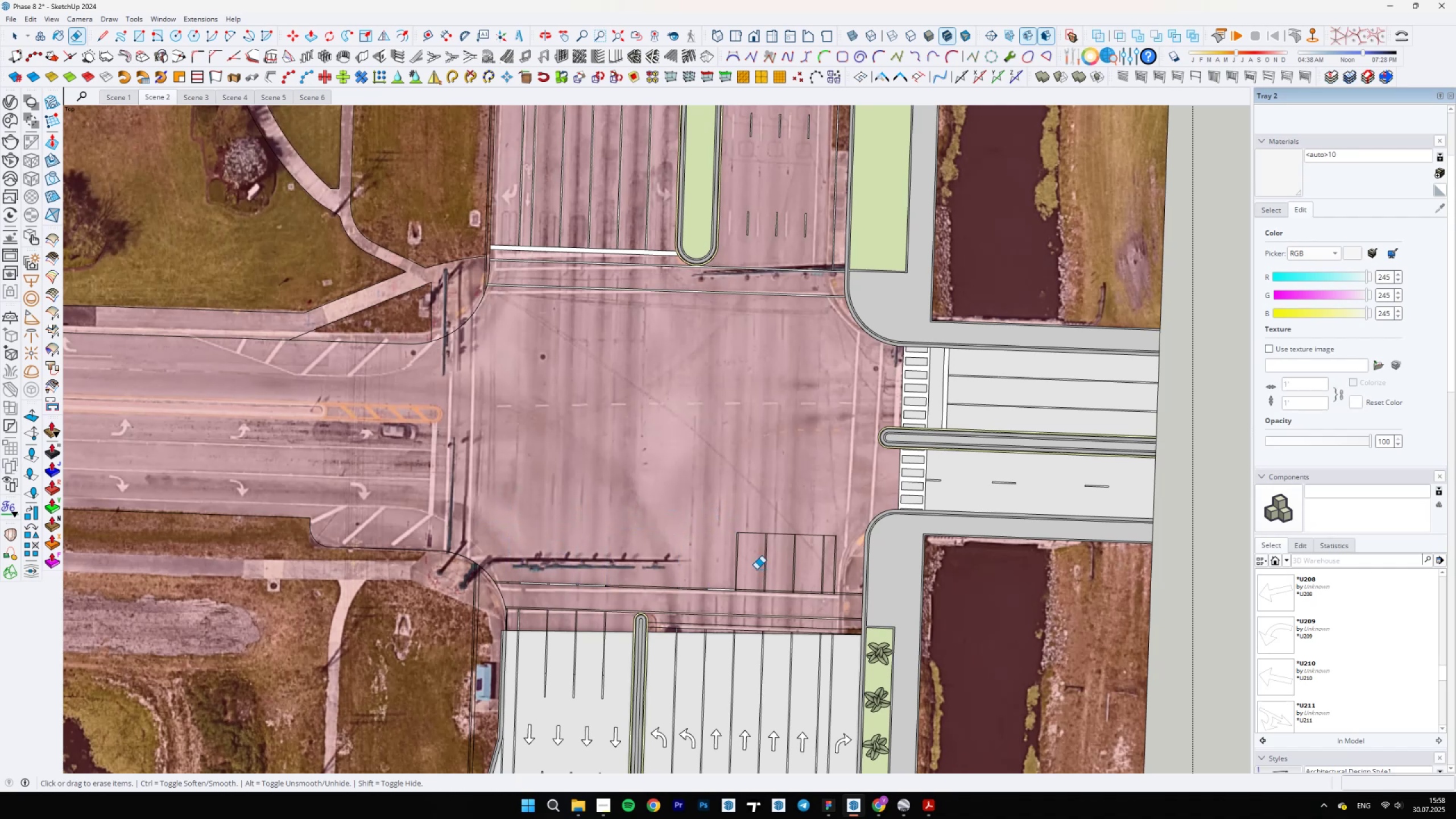 
left_click_drag(start_coordinate=[742, 557], to_coordinate=[741, 516])
 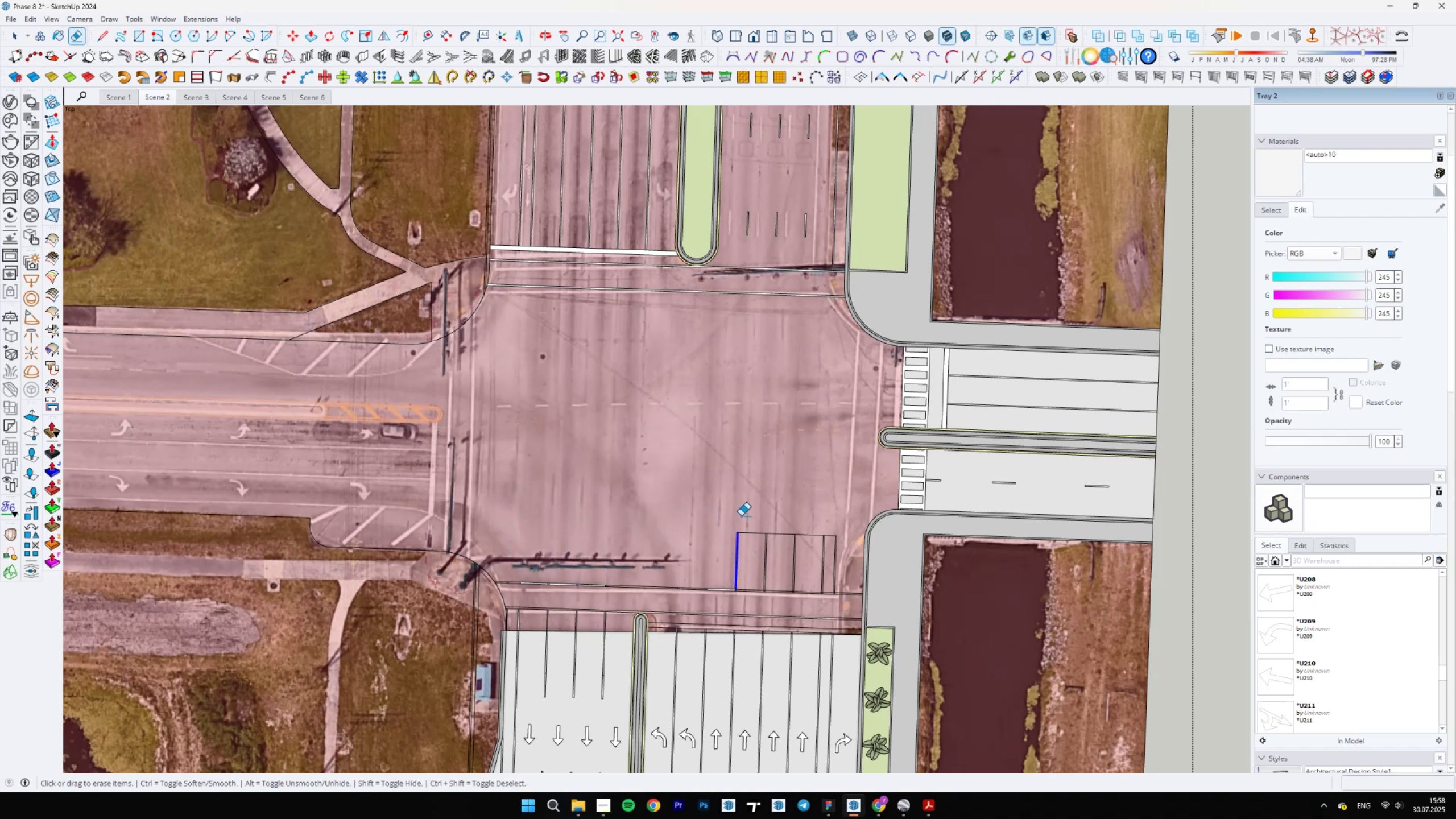 
left_click_drag(start_coordinate=[741, 533], to_coordinate=[773, 529])
 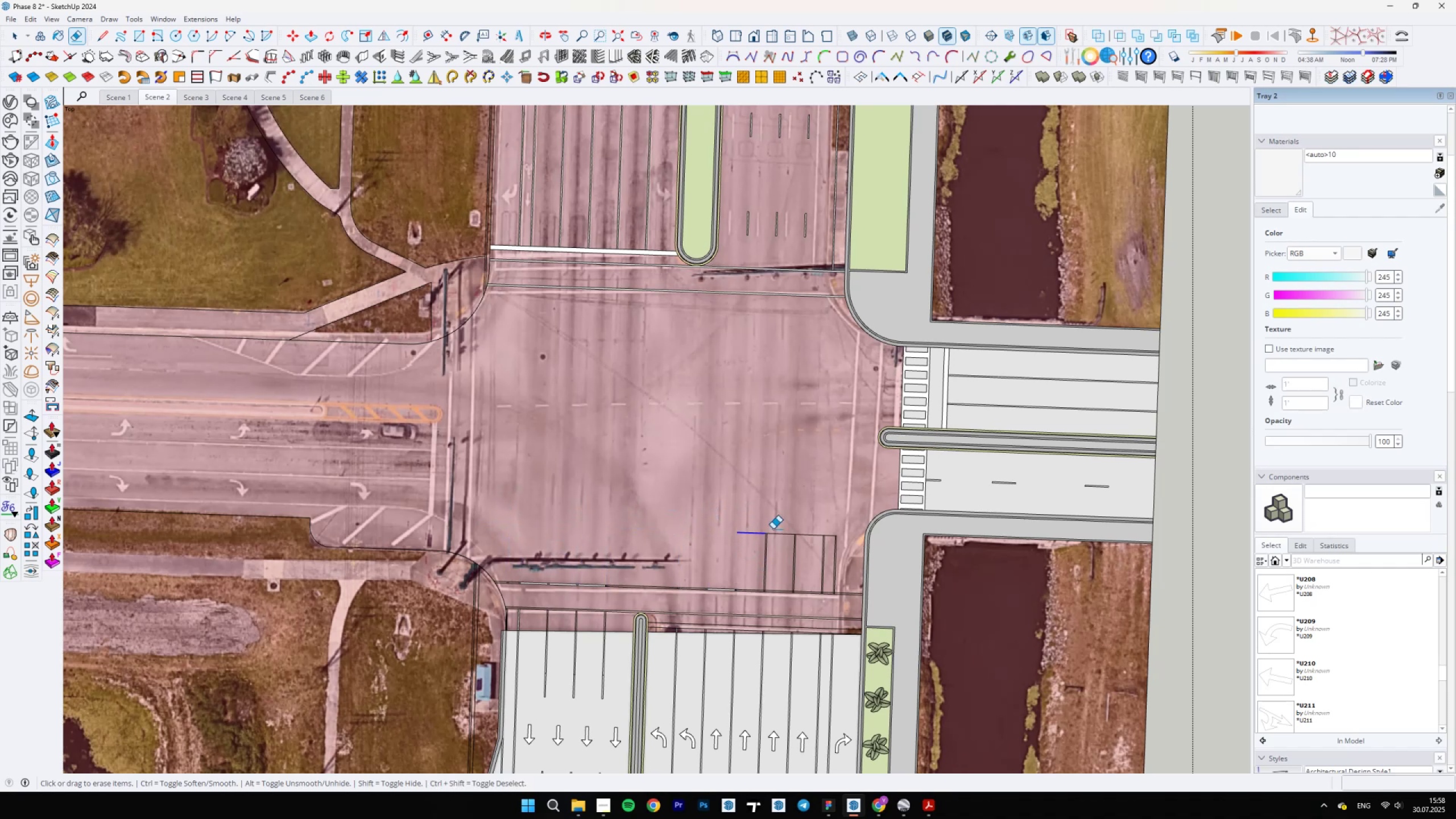 
left_click_drag(start_coordinate=[772, 536], to_coordinate=[788, 519])
 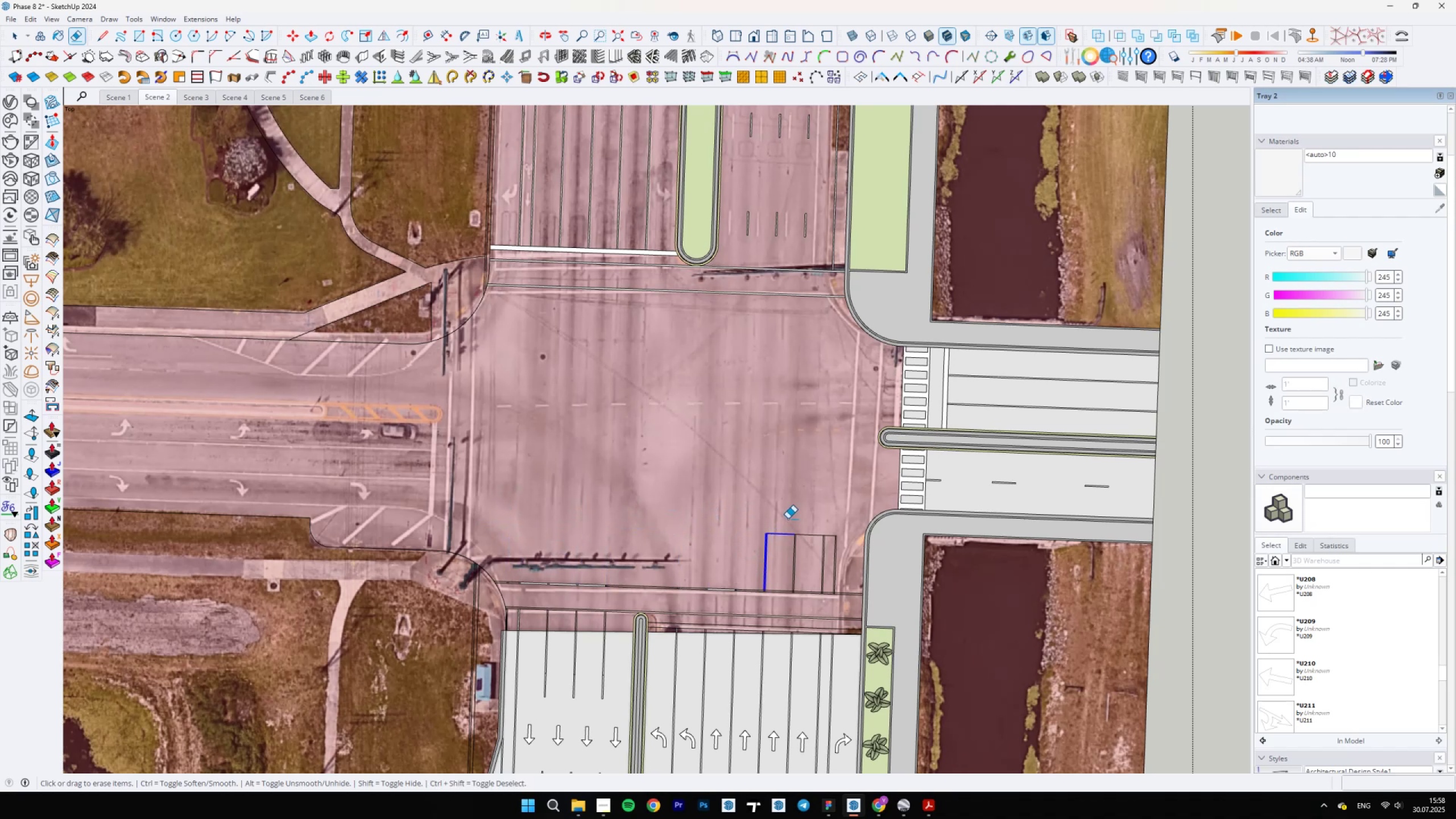 
left_click_drag(start_coordinate=[787, 532], to_coordinate=[805, 537])
 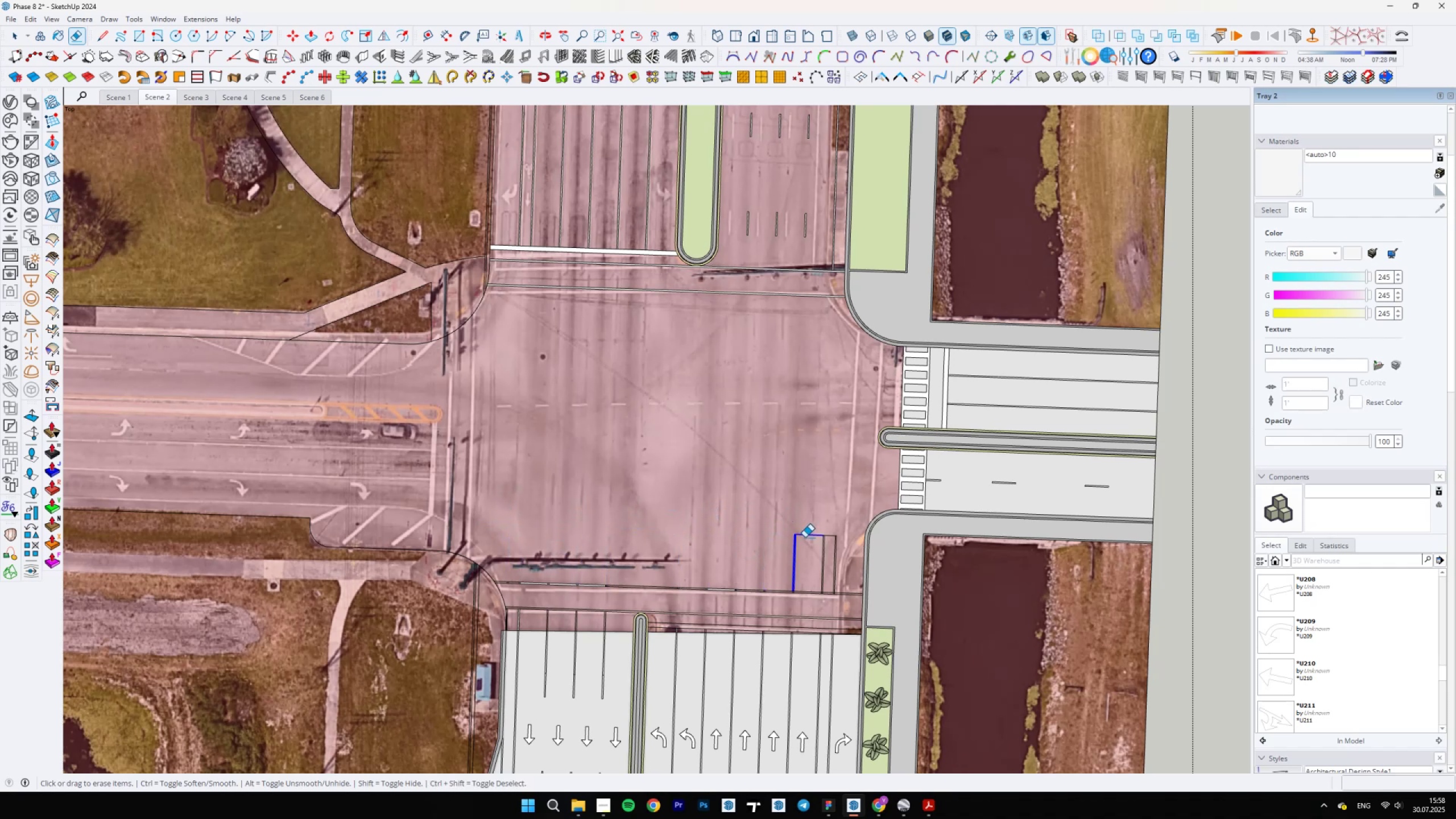 
left_click_drag(start_coordinate=[801, 537], to_coordinate=[832, 540])
 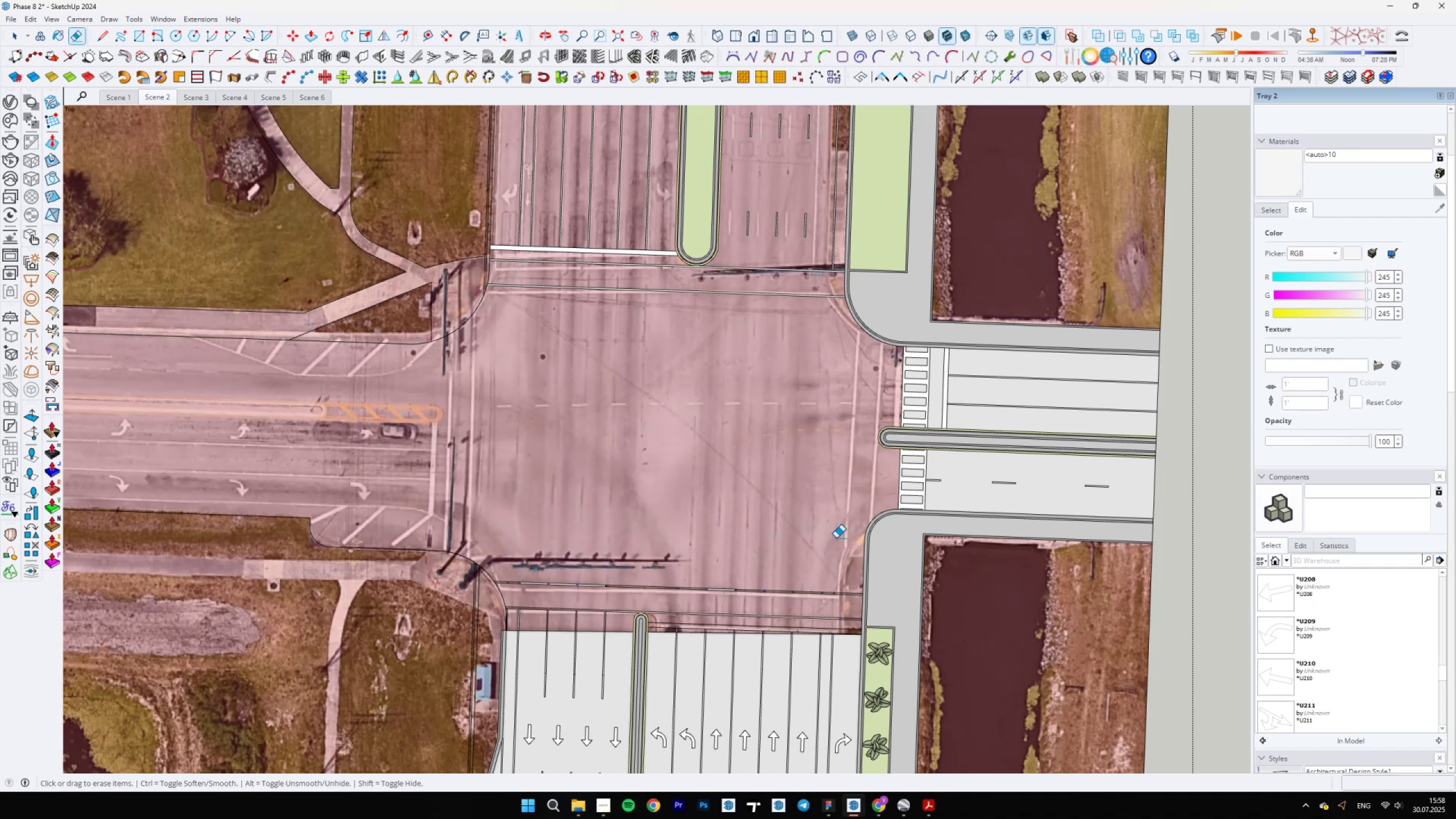 
scroll: coordinate [817, 621], scroll_direction: up, amount: 22.0
 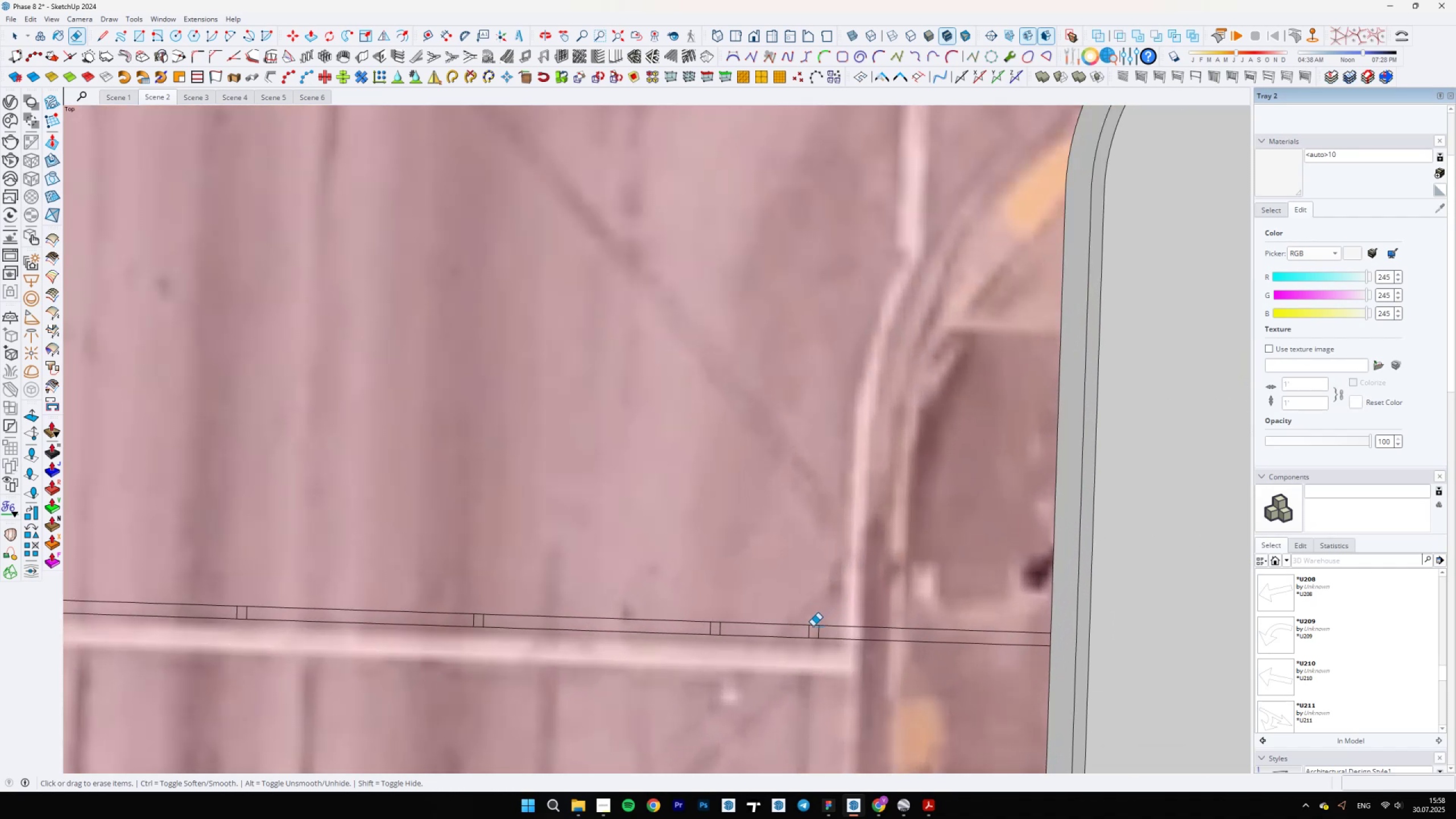 
left_click_drag(start_coordinate=[822, 634], to_coordinate=[800, 632])
 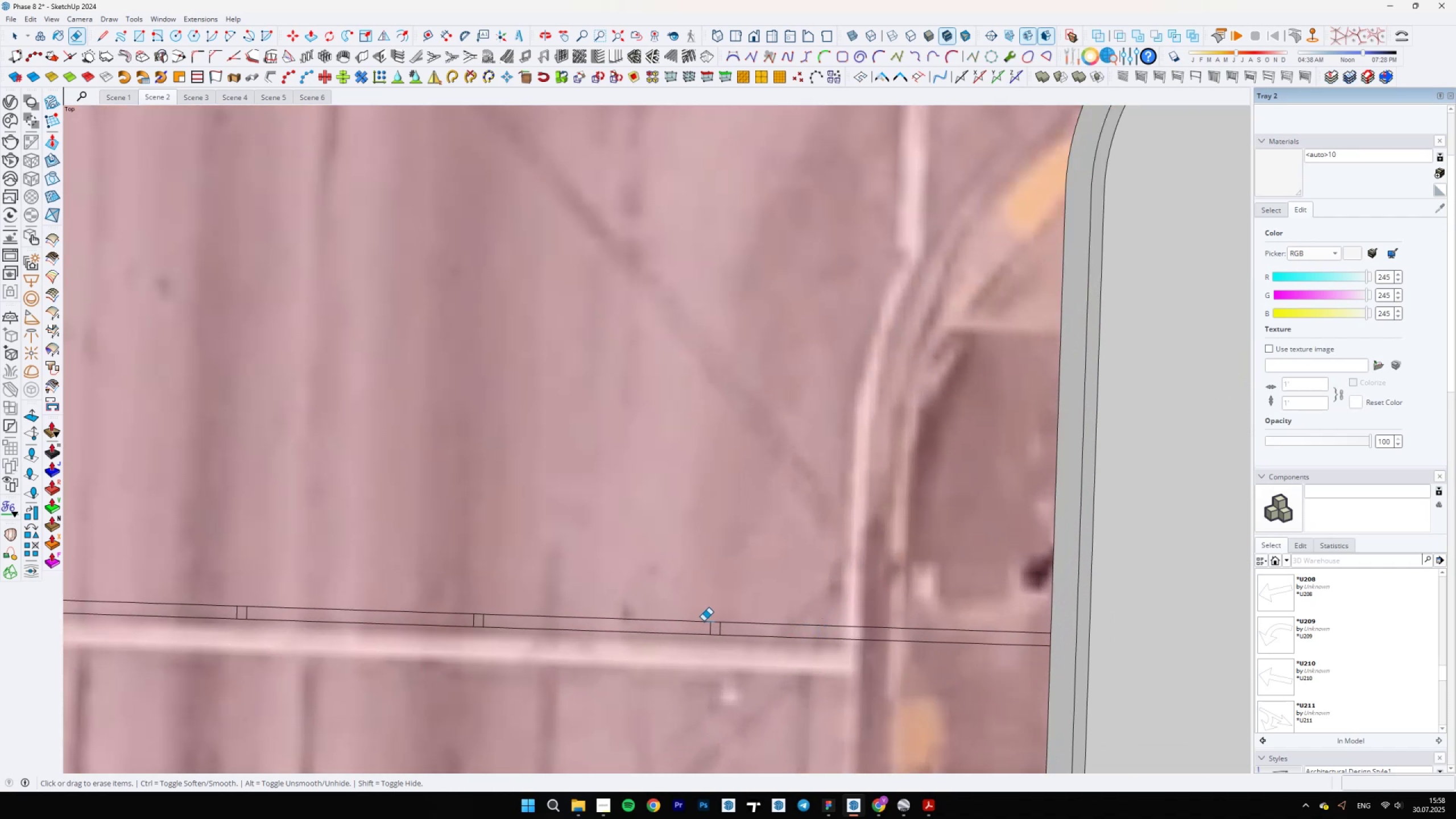 
left_click_drag(start_coordinate=[722, 630], to_coordinate=[707, 630])
 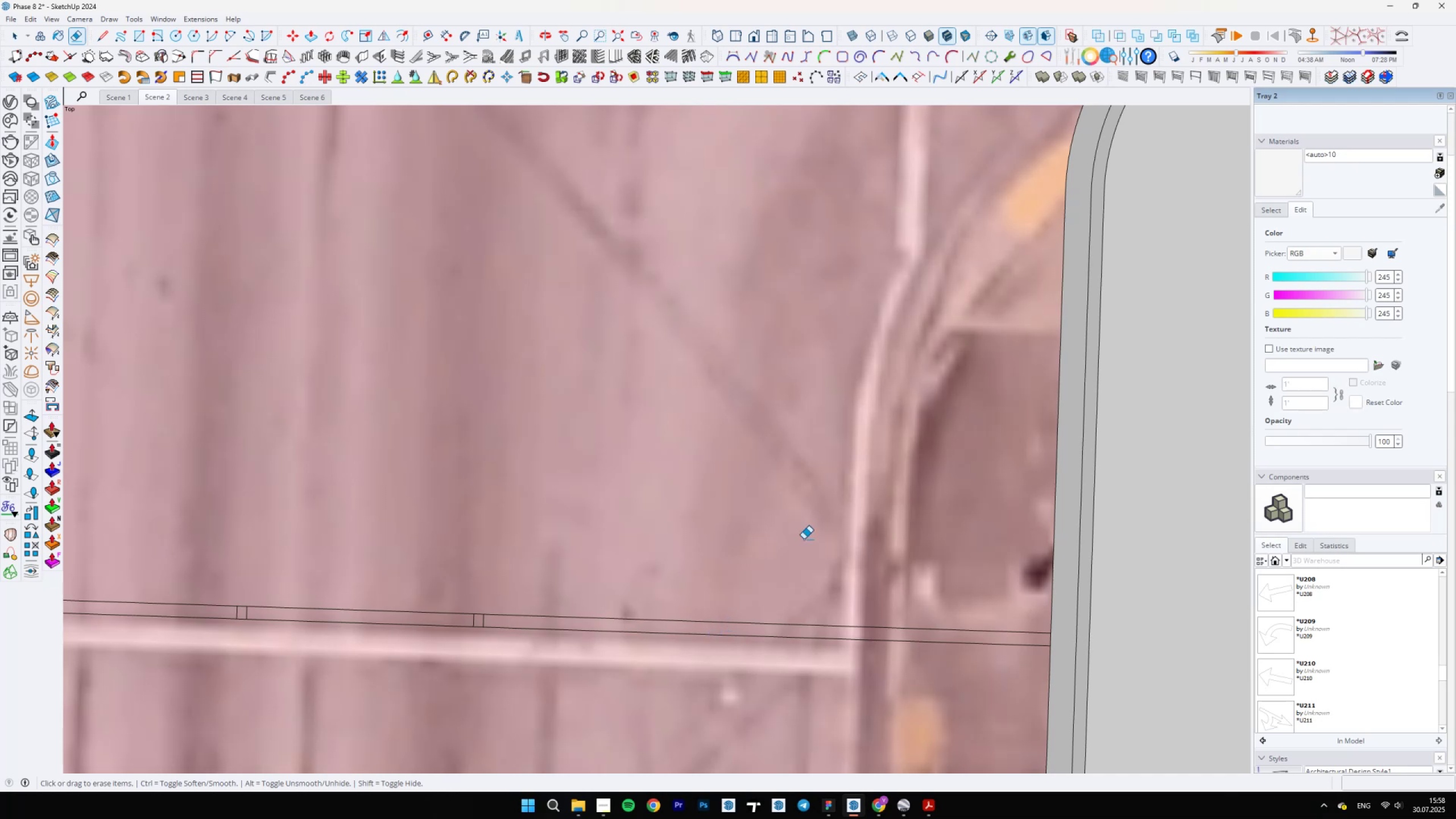 
wait(8.71)
 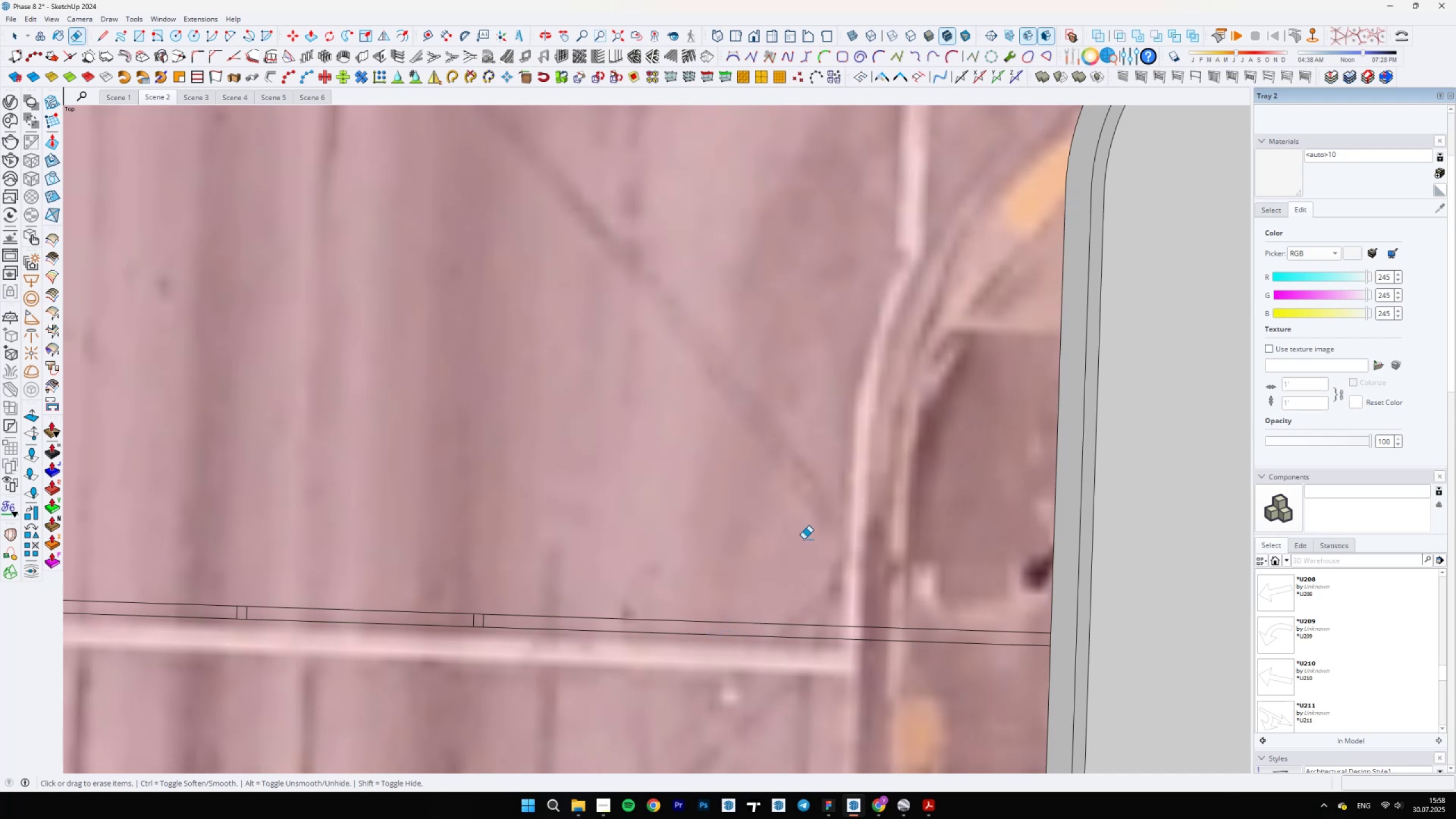 
scroll: coordinate [423, 659], scroll_direction: up, amount: 6.0
 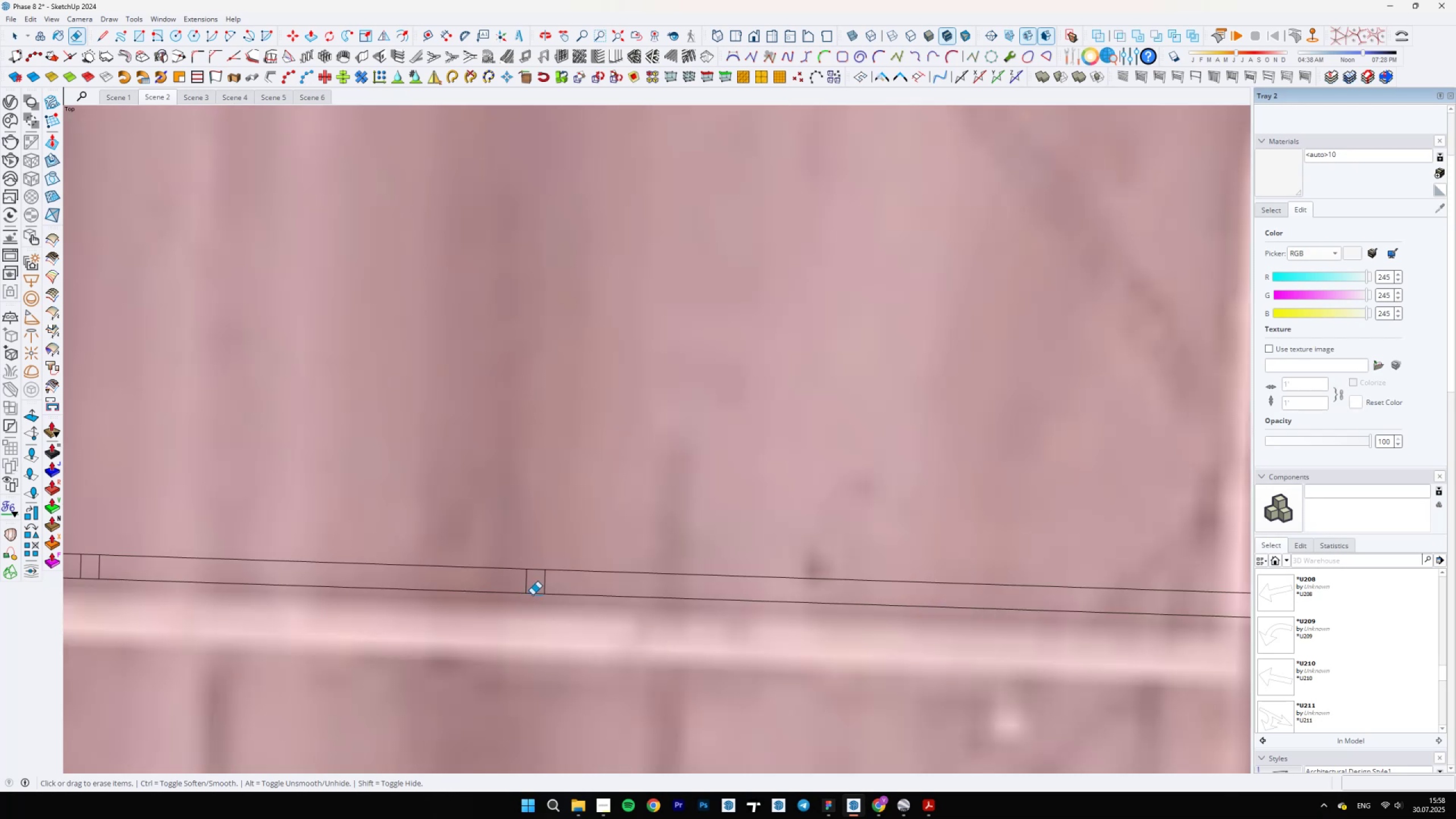 
left_click_drag(start_coordinate=[546, 587], to_coordinate=[522, 585])
 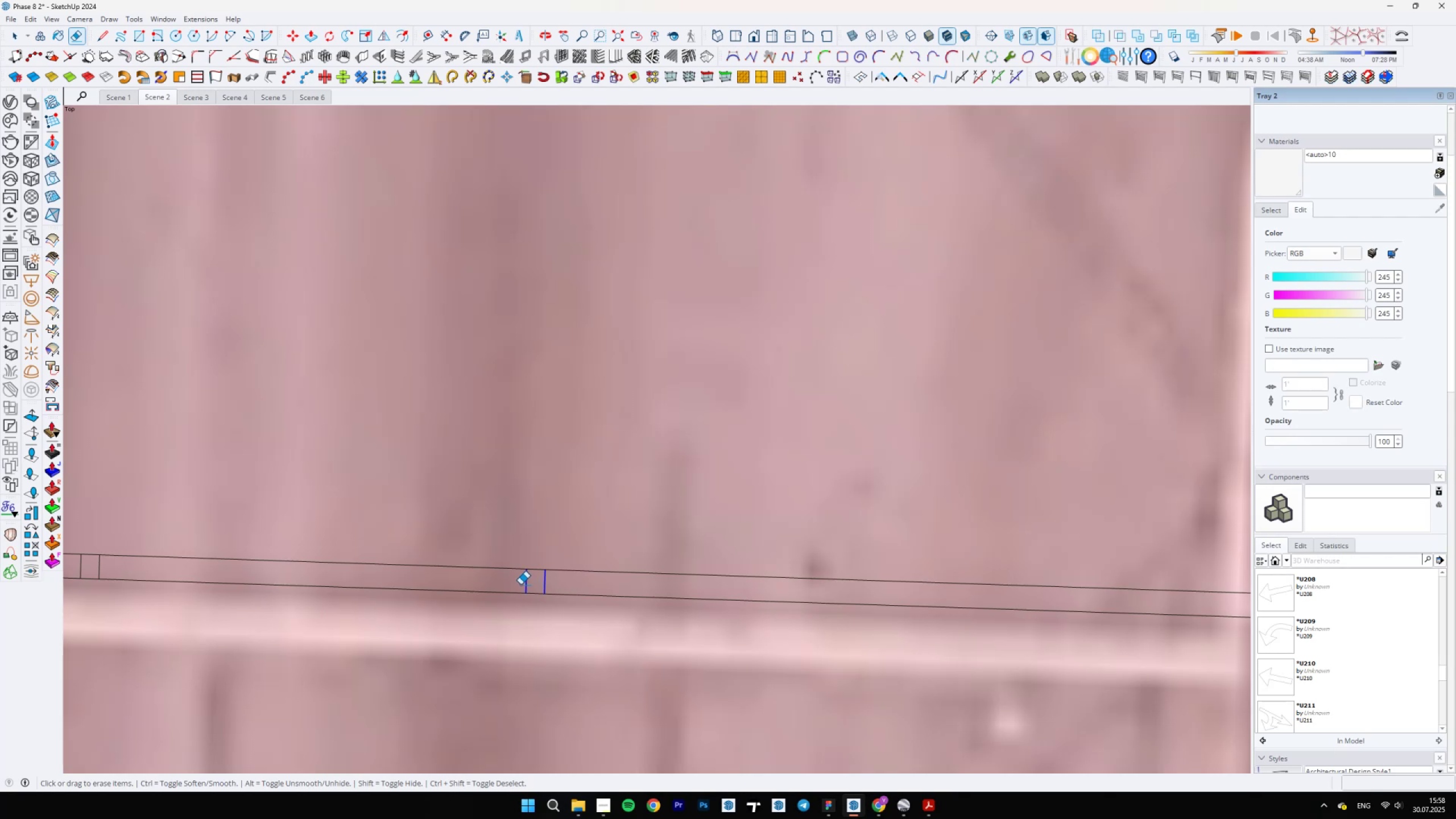 
hold_key(key=ShiftLeft, duration=0.46)
 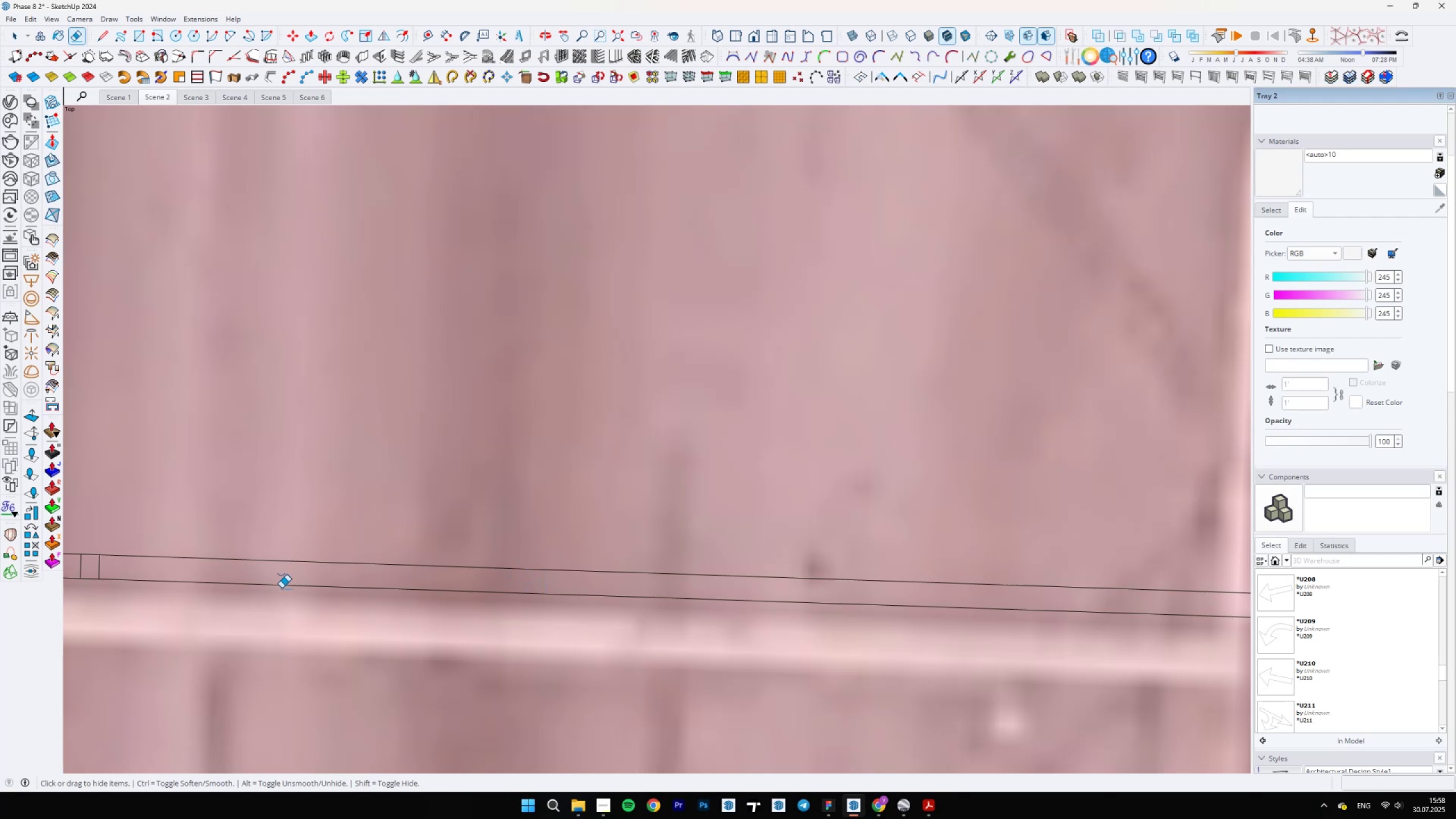 
left_click_drag(start_coordinate=[565, 608], to_coordinate=[526, 600])
 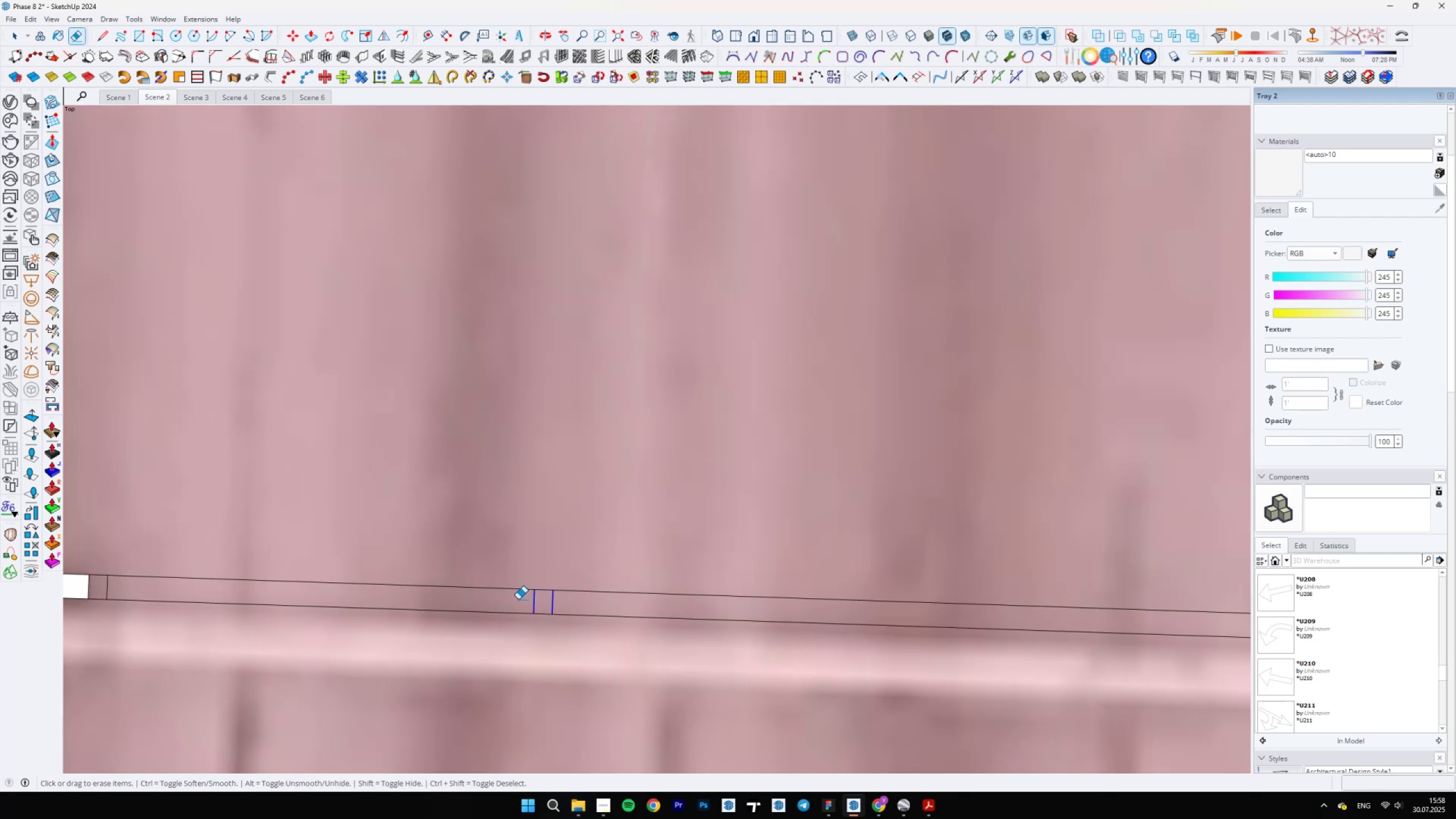 
scroll: coordinate [567, 590], scroll_direction: down, amount: 1.0
 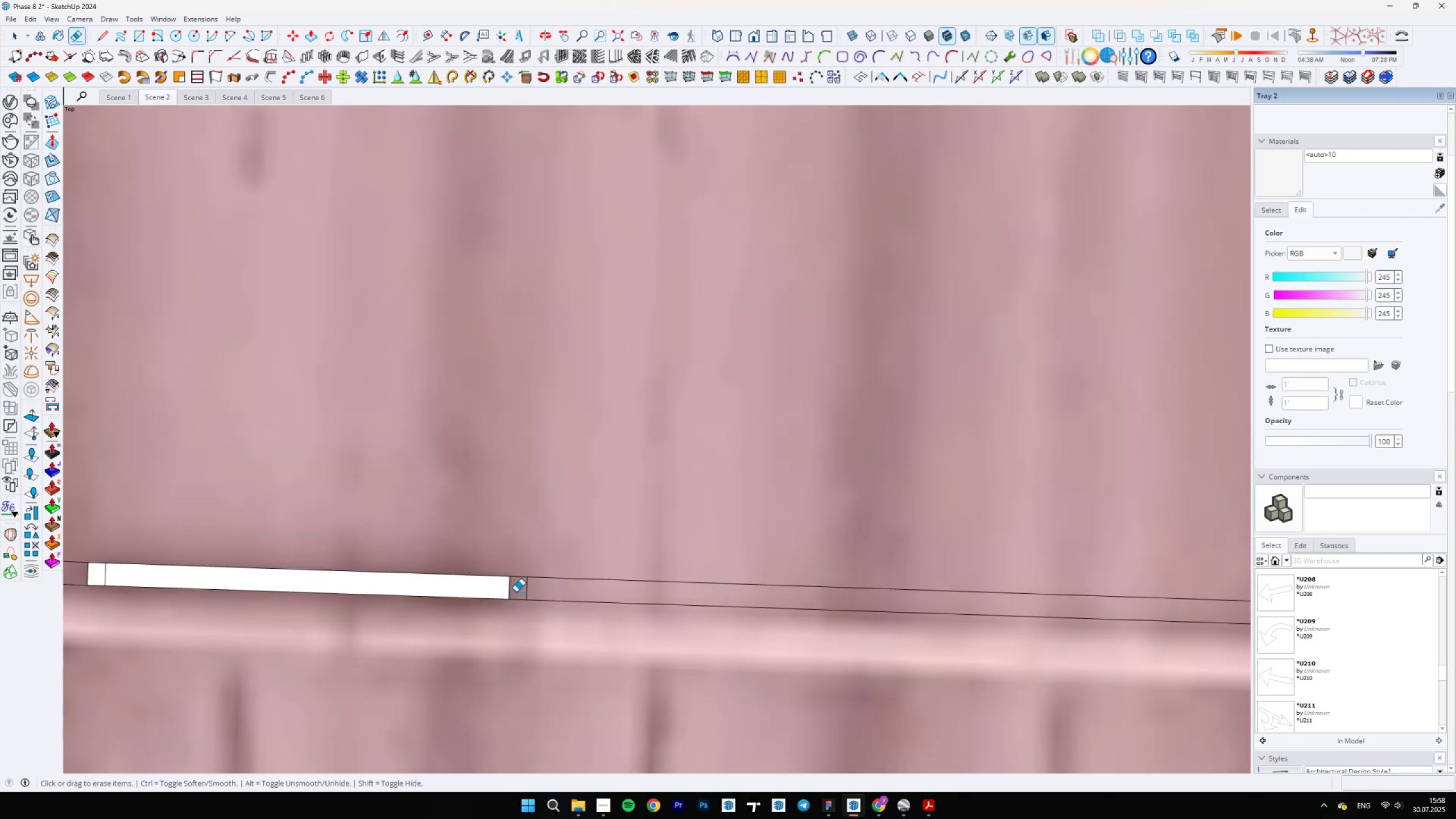 
hold_key(key=ShiftLeft, duration=0.49)
 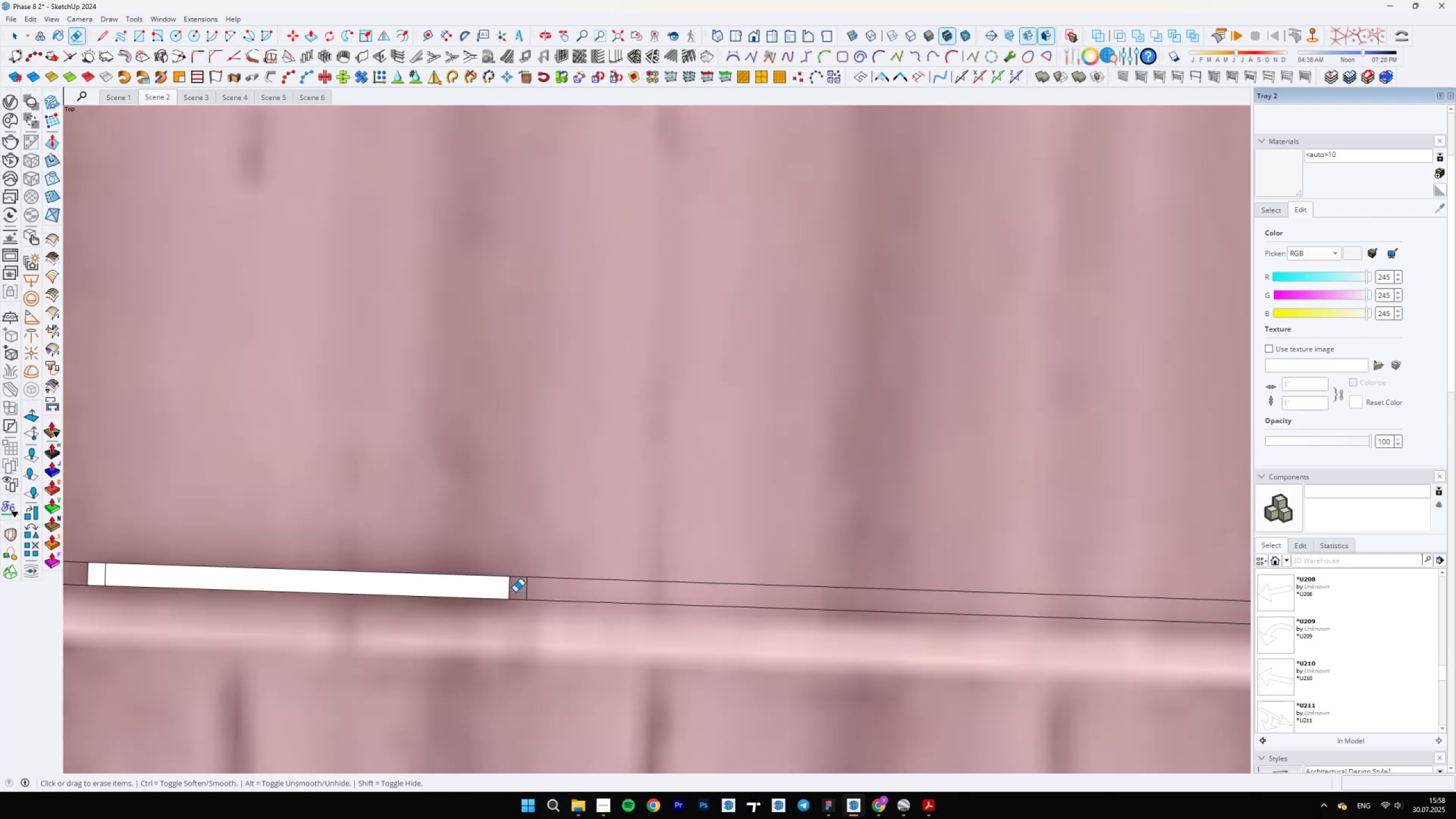 
left_click_drag(start_coordinate=[530, 592], to_coordinate=[471, 587])
 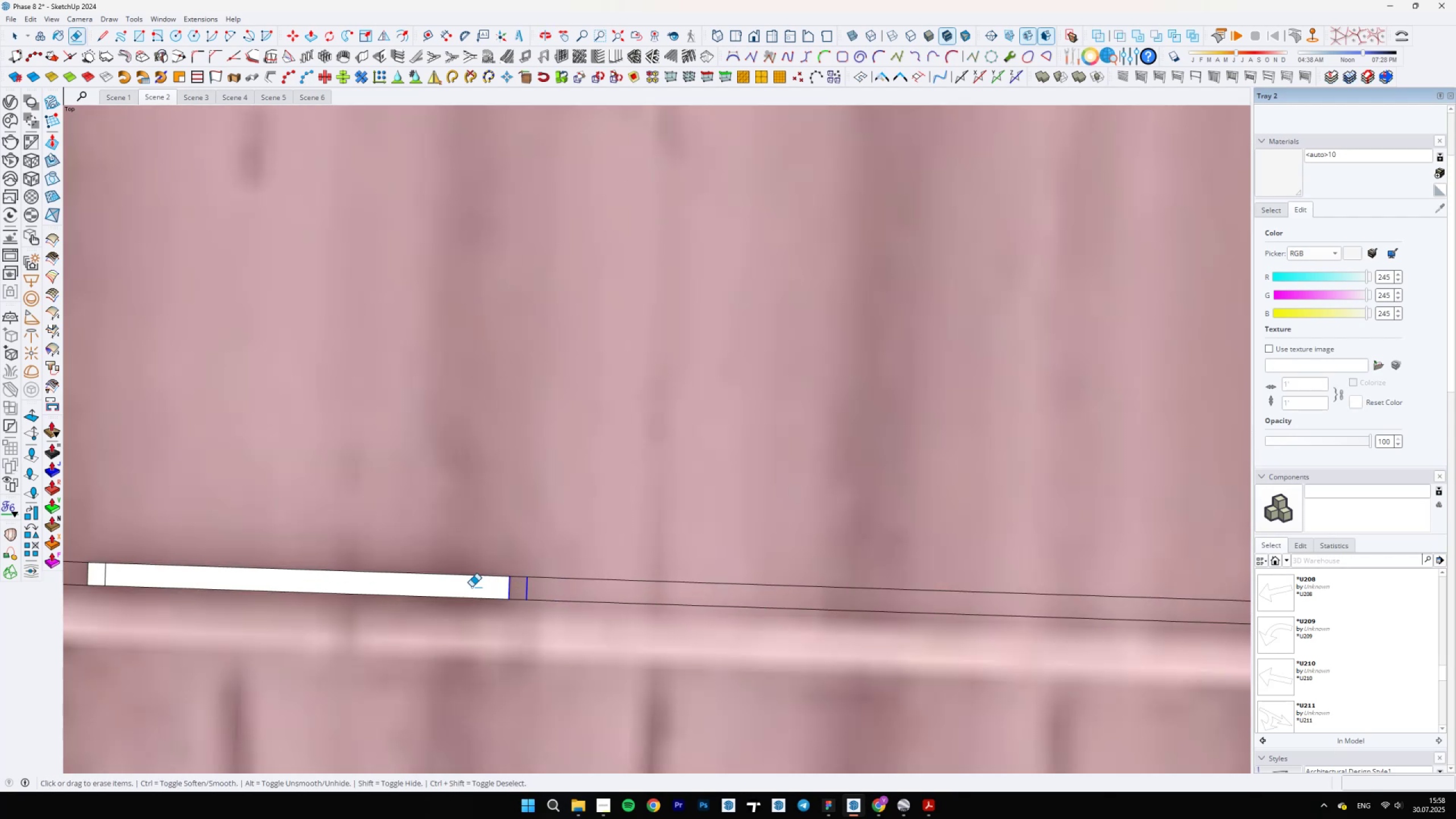 
hold_key(key=ShiftLeft, duration=0.45)
scroll: coordinate [702, 623], scroll_direction: none, amount: 0.0
 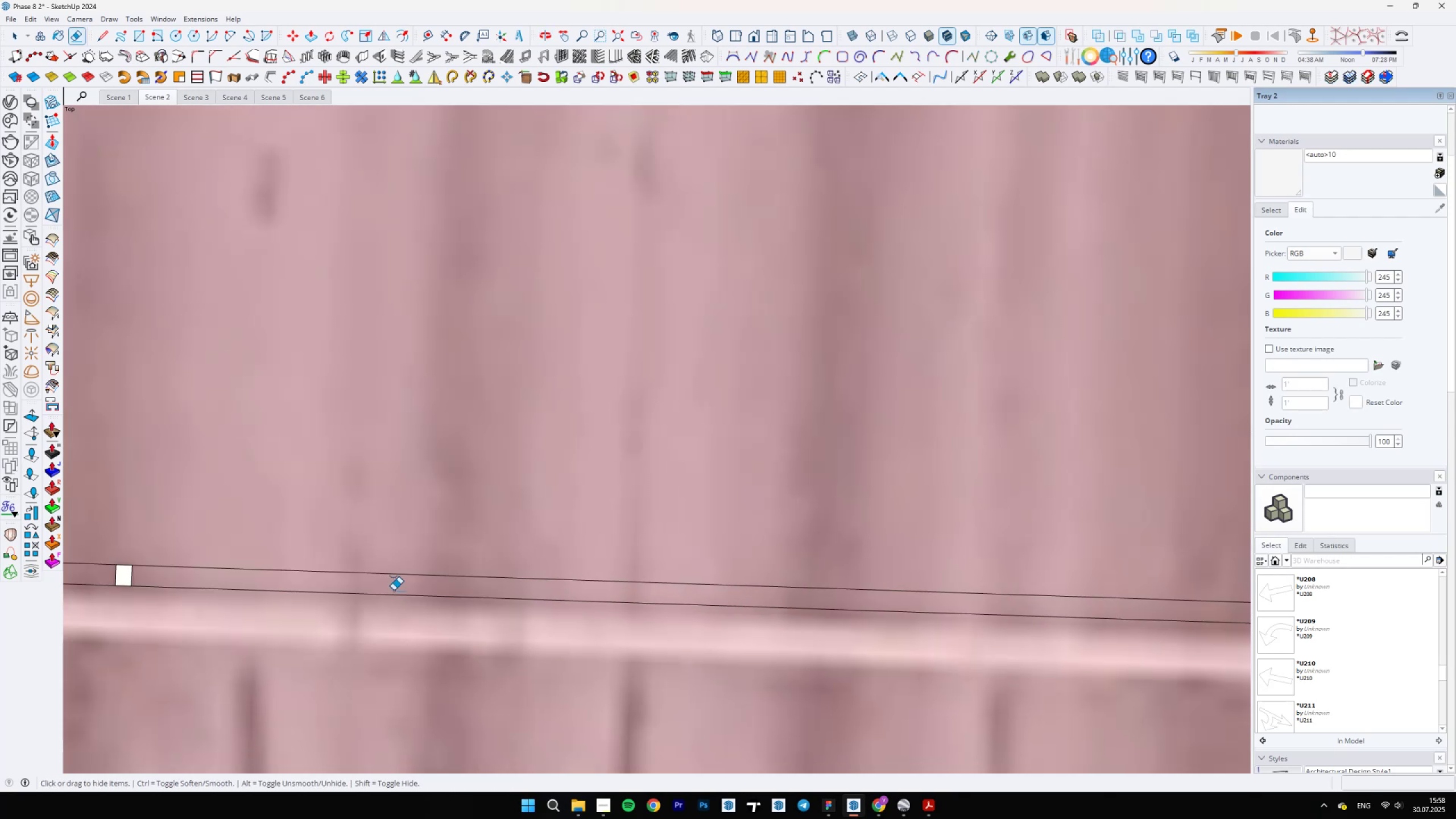 
left_click_drag(start_coordinate=[661, 600], to_coordinate=[610, 598])
 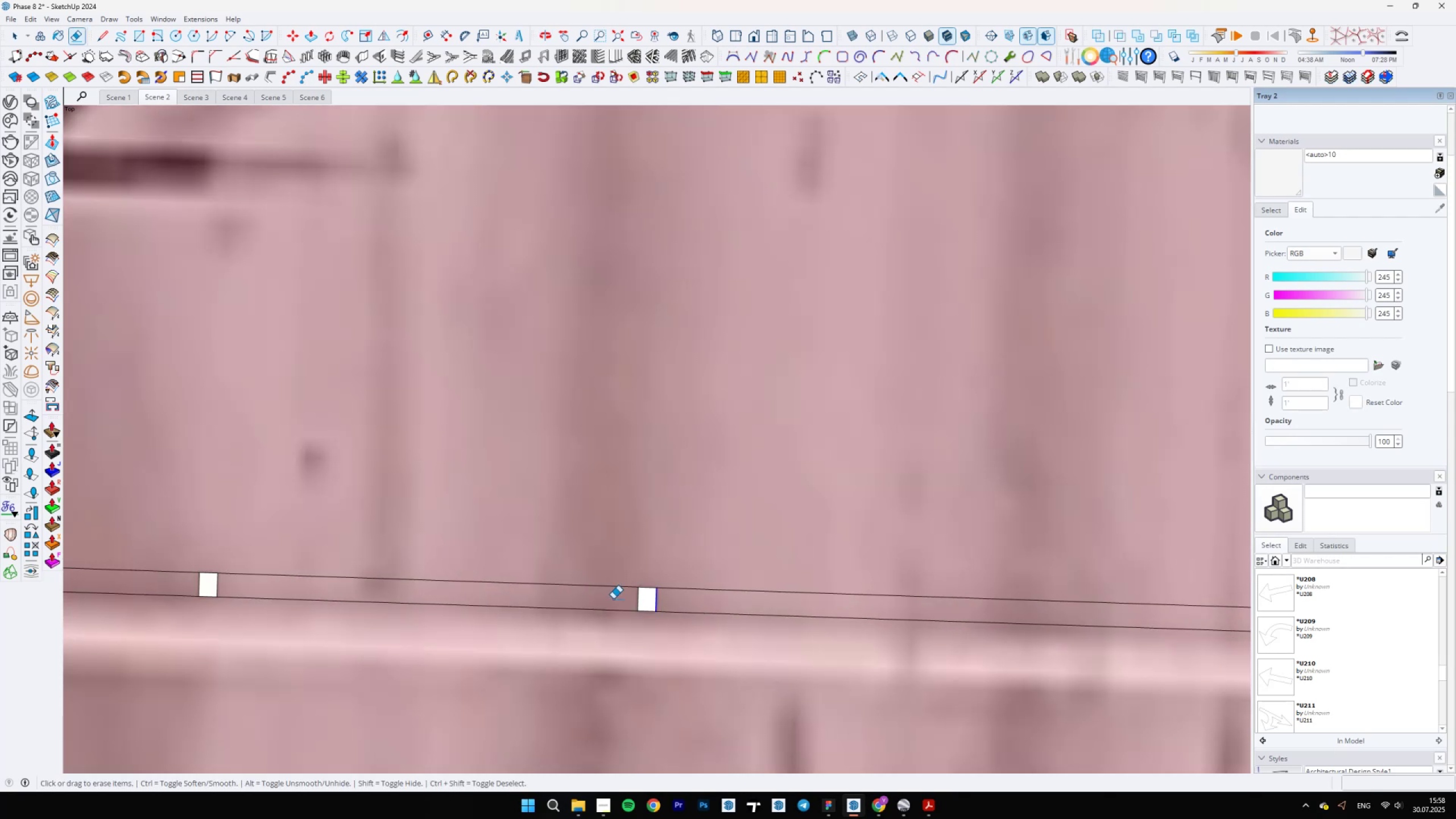 
hold_key(key=ShiftLeft, duration=0.41)
 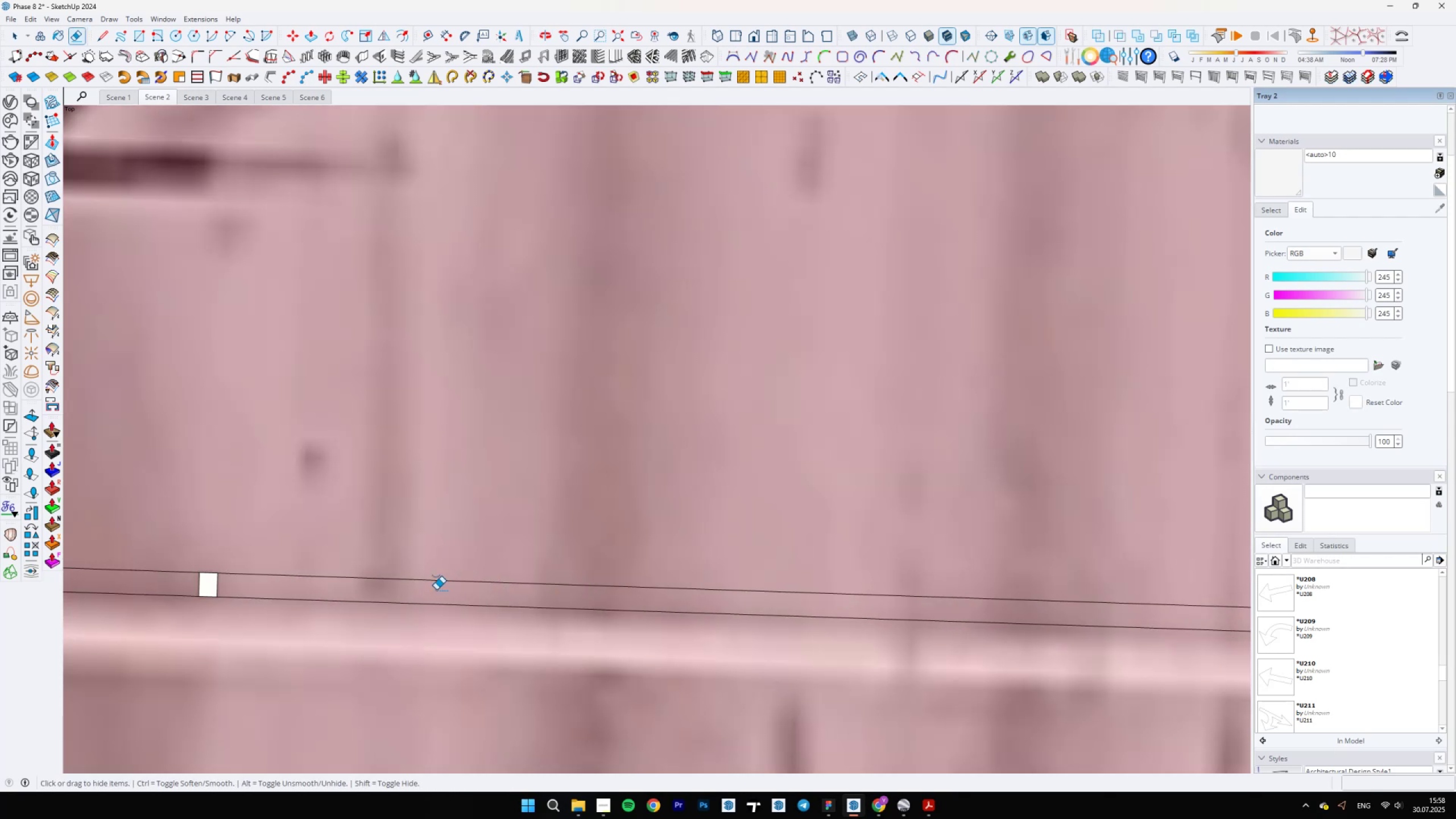 
left_click_drag(start_coordinate=[663, 617], to_coordinate=[572, 613])
 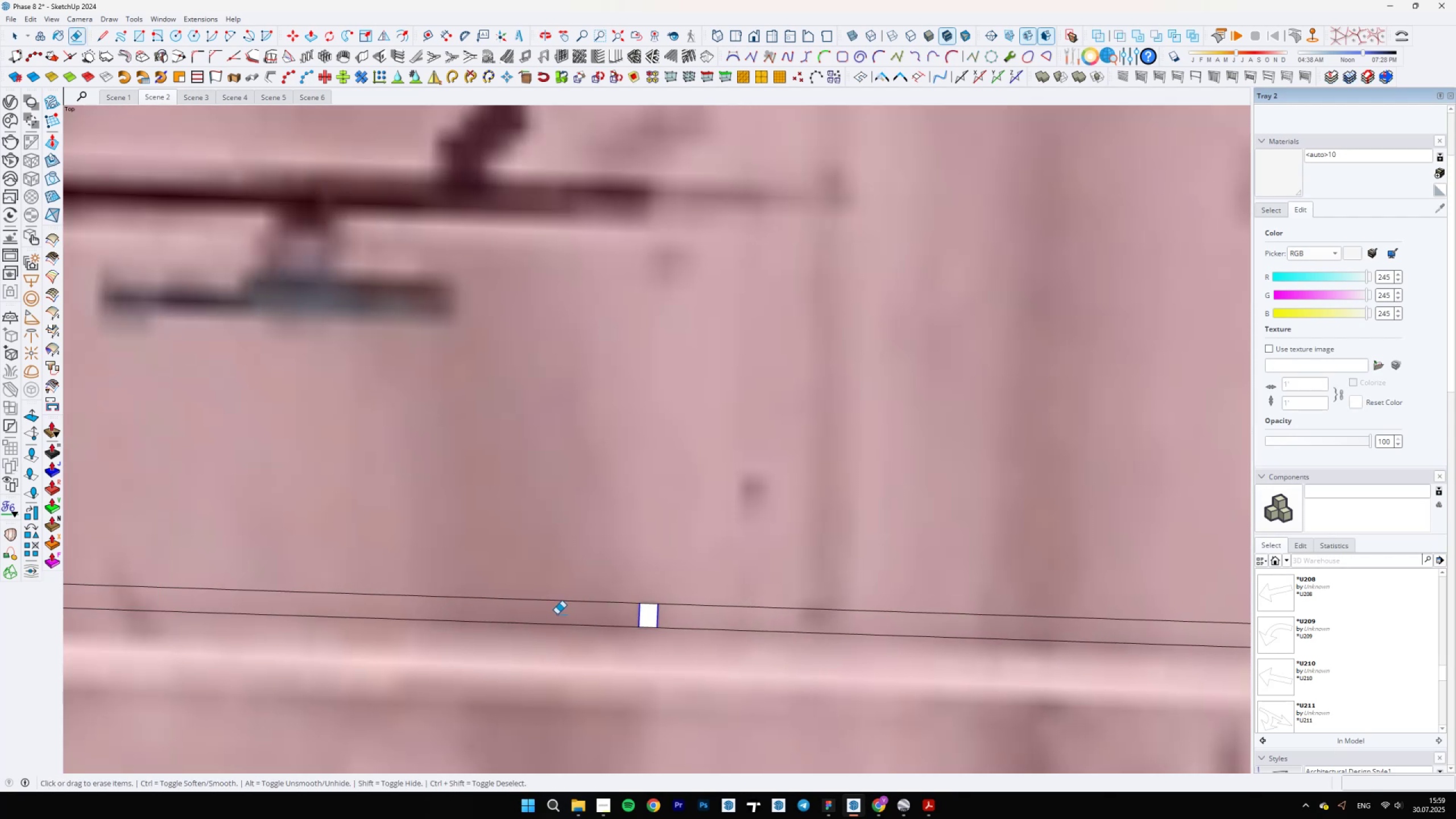 
hold_key(key=ShiftLeft, duration=0.58)
scroll: coordinate [521, 618], scroll_direction: down, amount: 5.0
 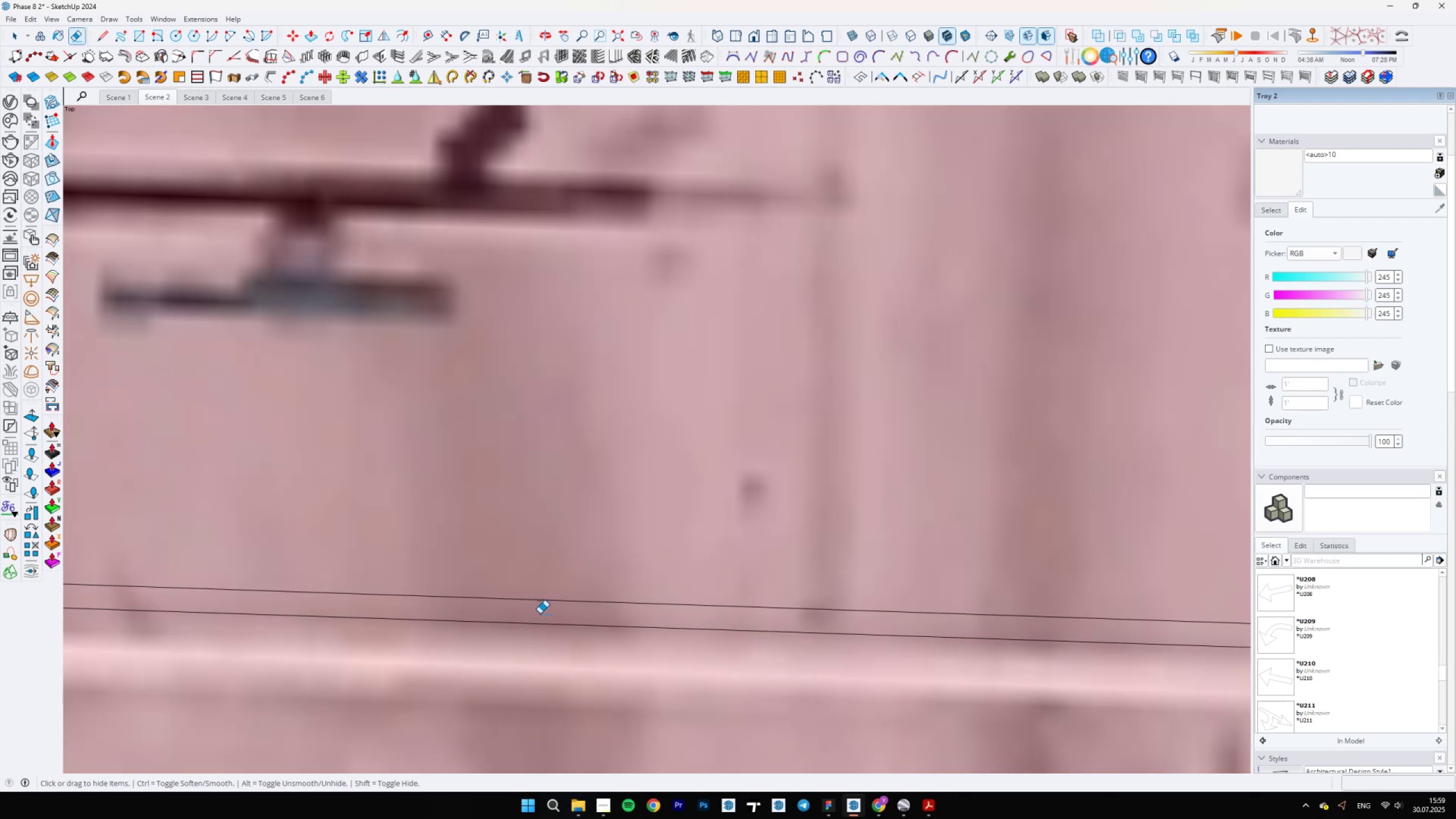 
scroll: coordinate [696, 552], scroll_direction: up, amount: 4.0
 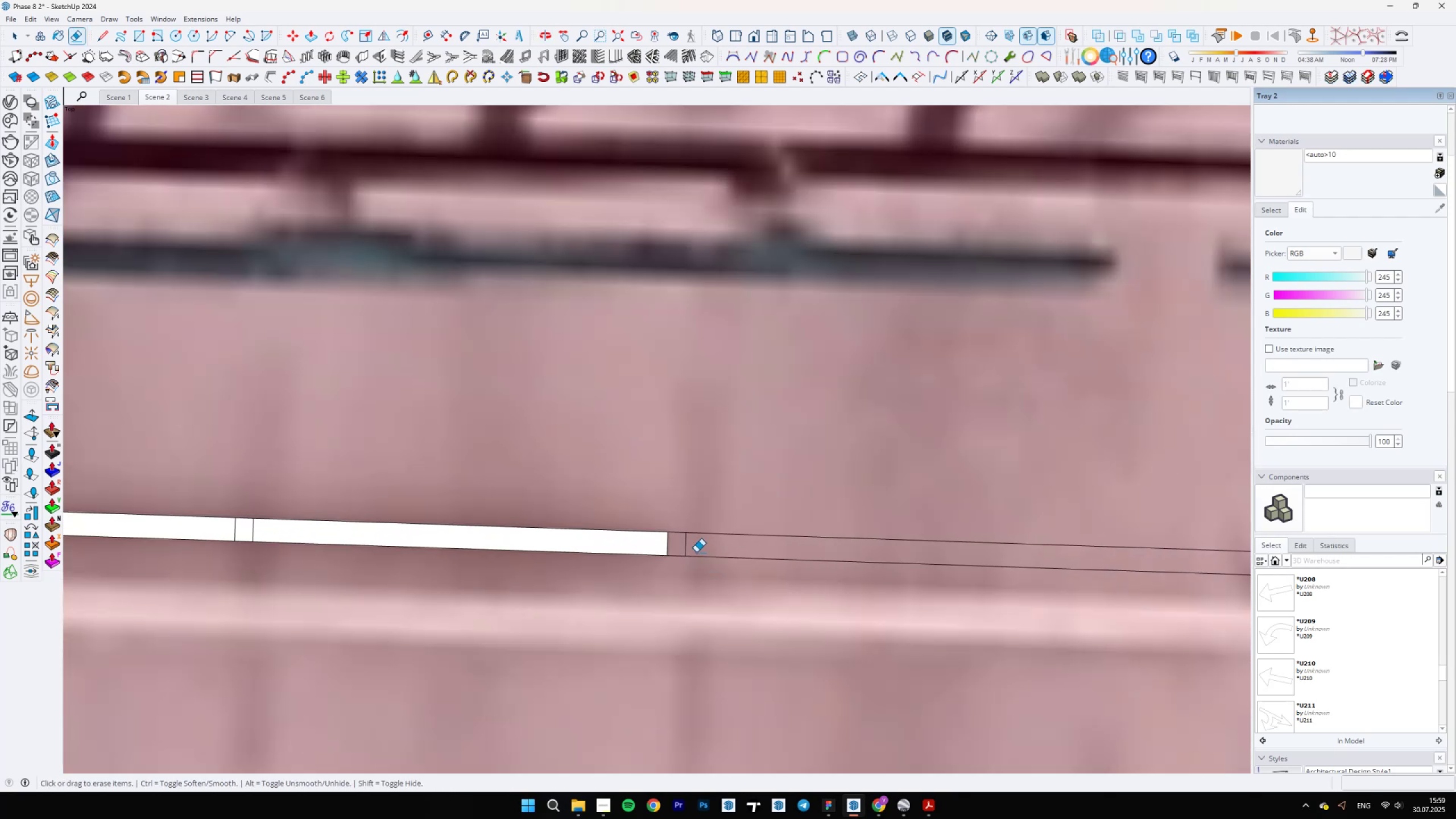 
left_click_drag(start_coordinate=[687, 551], to_coordinate=[647, 545])
 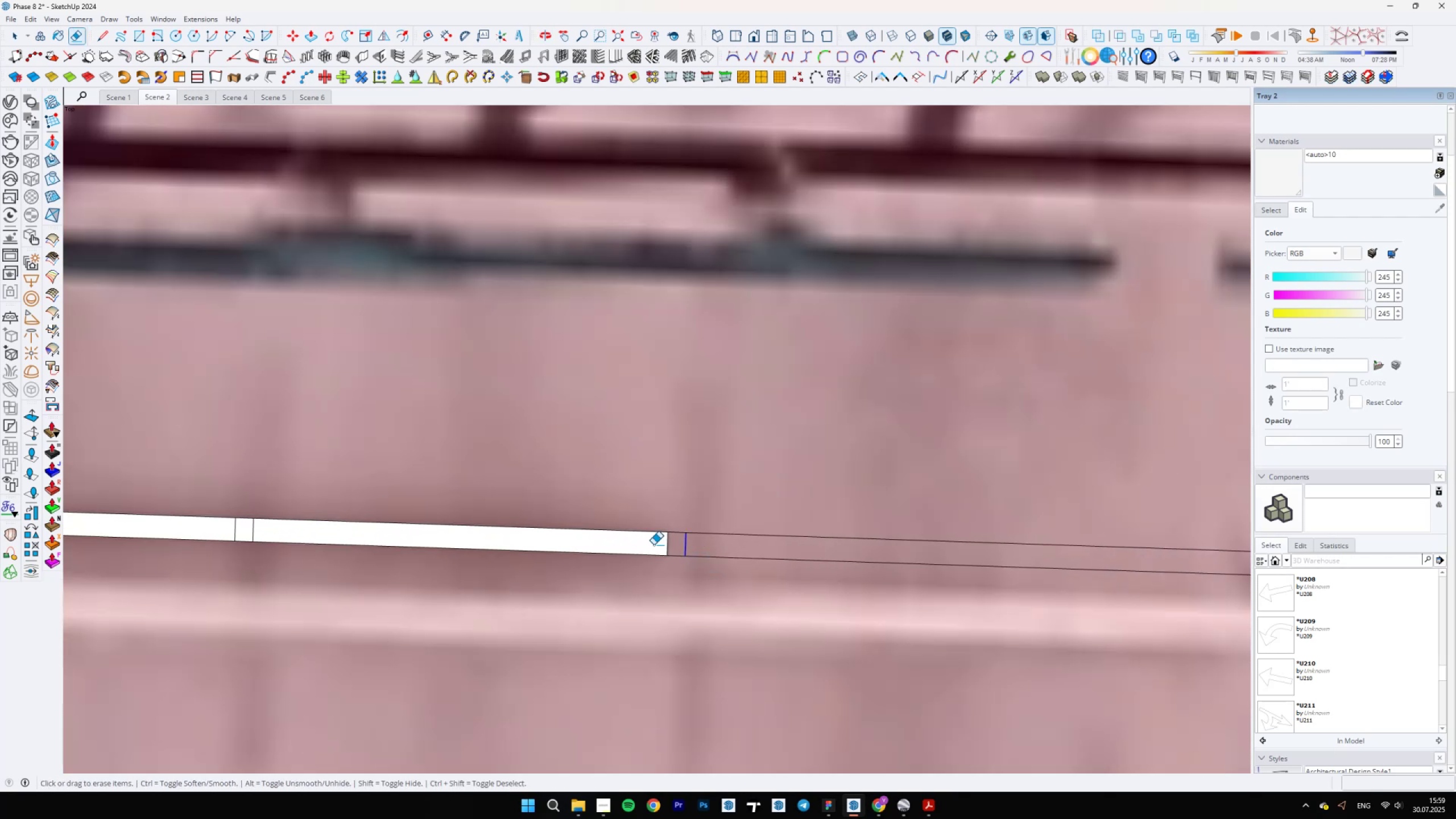 
hold_key(key=ShiftLeft, duration=0.49)
 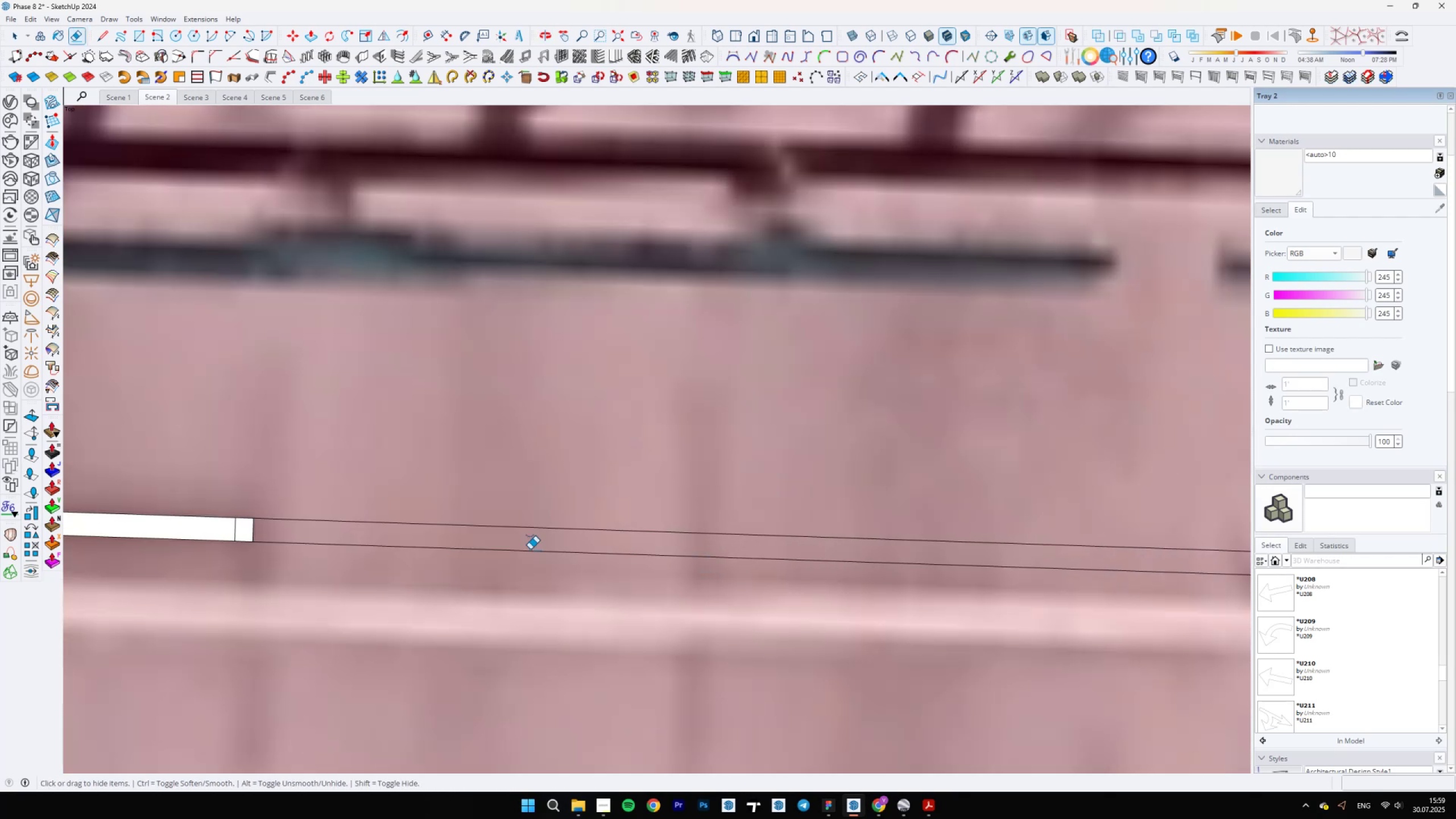 
scroll: coordinate [681, 561], scroll_direction: up, amount: 5.0
 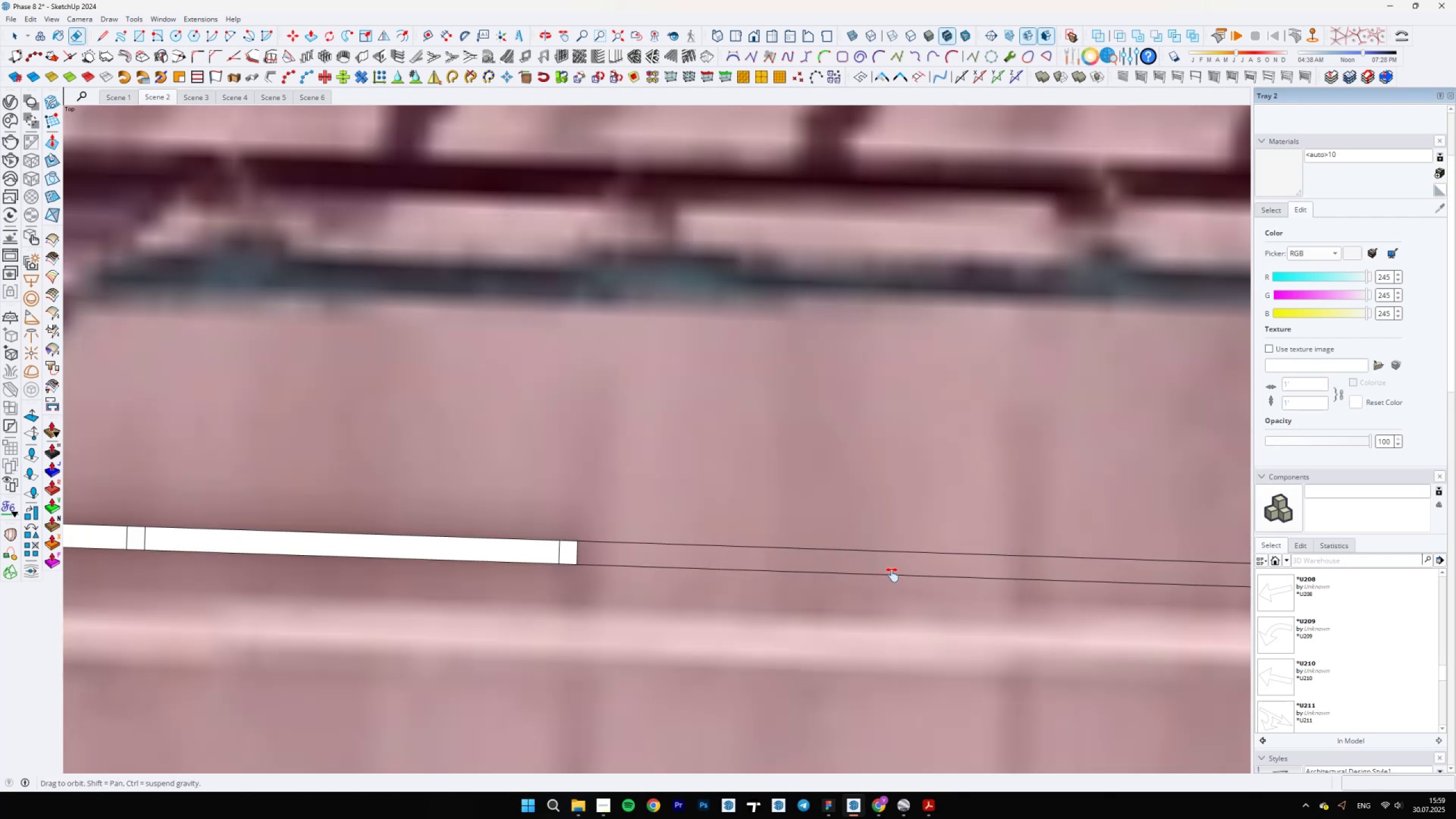 
left_click_drag(start_coordinate=[634, 559], to_coordinate=[546, 563])
 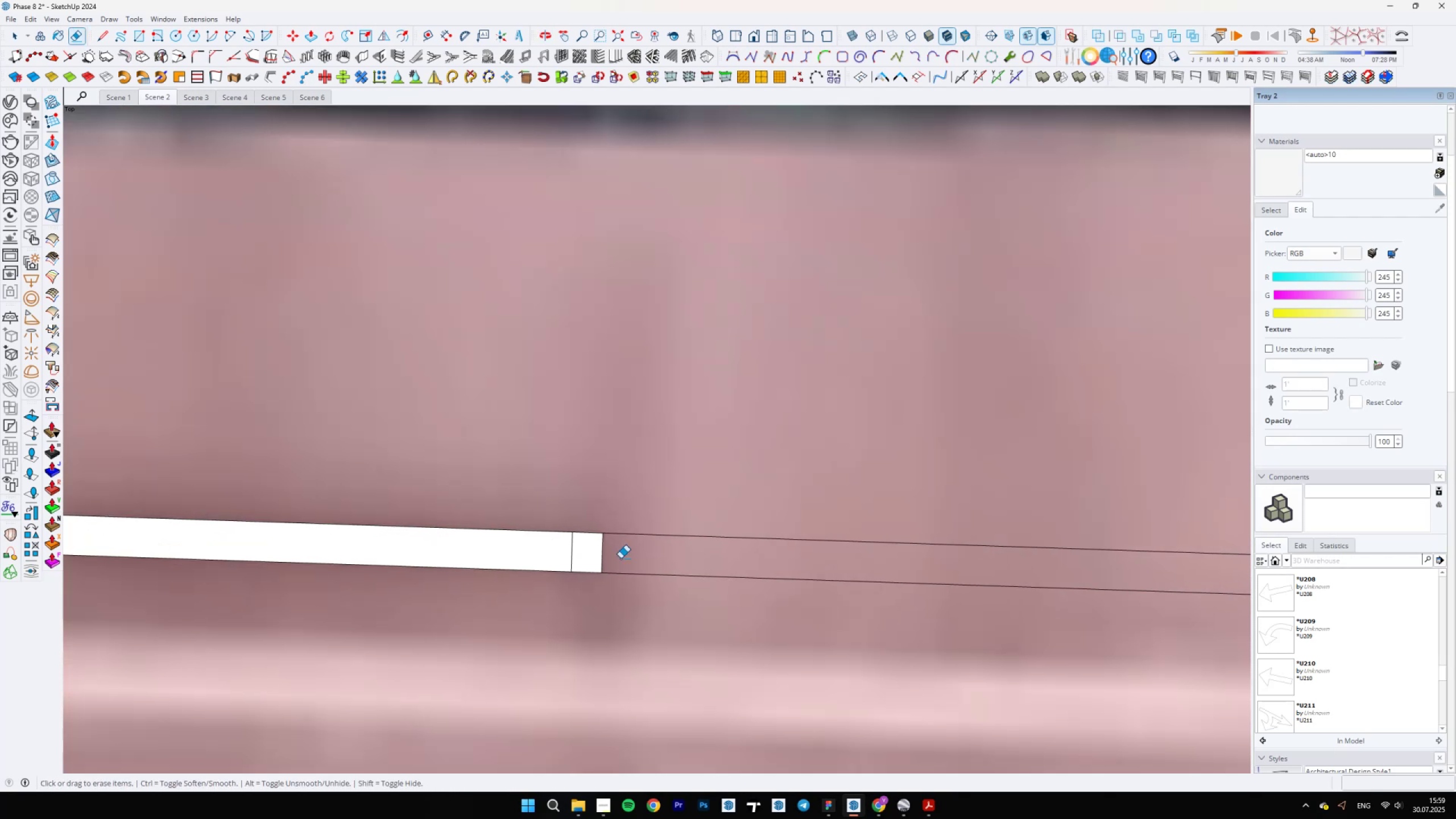 
hold_key(key=ShiftLeft, duration=0.52)
scroll: coordinate [449, 553], scroll_direction: down, amount: 3.0
 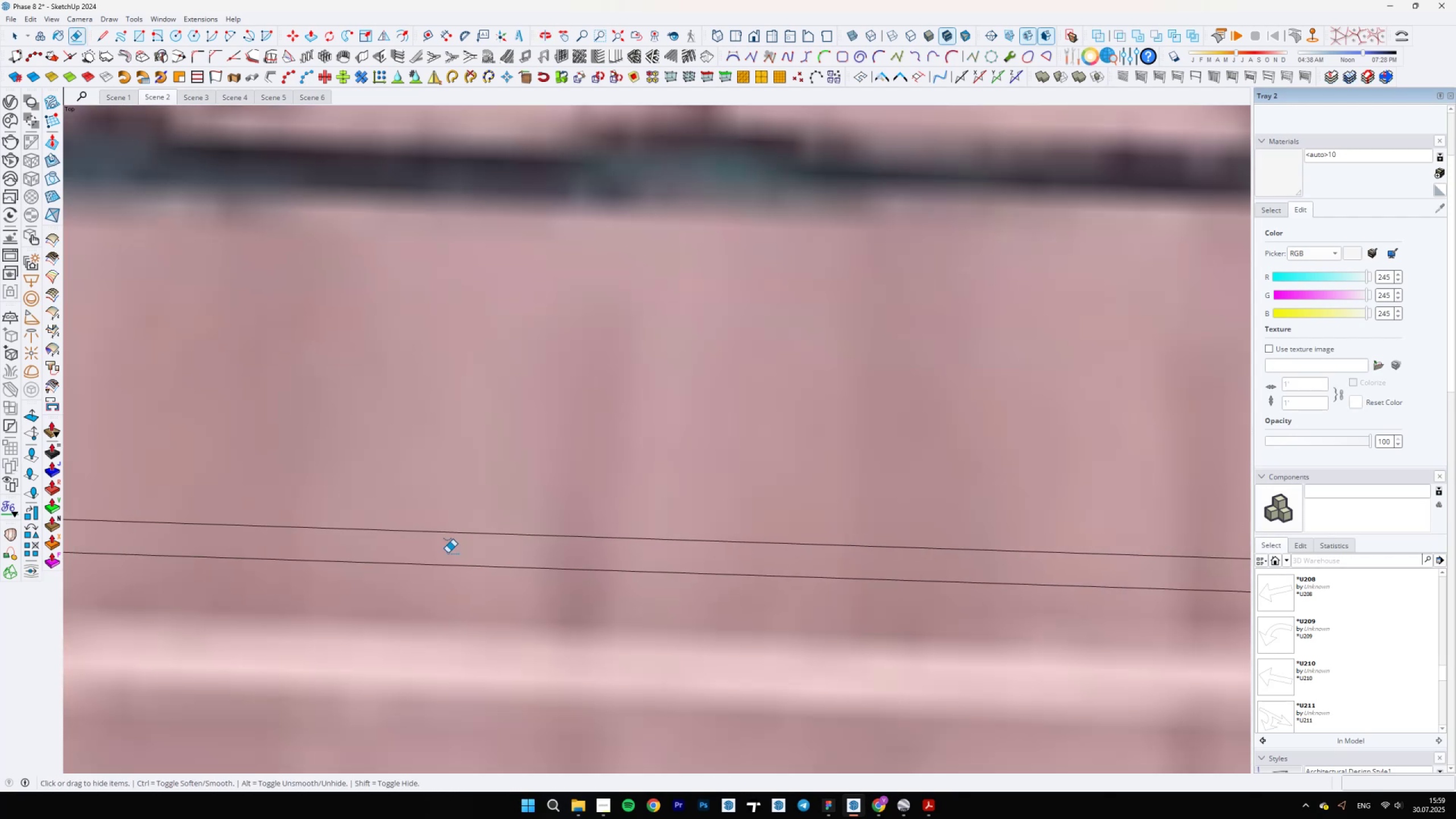 
left_click_drag(start_coordinate=[830, 615], to_coordinate=[751, 613])
 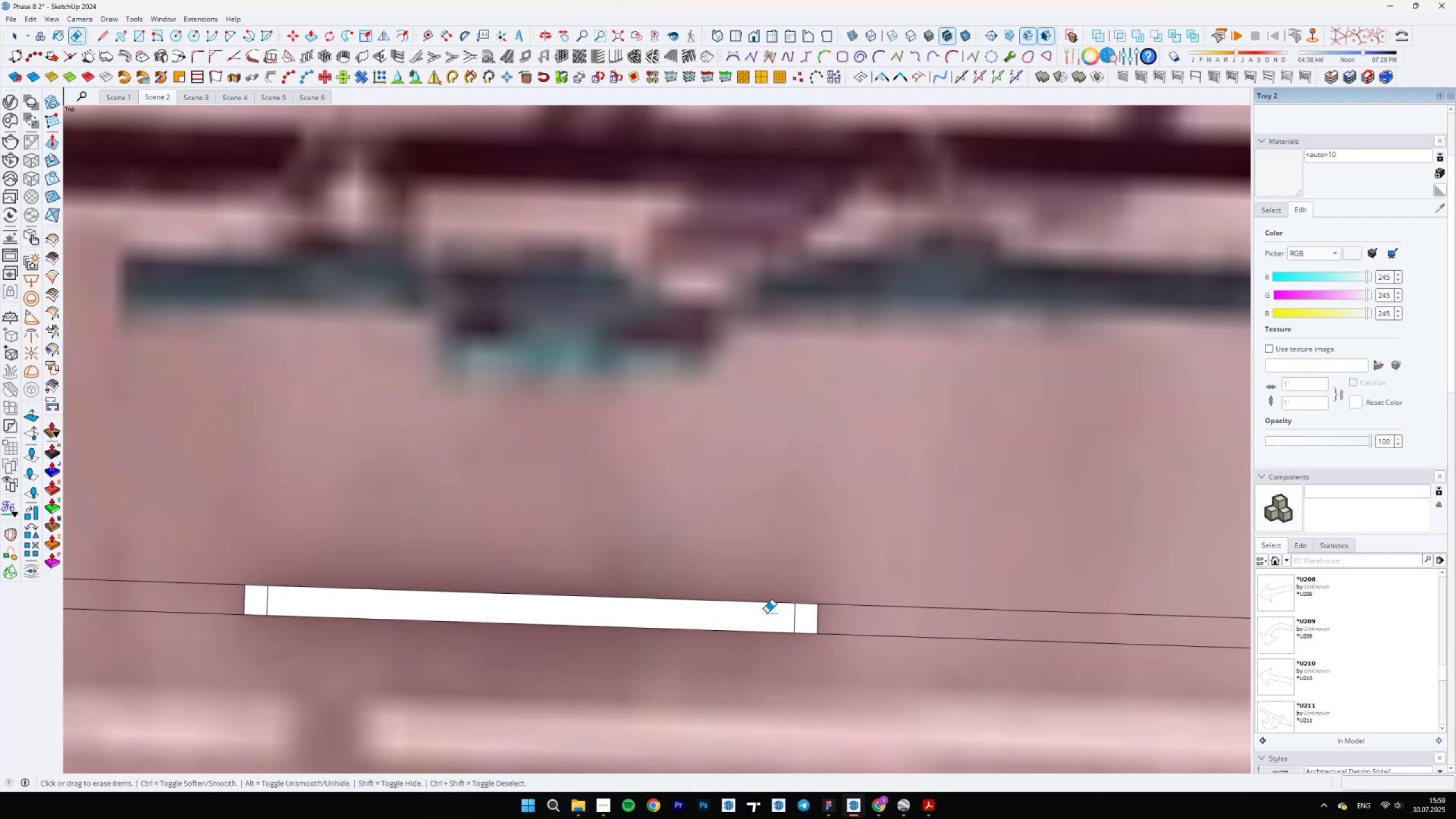 
hold_key(key=ShiftLeft, duration=0.5)
 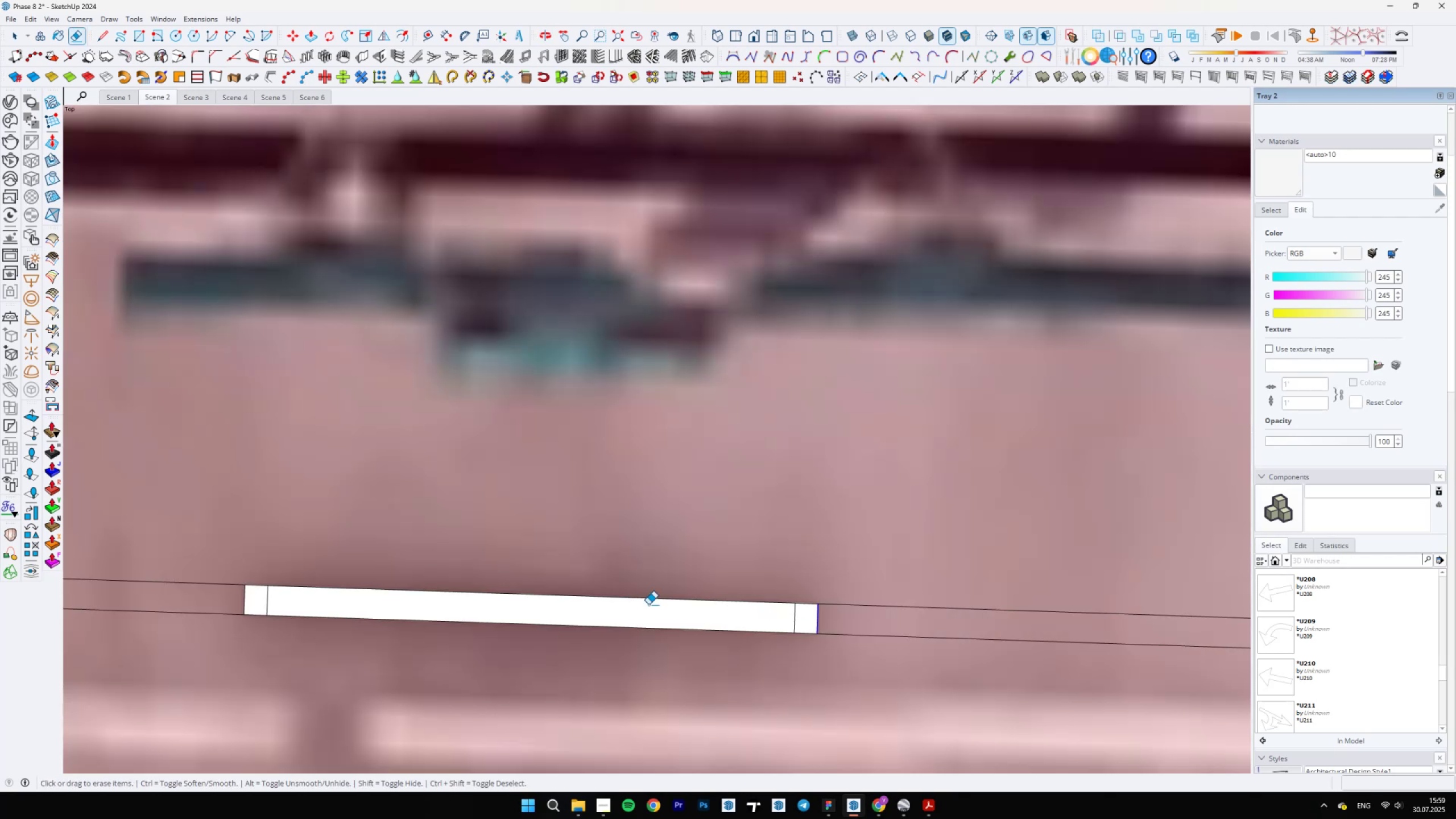 
left_click_drag(start_coordinate=[679, 589], to_coordinate=[692, 593])
 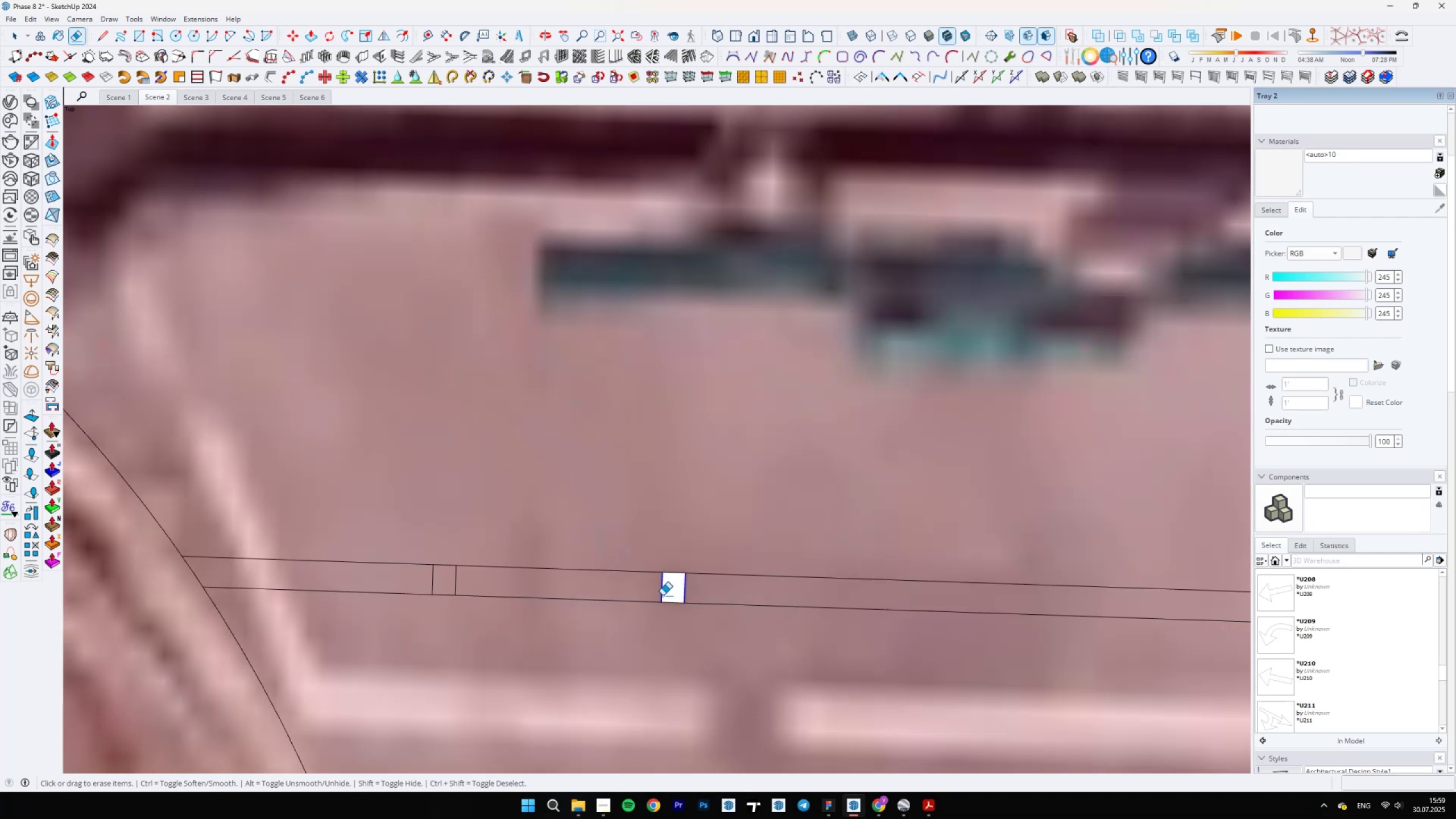 
left_click_drag(start_coordinate=[452, 586], to_coordinate=[485, 582])
 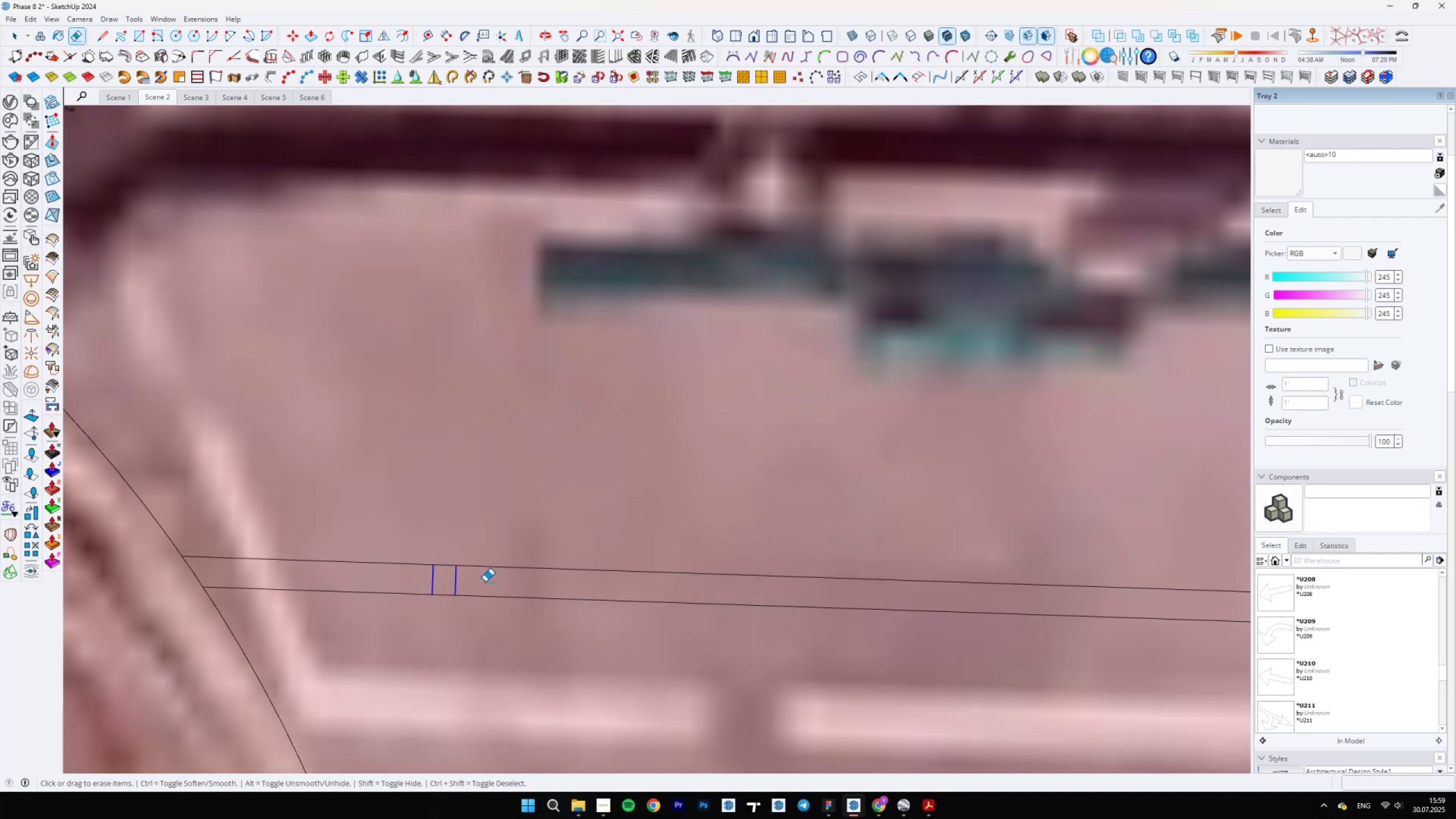 
scroll: coordinate [649, 571], scroll_direction: down, amount: 29.0
 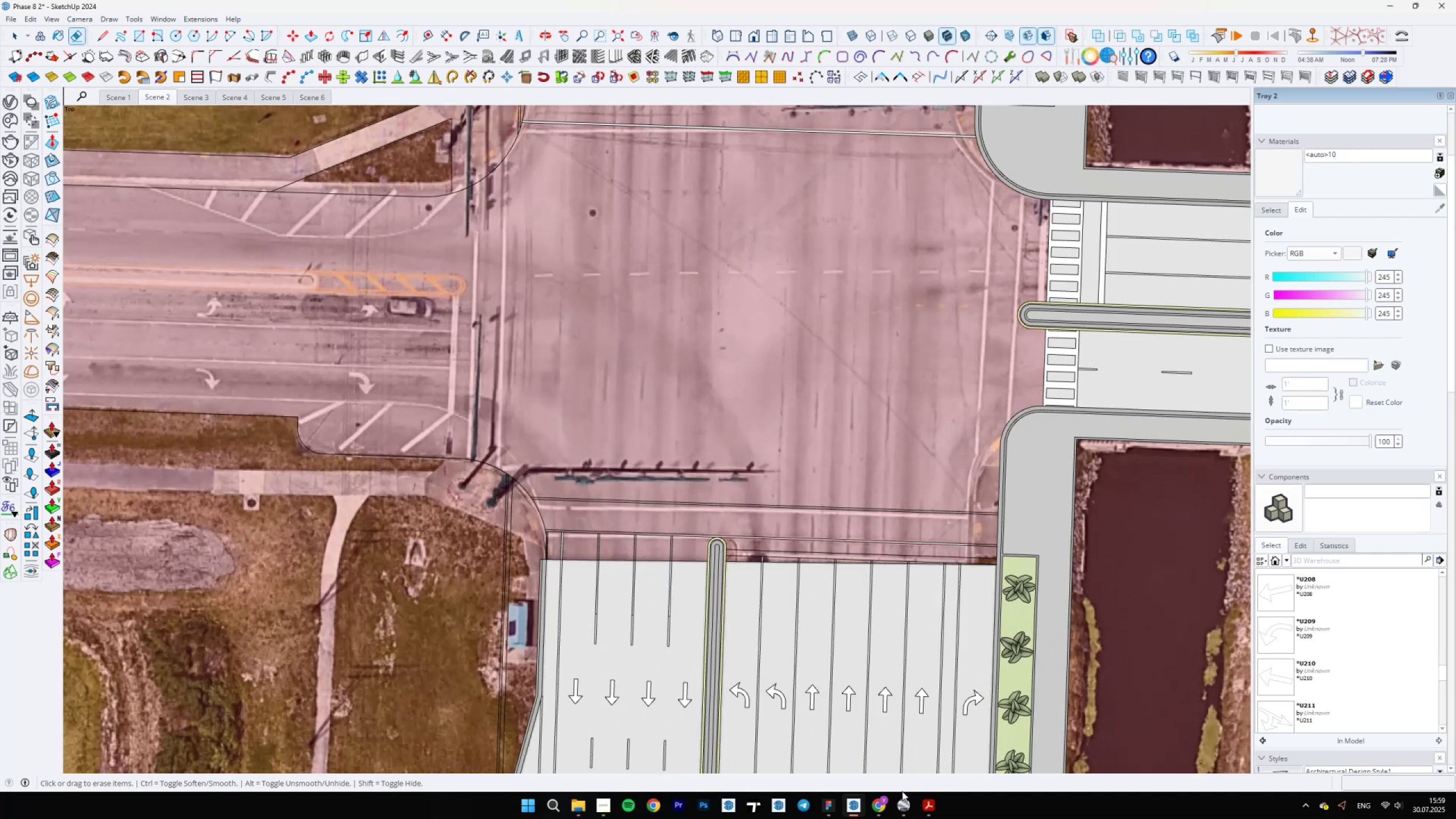 
left_click([905, 801])
 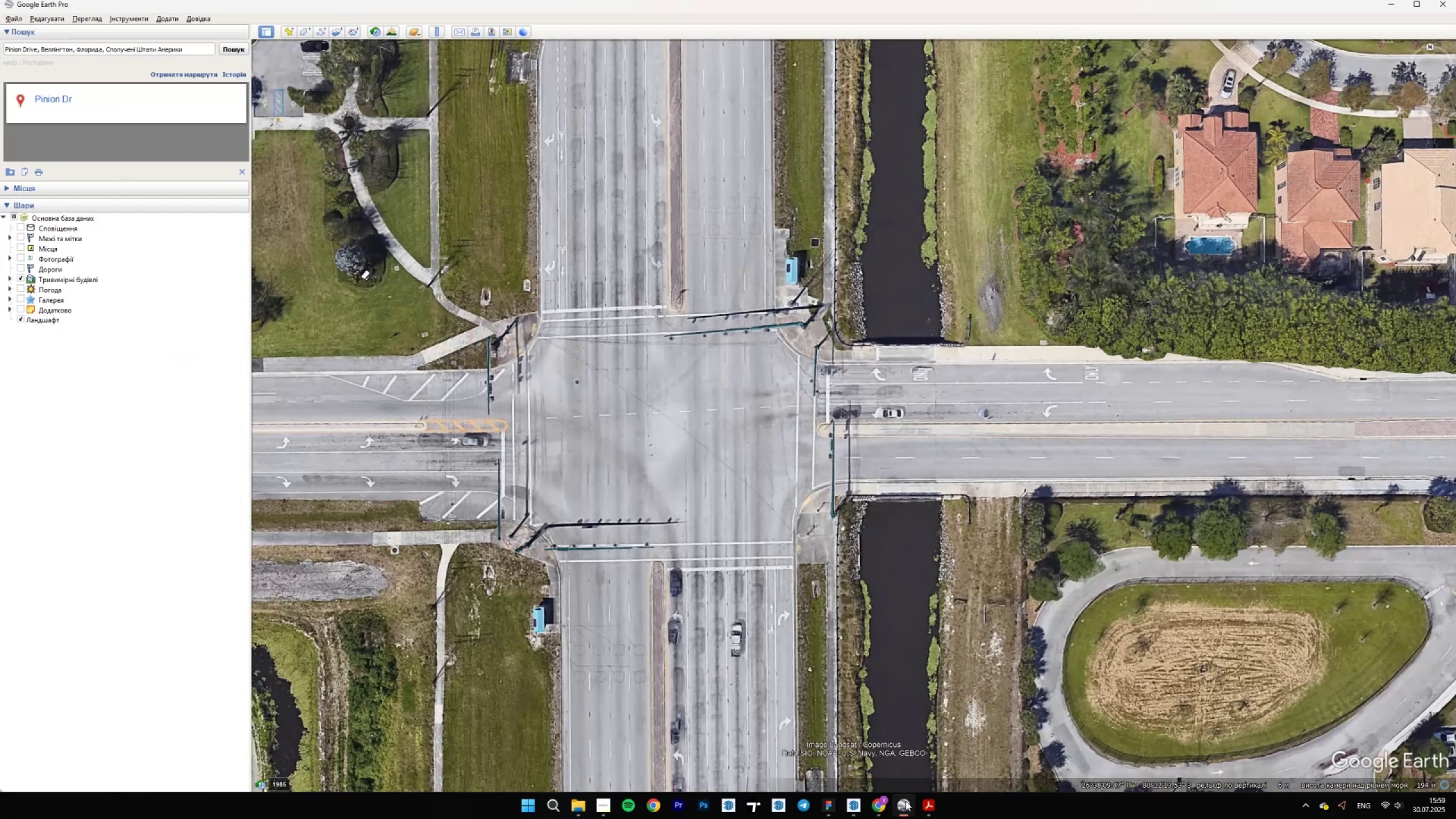 
left_click([905, 801])
 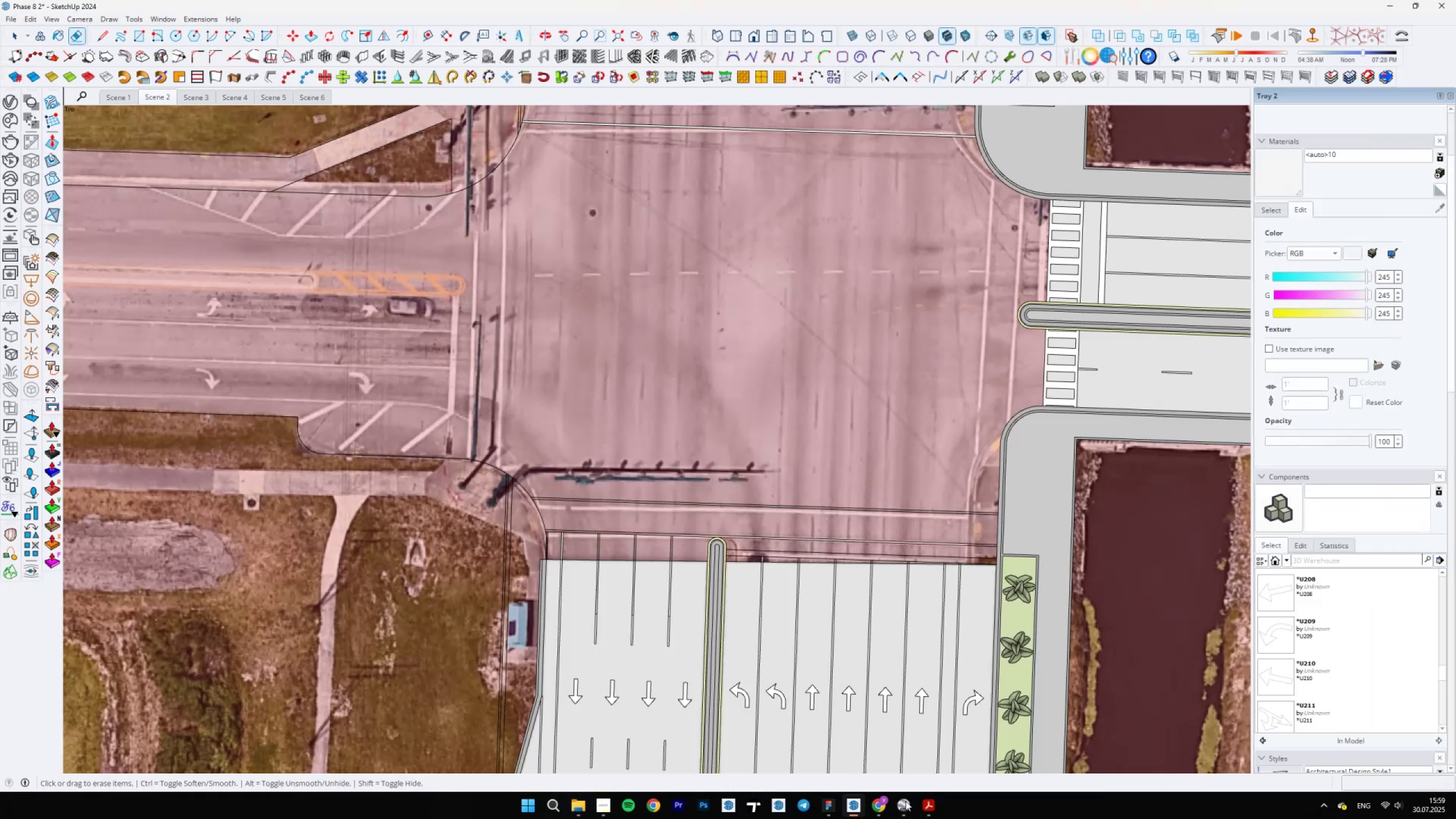 
left_click([905, 801])
 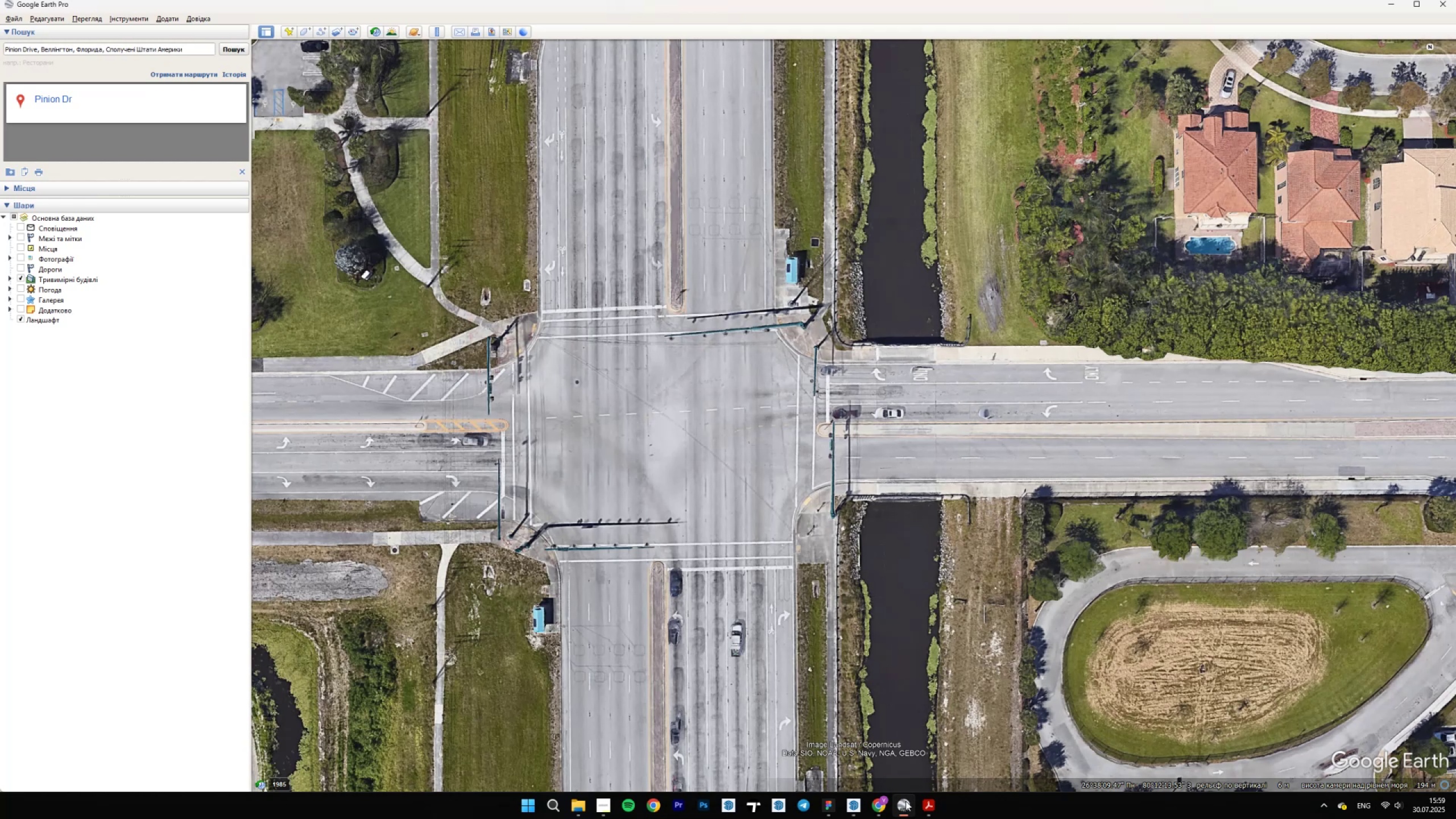 
left_click([905, 801])
 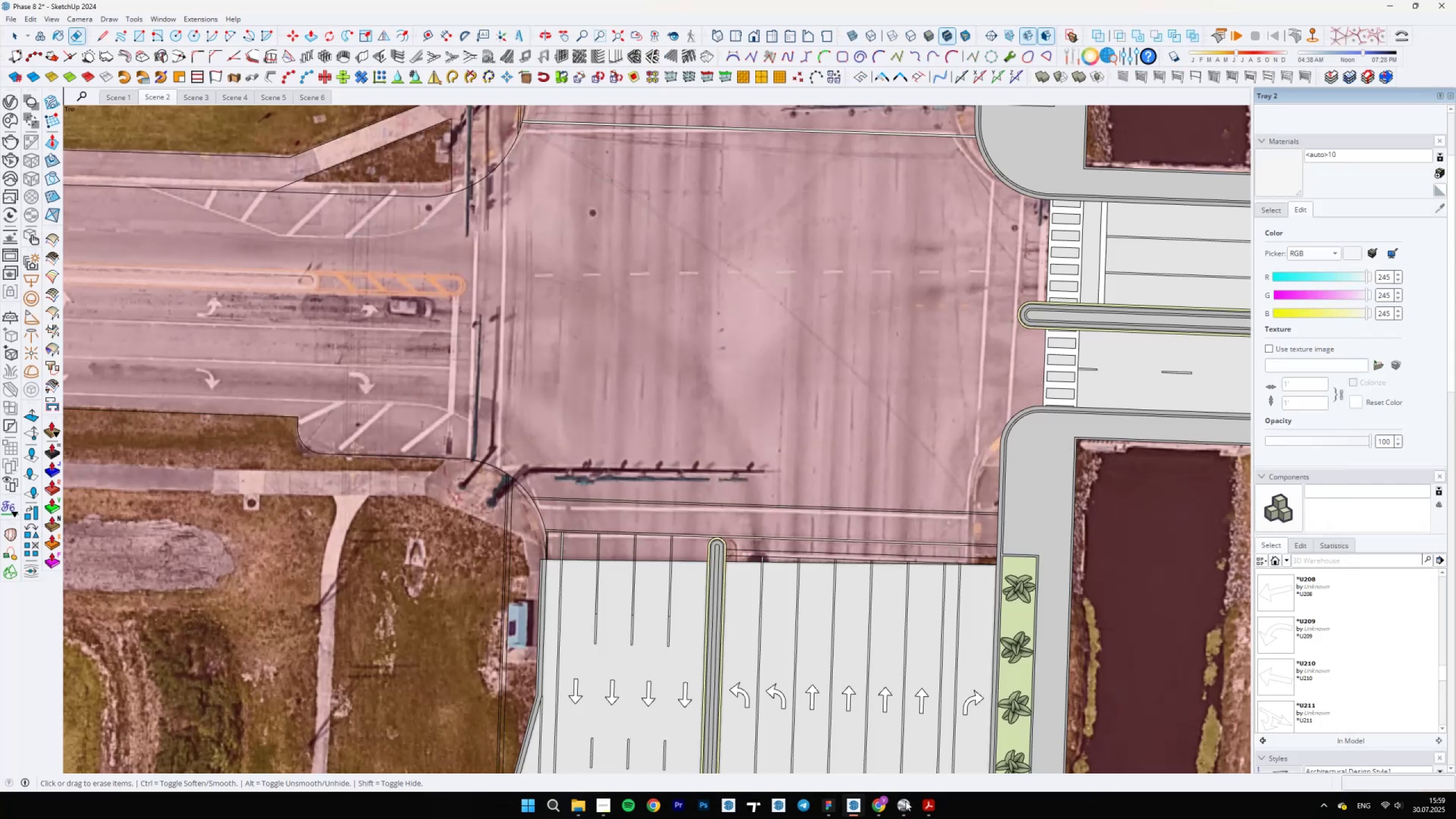 
scroll: coordinate [686, 596], scroll_direction: up, amount: 11.0
 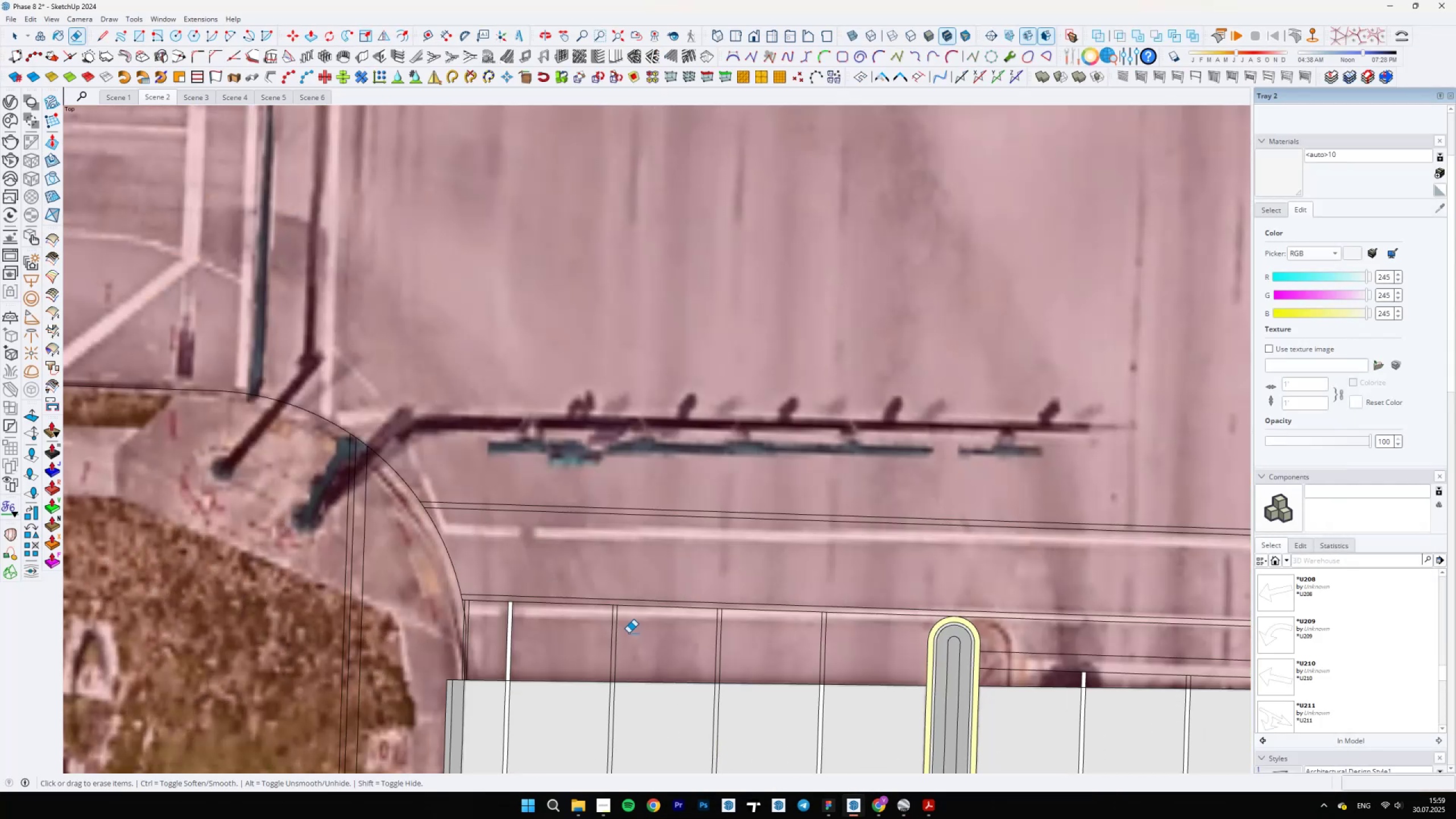 
left_click_drag(start_coordinate=[601, 632], to_coordinate=[828, 648])
 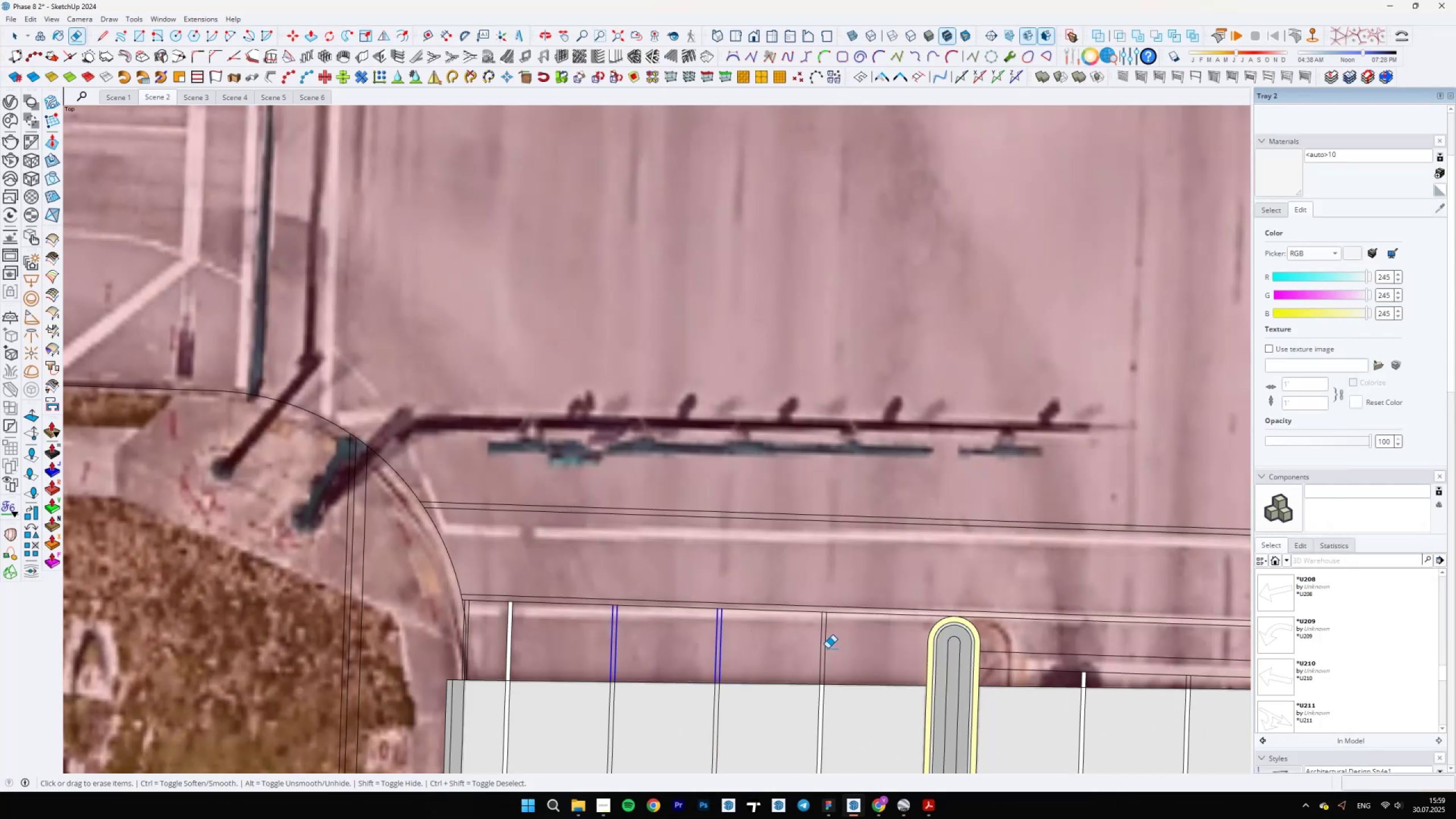 
scroll: coordinate [522, 508], scroll_direction: down, amount: 6.0
 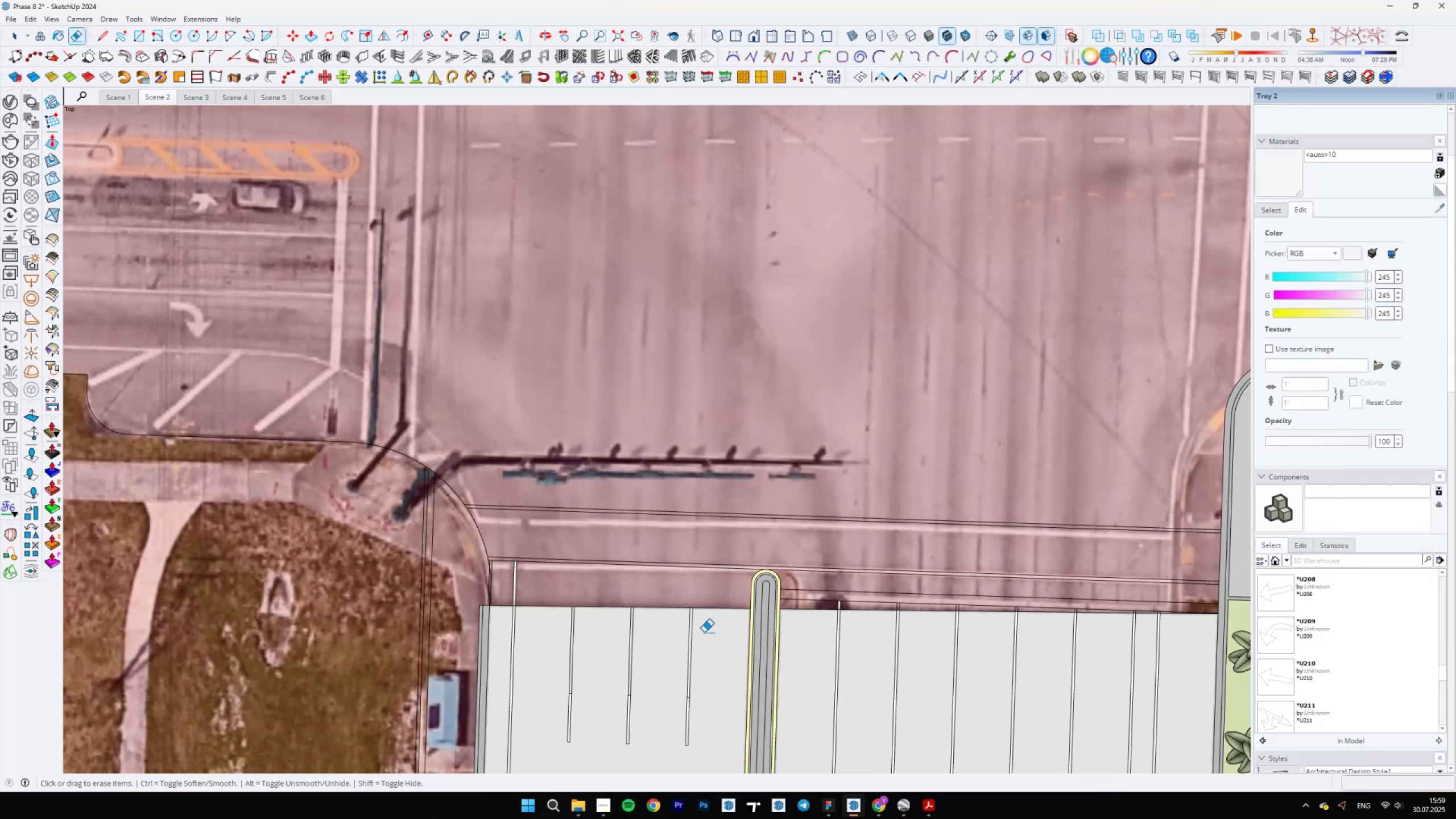 
left_click_drag(start_coordinate=[688, 628], to_coordinate=[696, 606])
 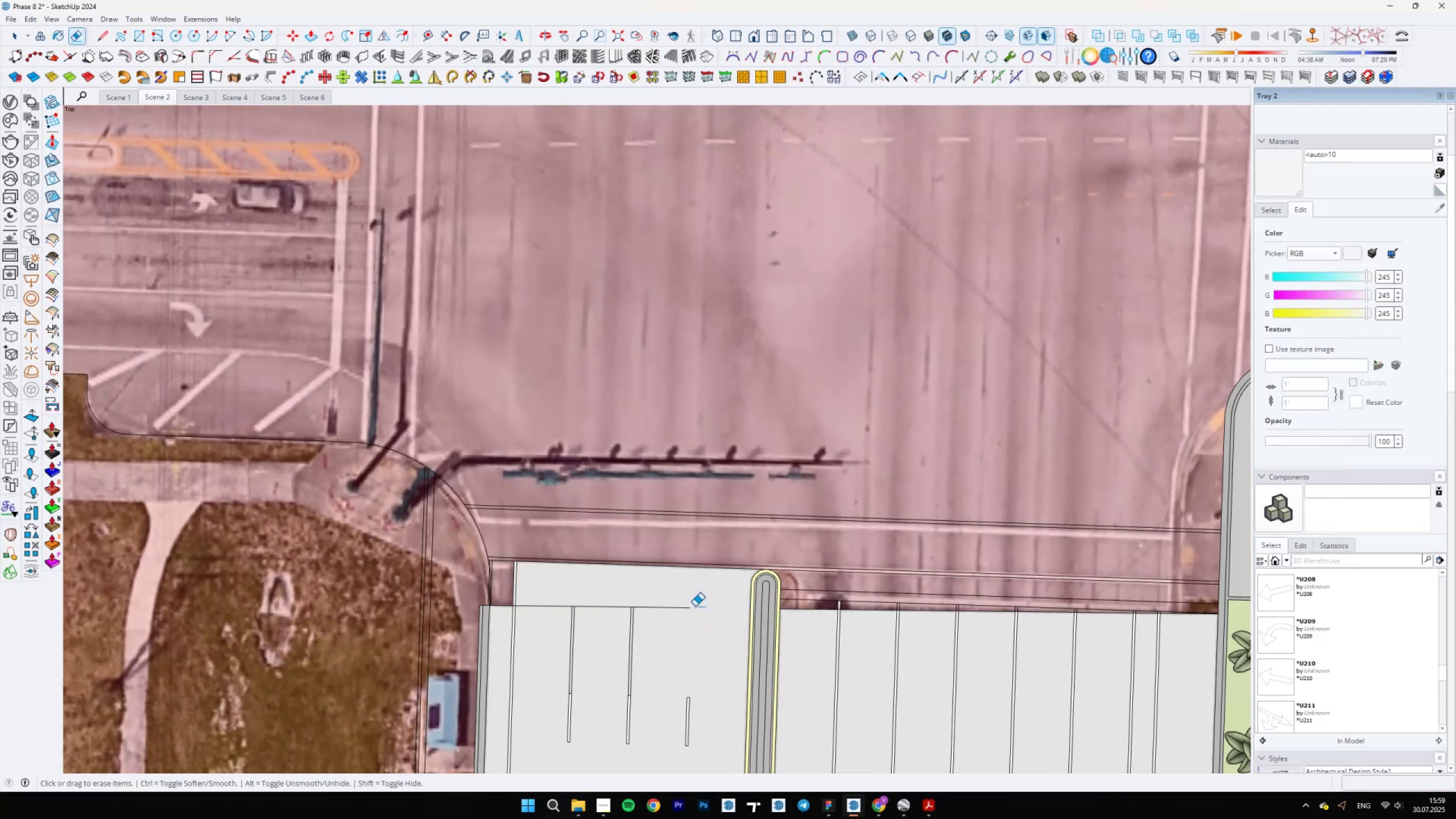 
left_click_drag(start_coordinate=[693, 607], to_coordinate=[644, 604])
 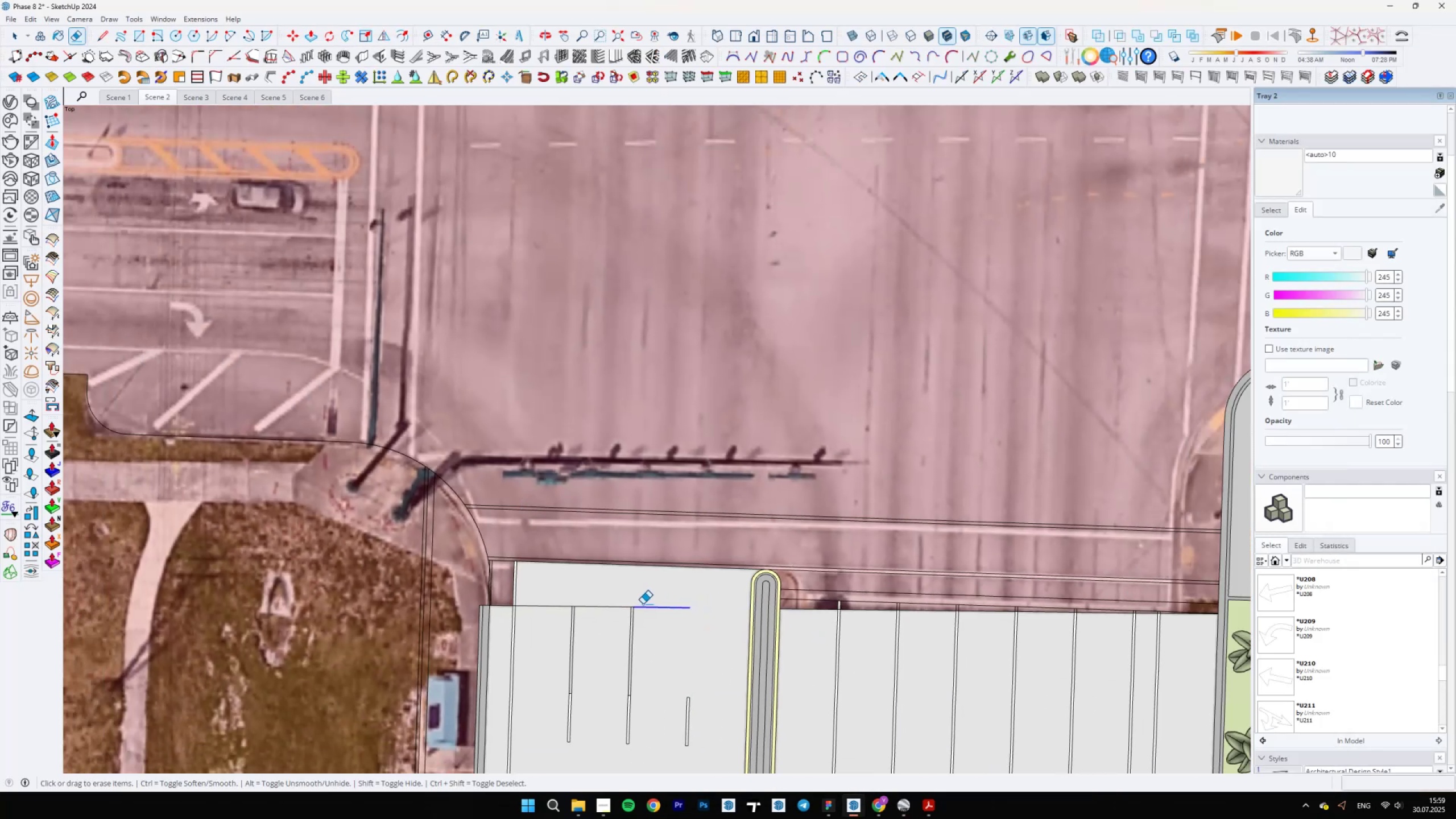 
left_click_drag(start_coordinate=[631, 606], to_coordinate=[588, 588])
 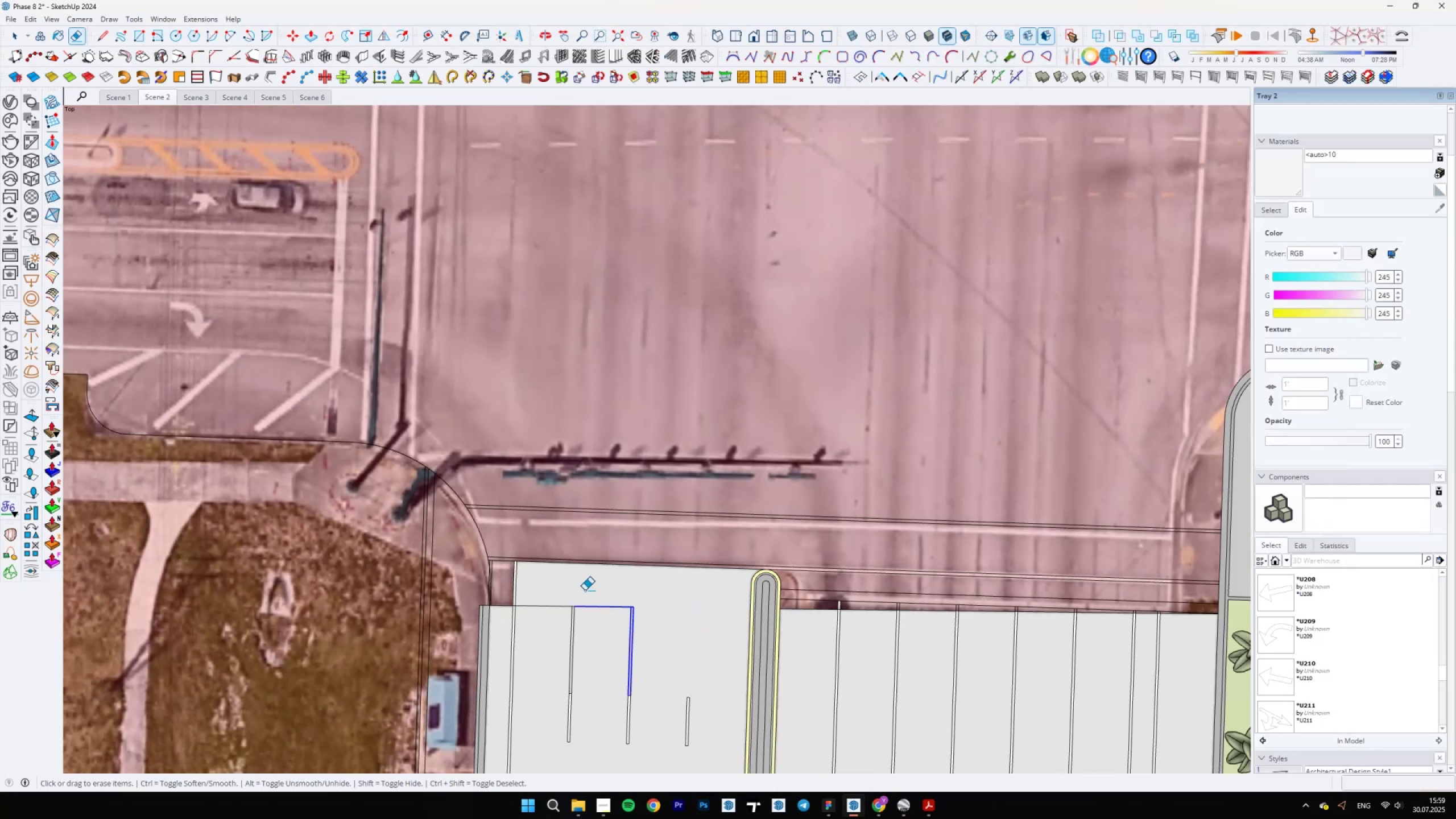 
left_click_drag(start_coordinate=[571, 603], to_coordinate=[570, 591])
 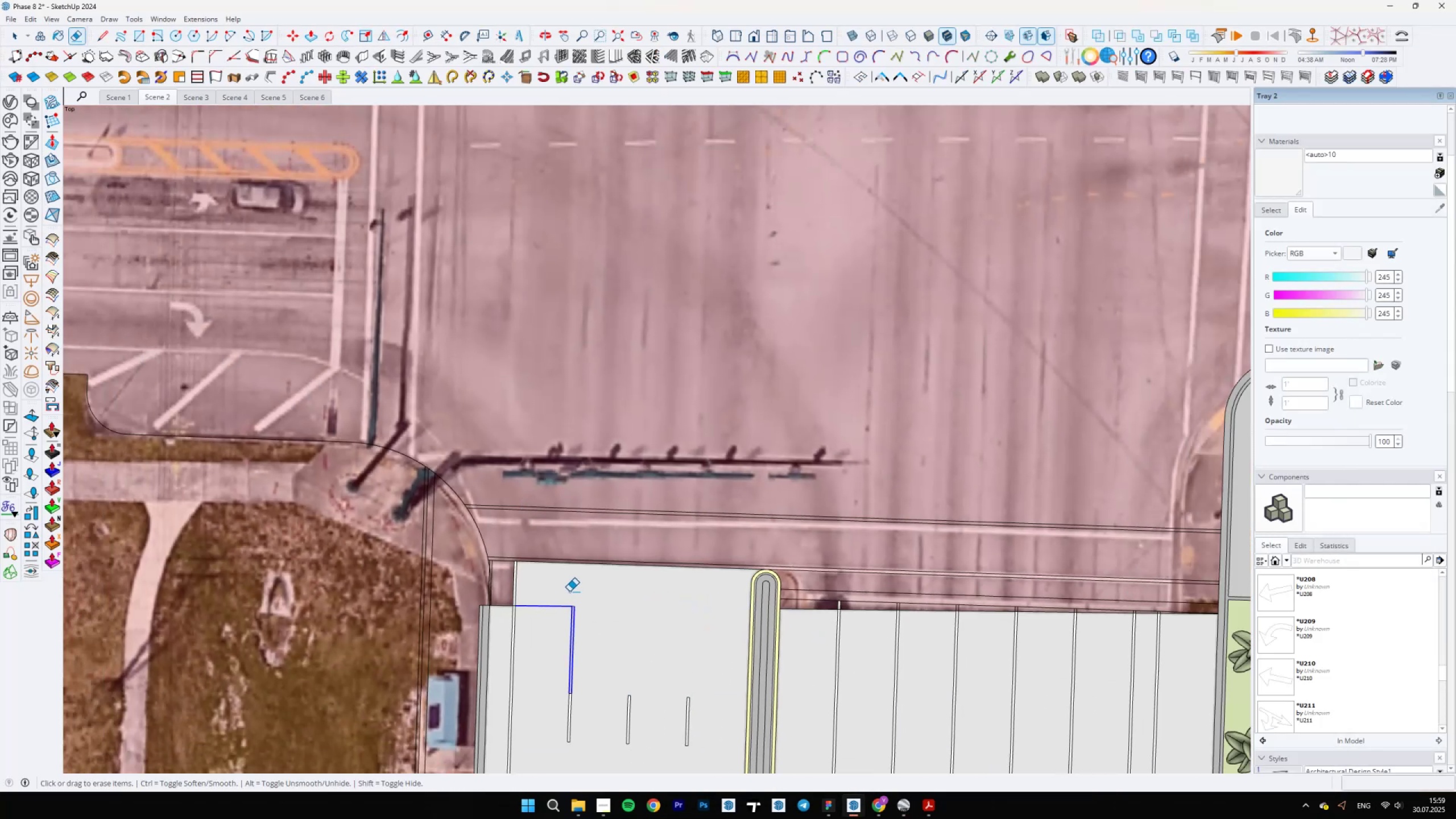 
scroll: coordinate [418, 595], scroll_direction: up, amount: 3.0
 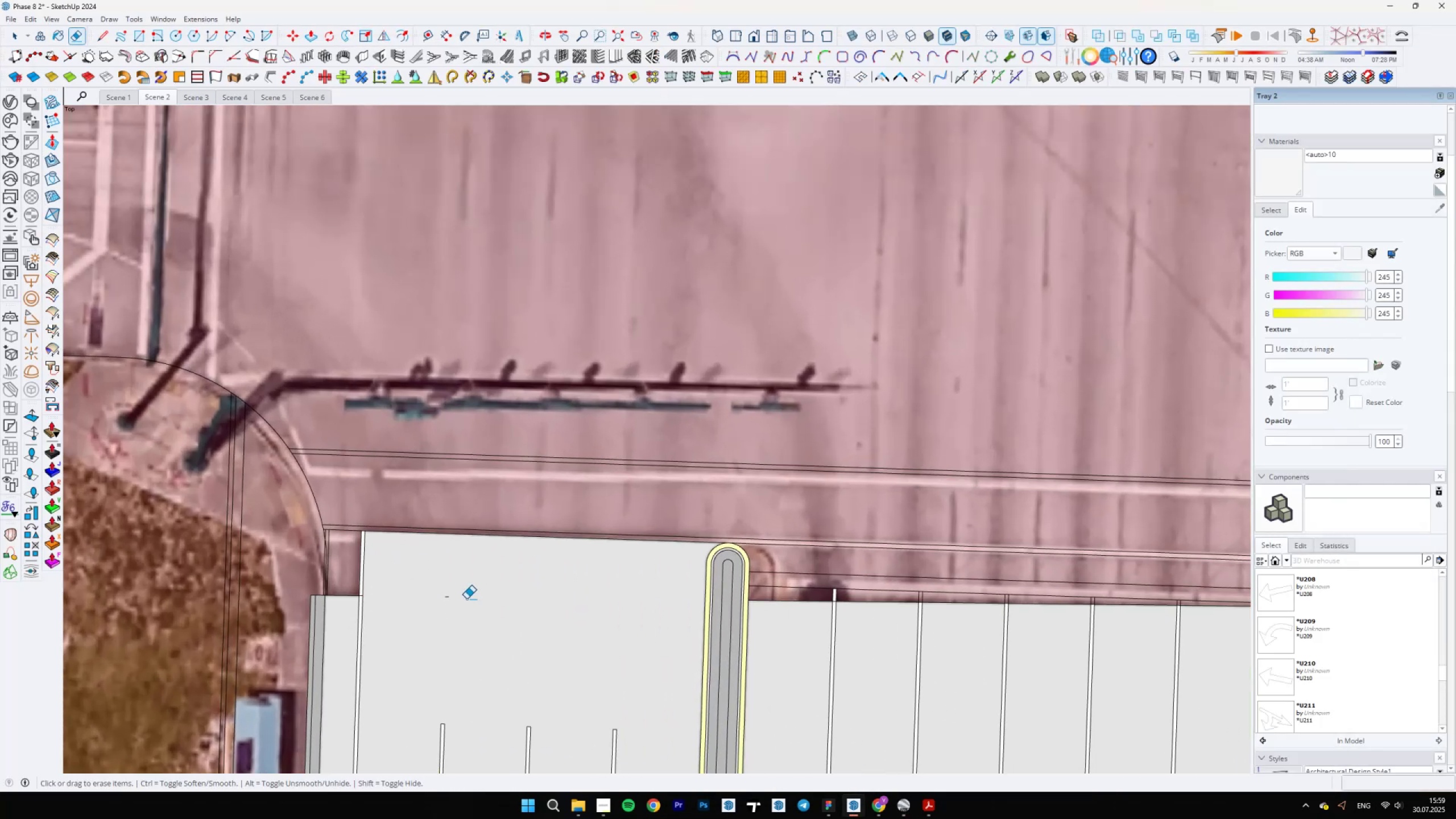 
left_click_drag(start_coordinate=[455, 598], to_coordinate=[443, 593])
 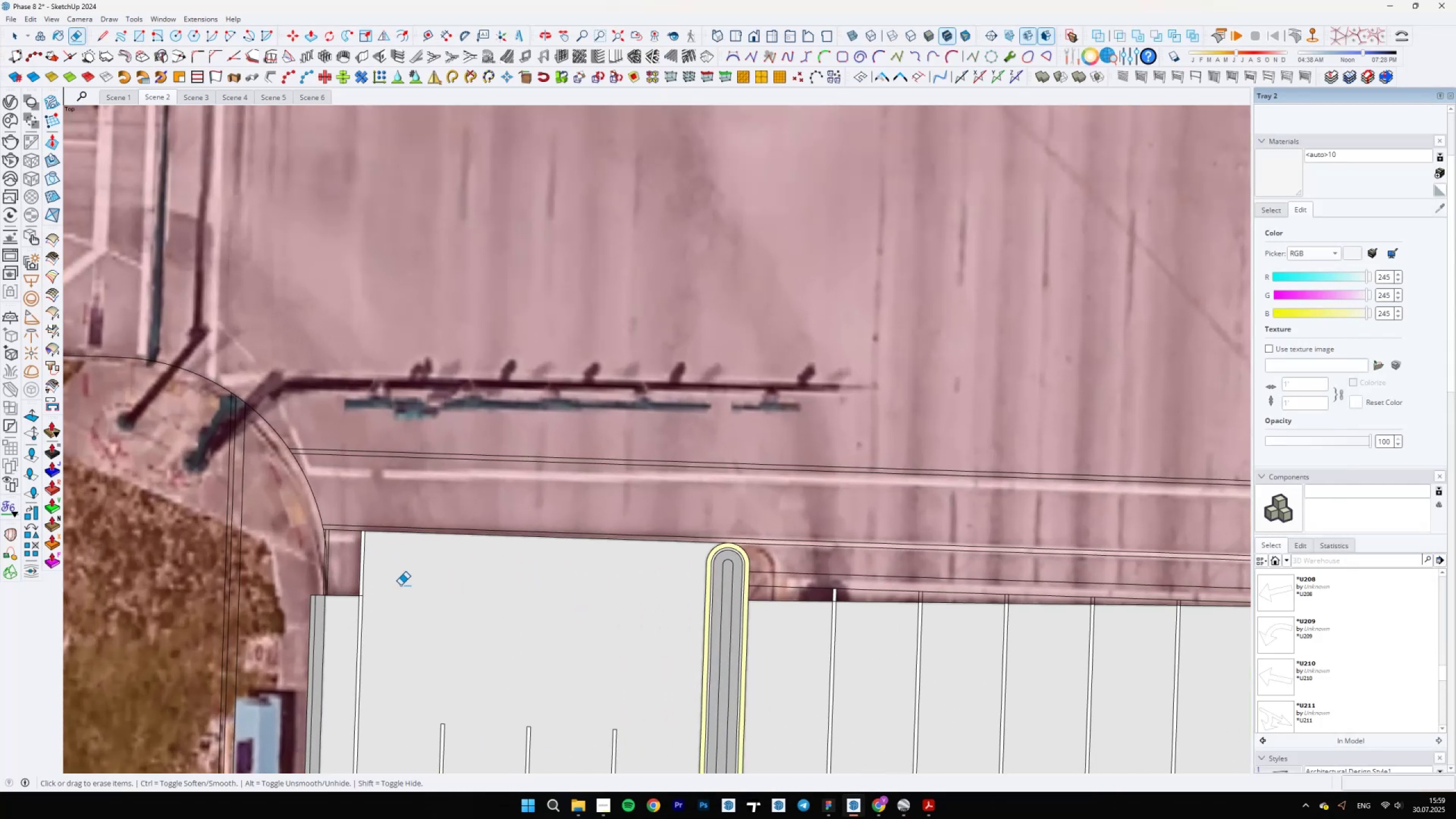 
scroll: coordinate [358, 601], scroll_direction: up, amount: 10.0
 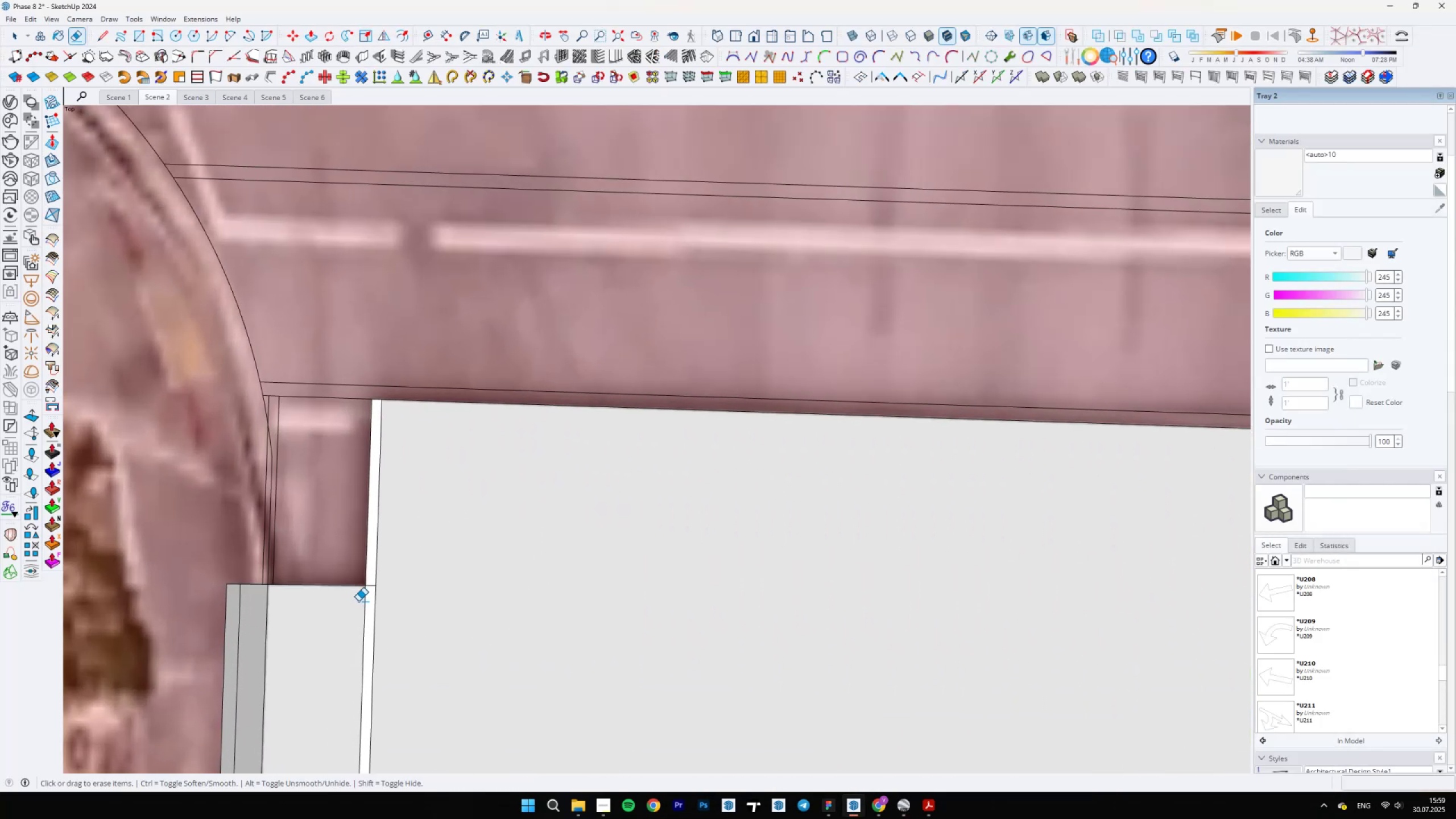 
hold_key(key=ShiftLeft, duration=0.32)
scroll: coordinate [488, 601], scroll_direction: up, amount: 5.0
 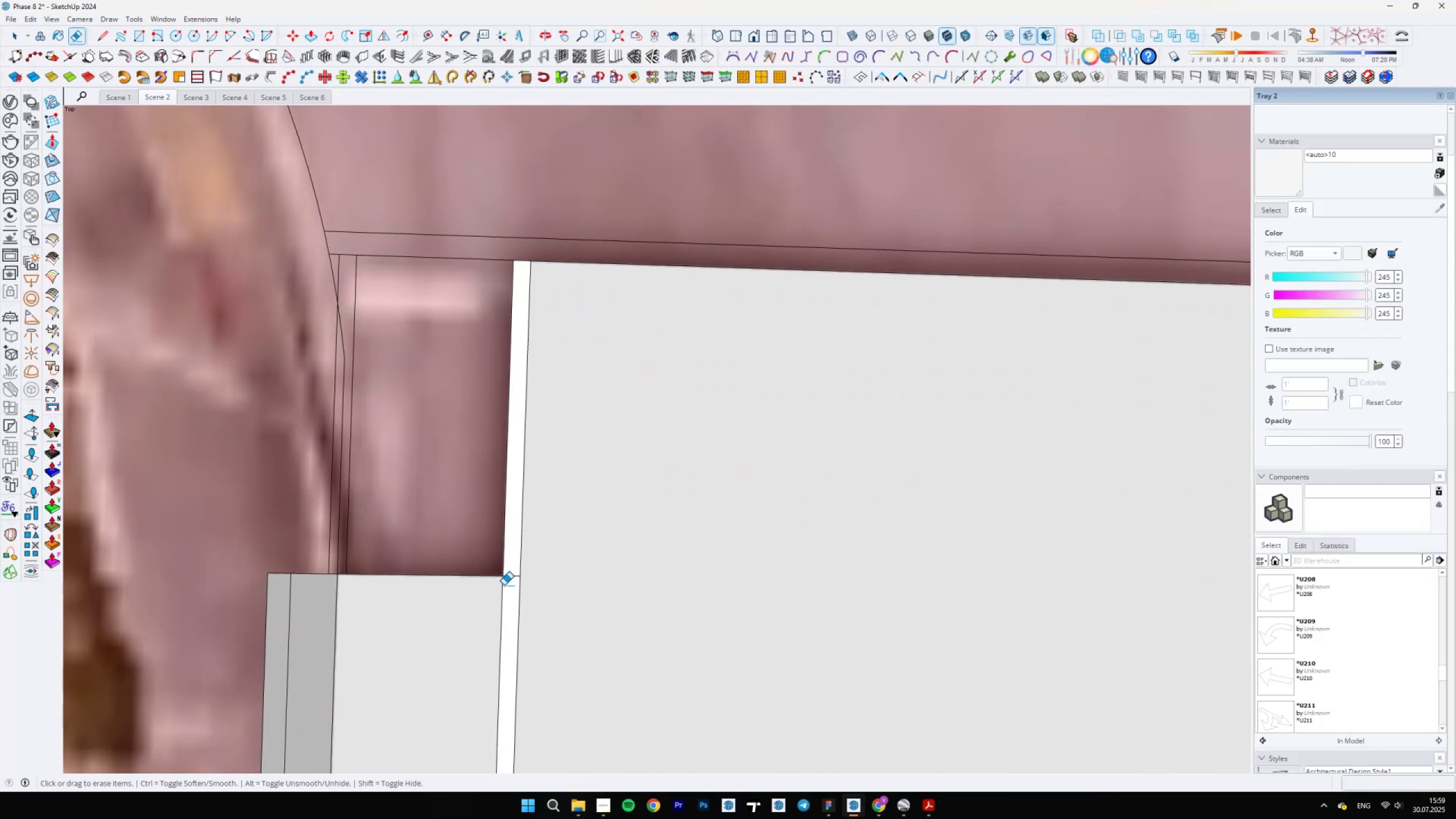 
left_click_drag(start_coordinate=[512, 577], to_coordinate=[513, 562])
 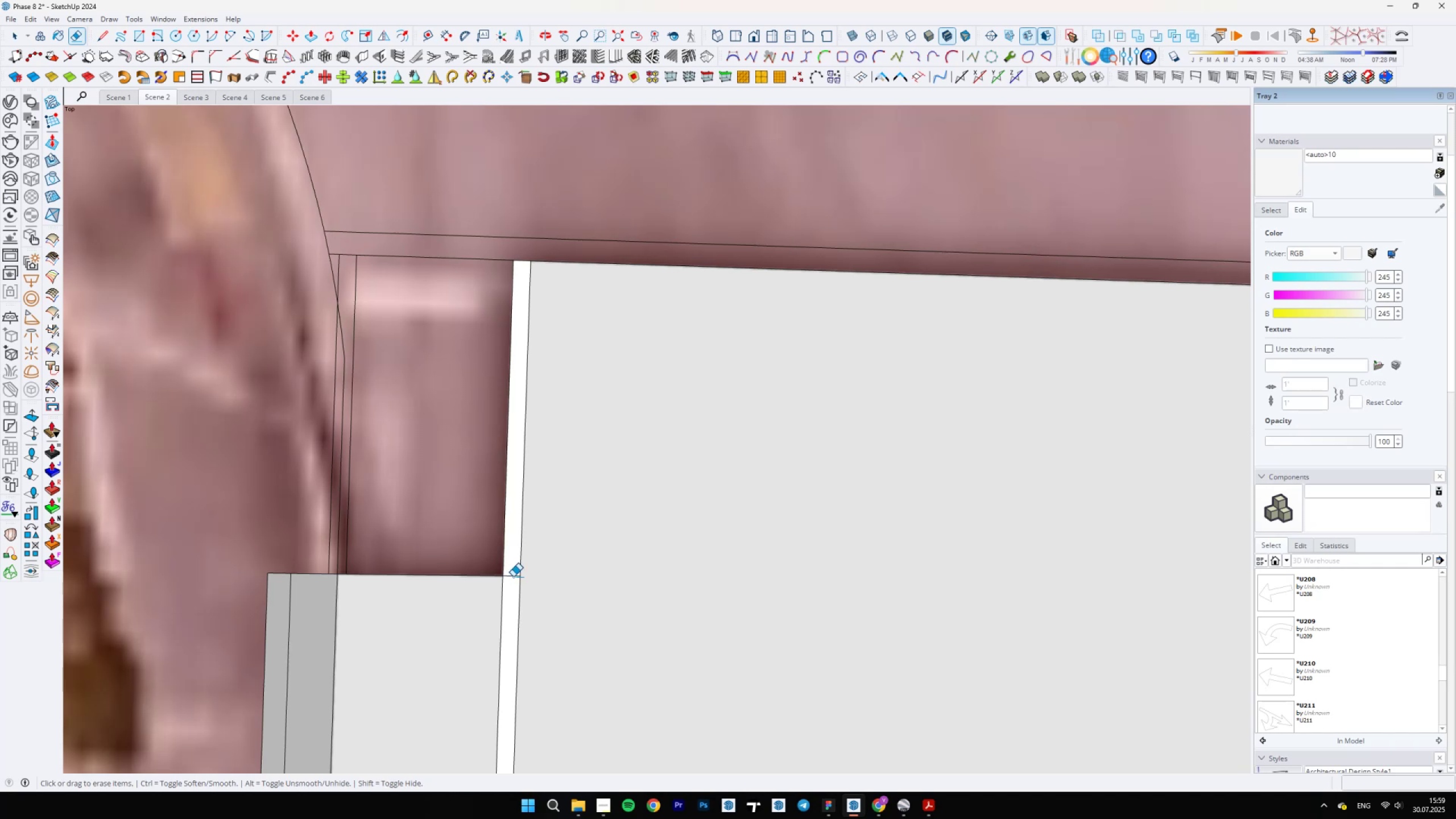 
scroll: coordinate [392, 573], scroll_direction: down, amount: 17.0
 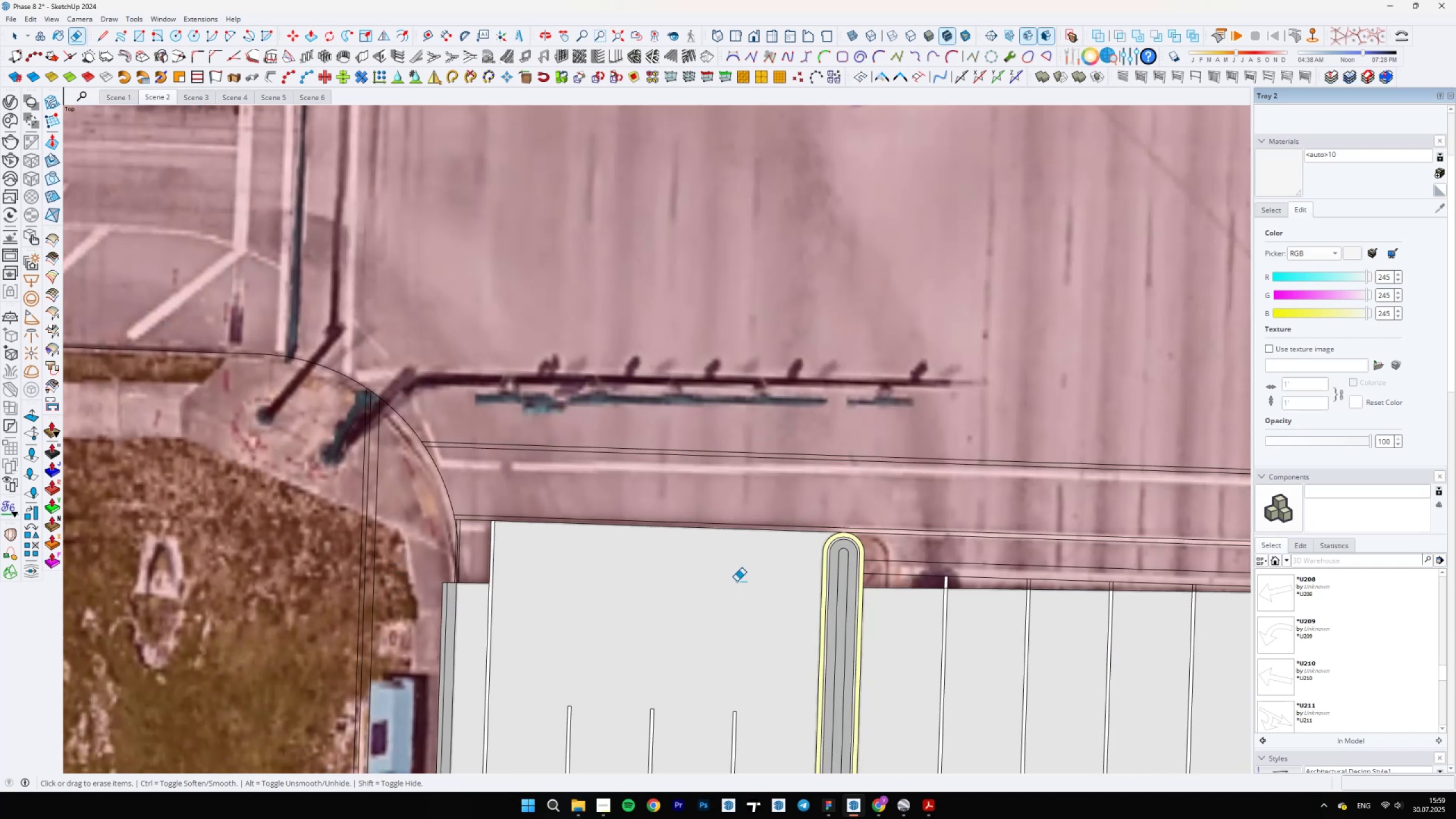 
hold_key(key=ShiftLeft, duration=0.38)
 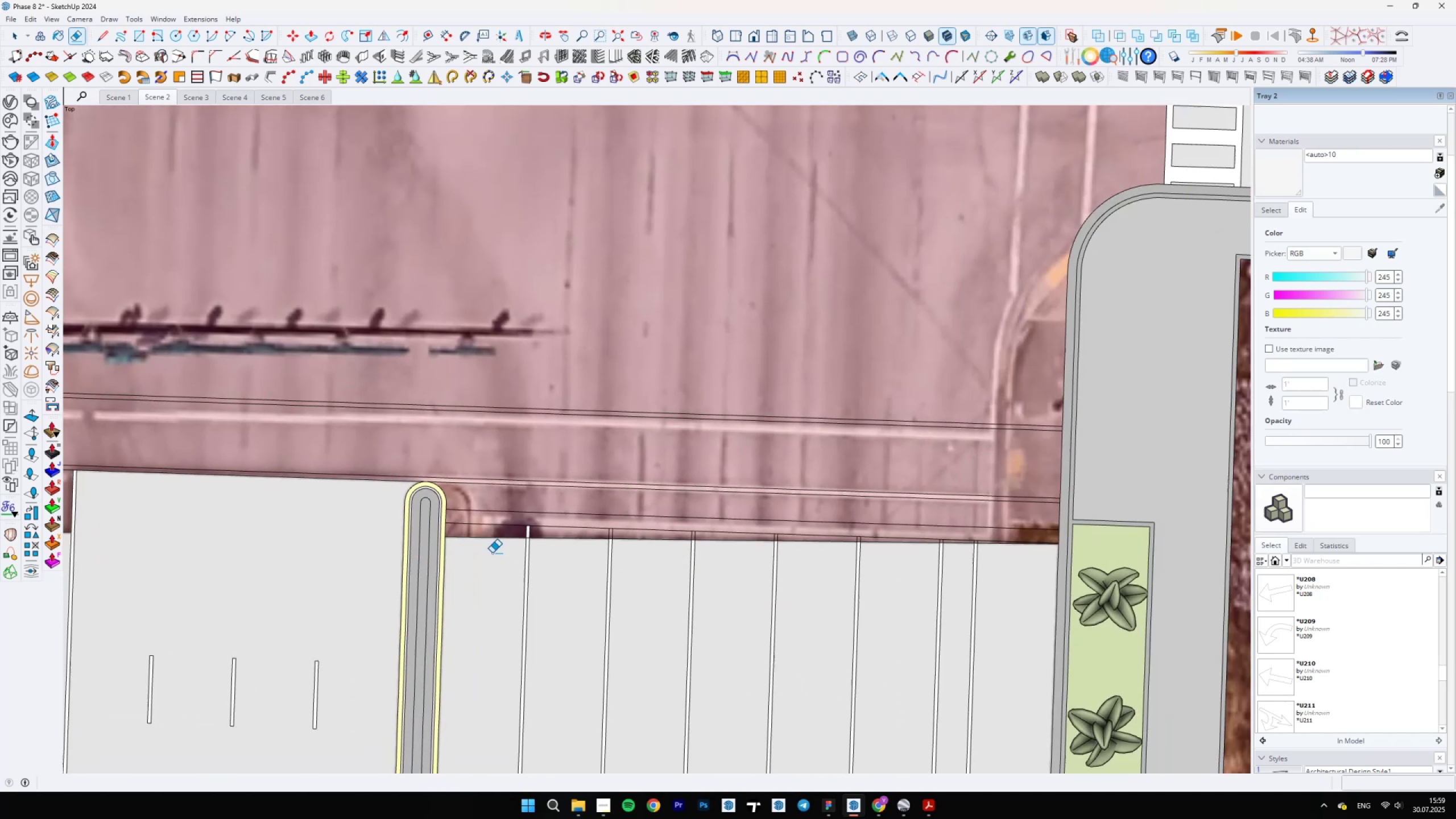 
scroll: coordinate [546, 533], scroll_direction: up, amount: 10.0
 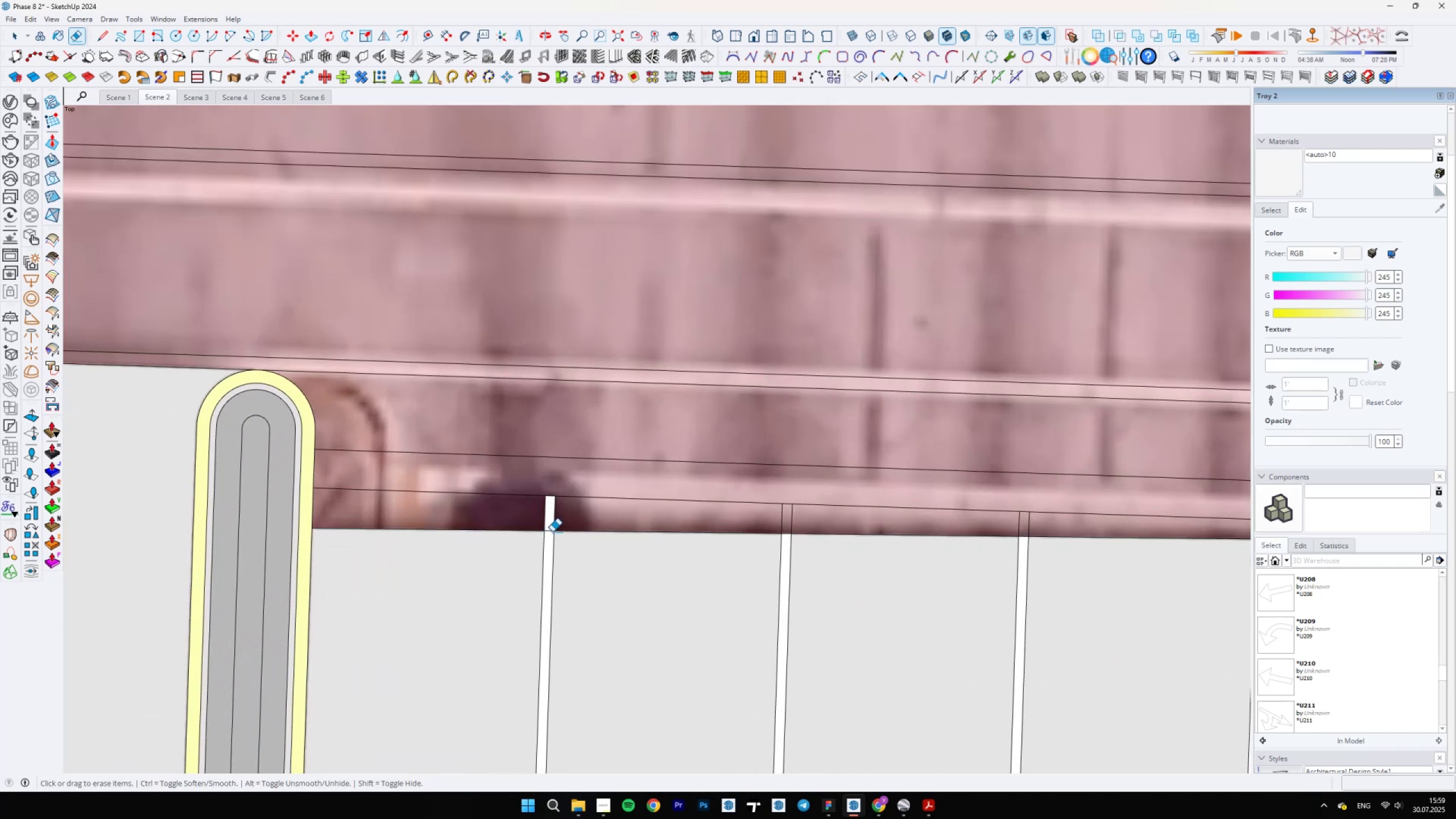 
left_click([549, 532])
 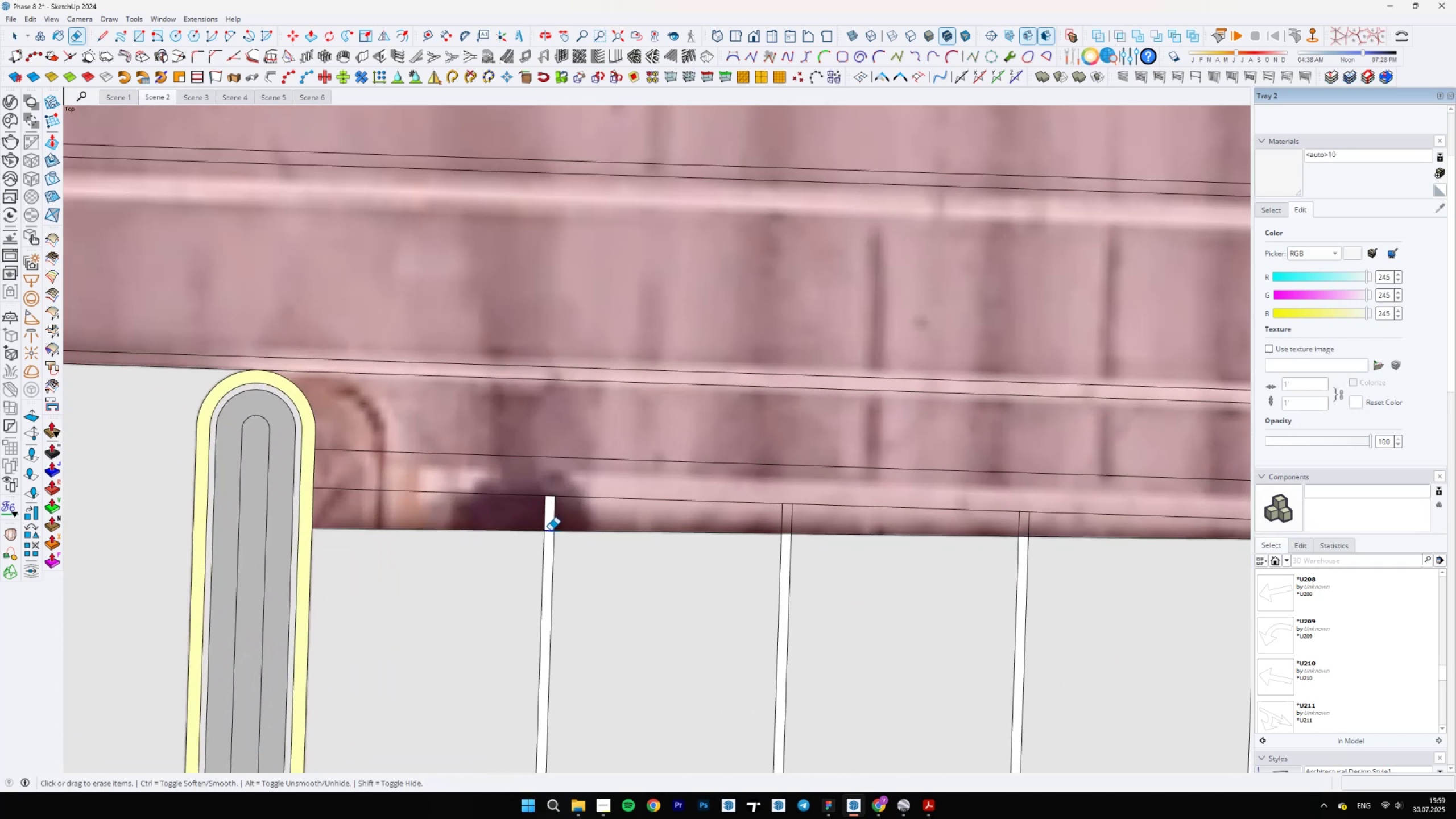 
scroll: coordinate [774, 536], scroll_direction: up, amount: 5.0
 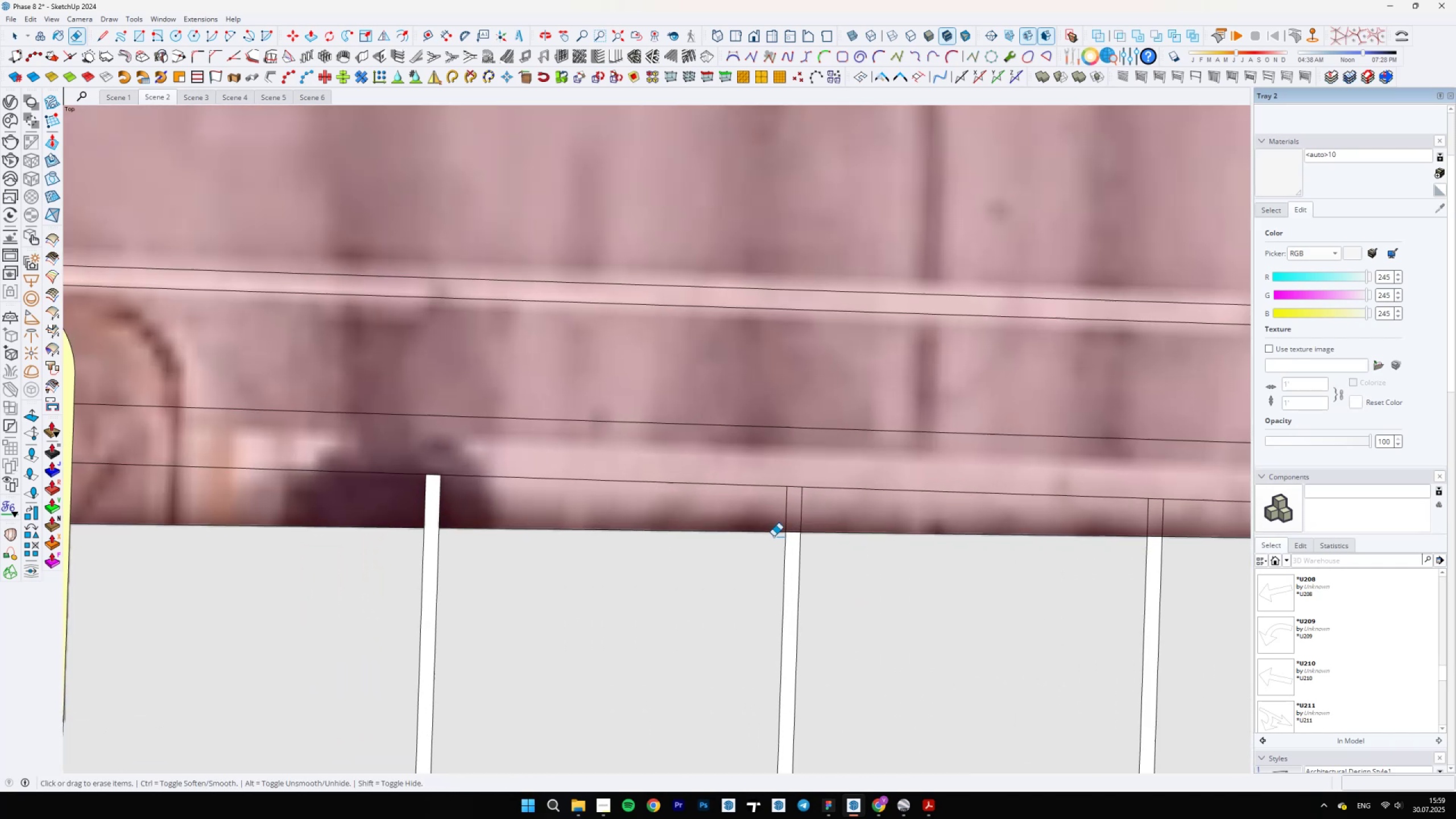 
left_click_drag(start_coordinate=[793, 535], to_coordinate=[795, 515])
 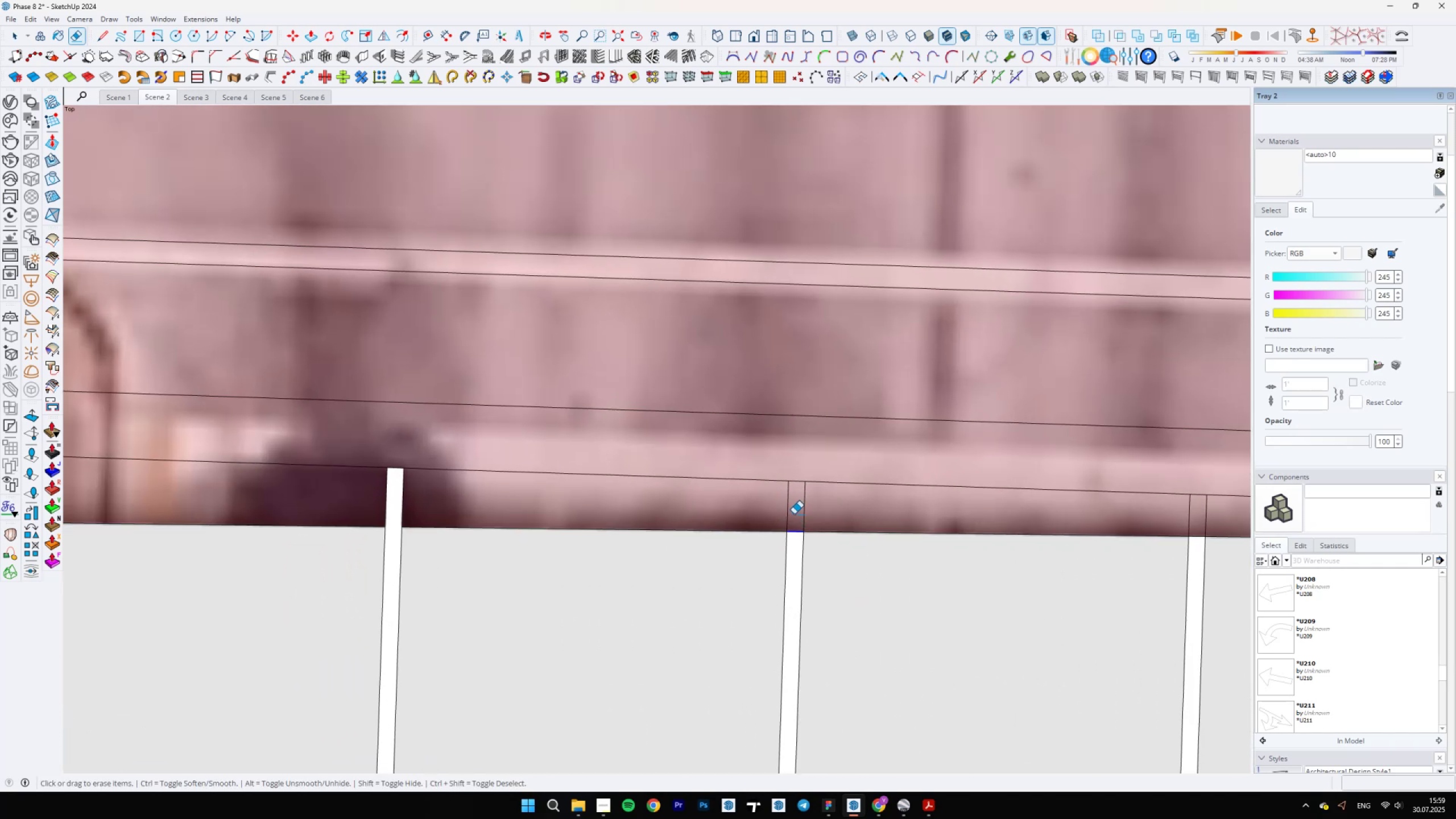 
scroll: coordinate [644, 551], scroll_direction: up, amount: 1.0
 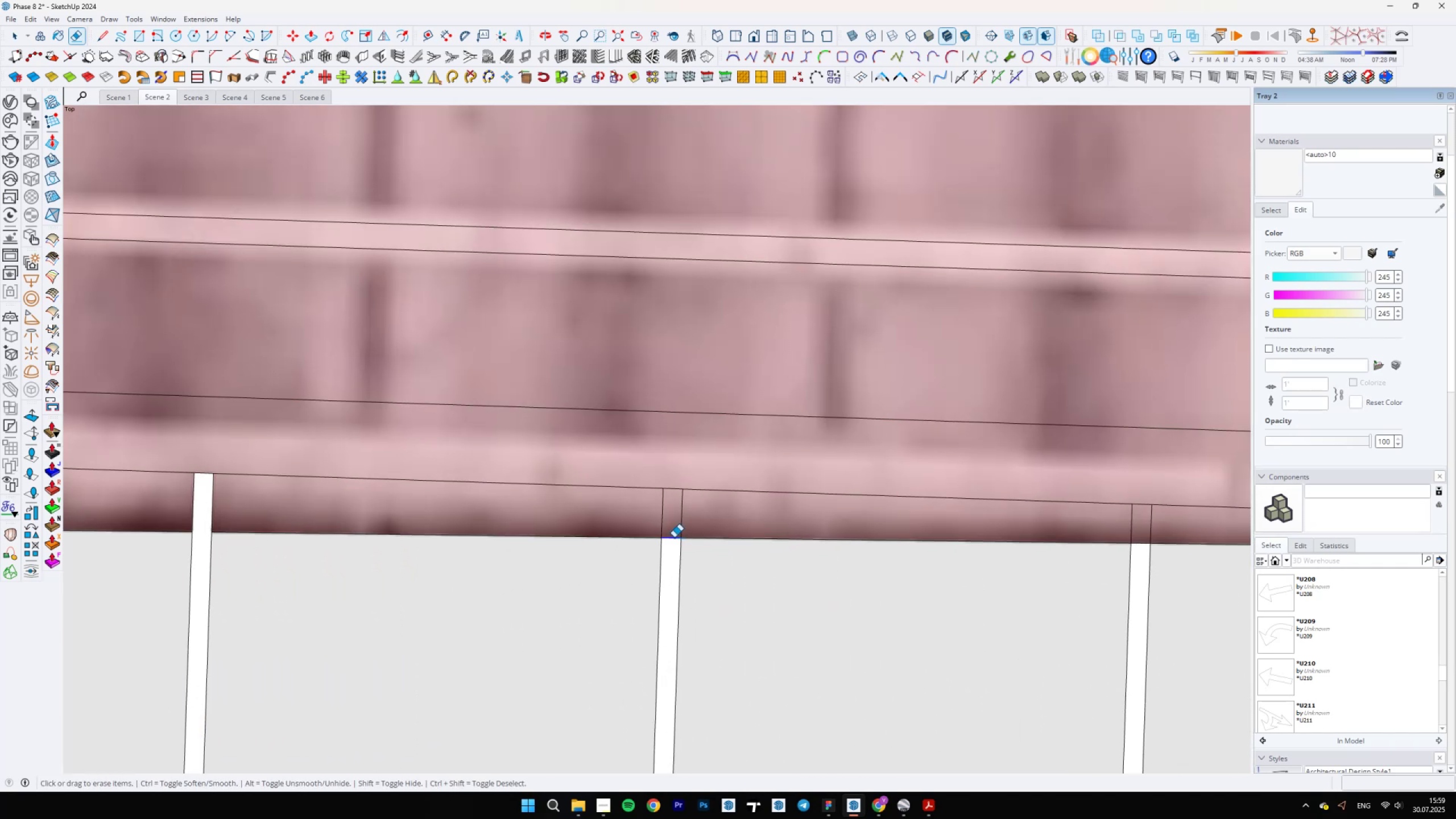 
hold_key(key=ShiftLeft, duration=0.41)
 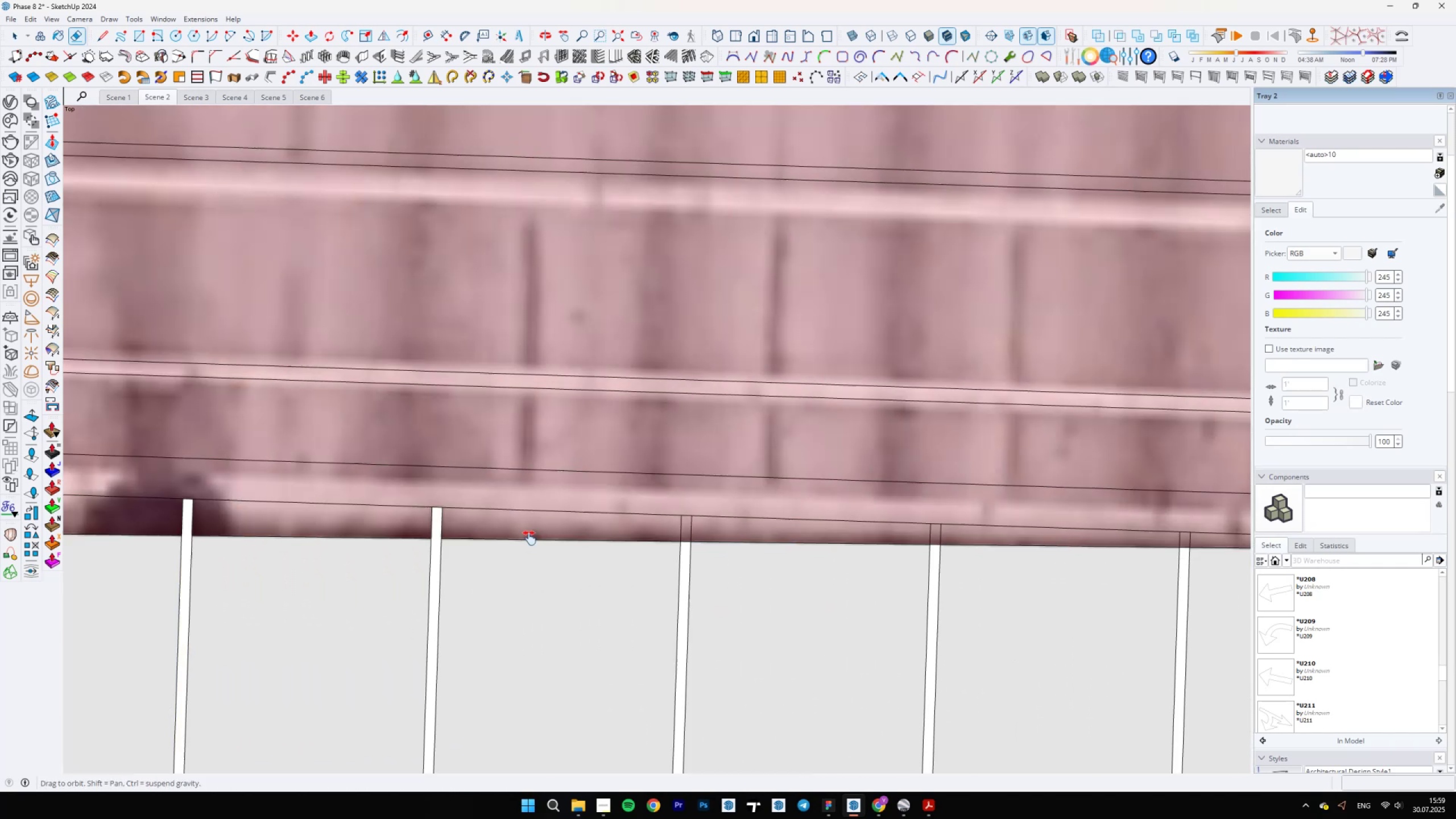 
left_click_drag(start_coordinate=[675, 538], to_coordinate=[669, 516])
 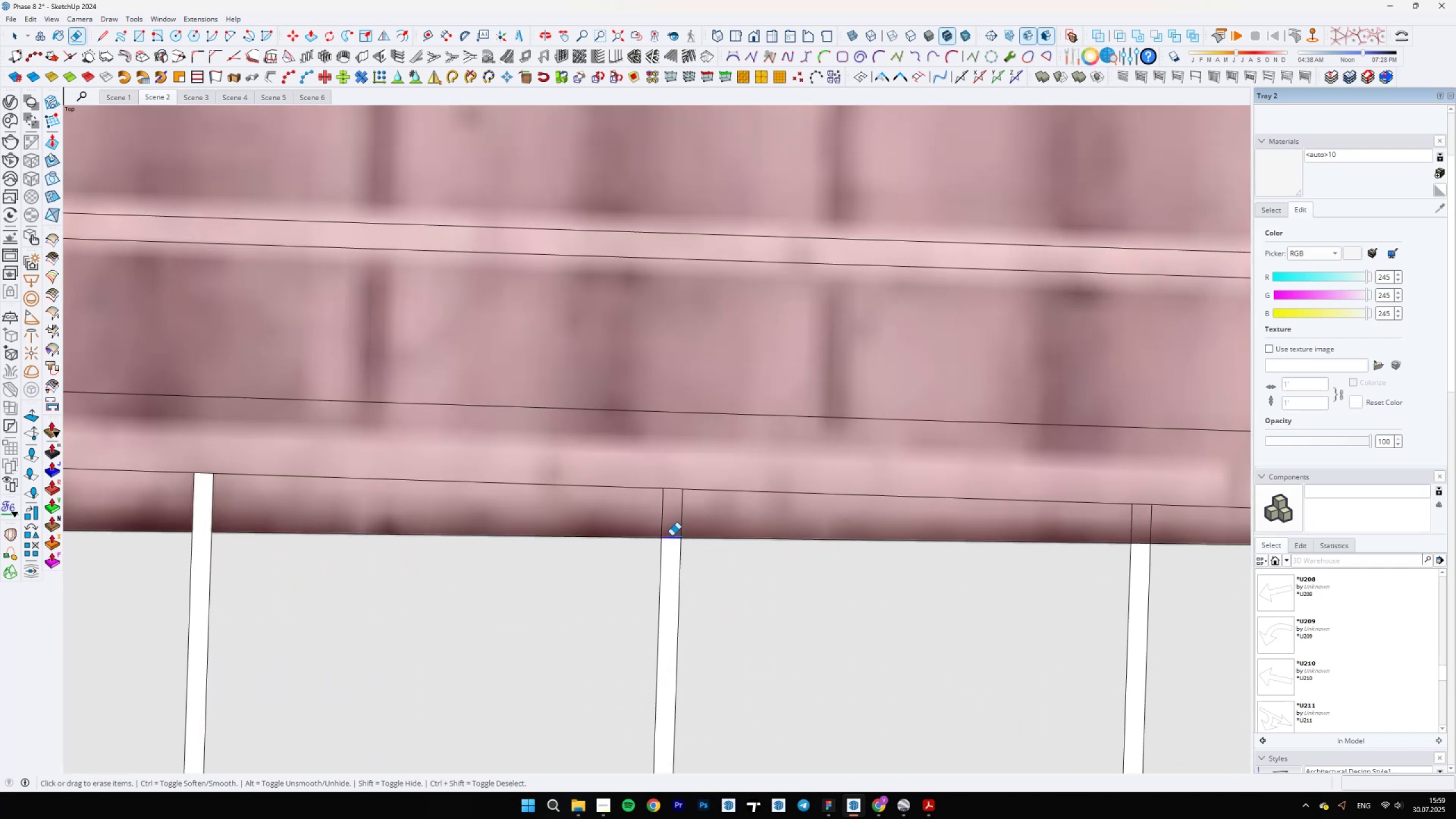 
hold_key(key=ShiftLeft, duration=0.4)
scroll: coordinate [771, 570], scroll_direction: none, amount: 0.0
 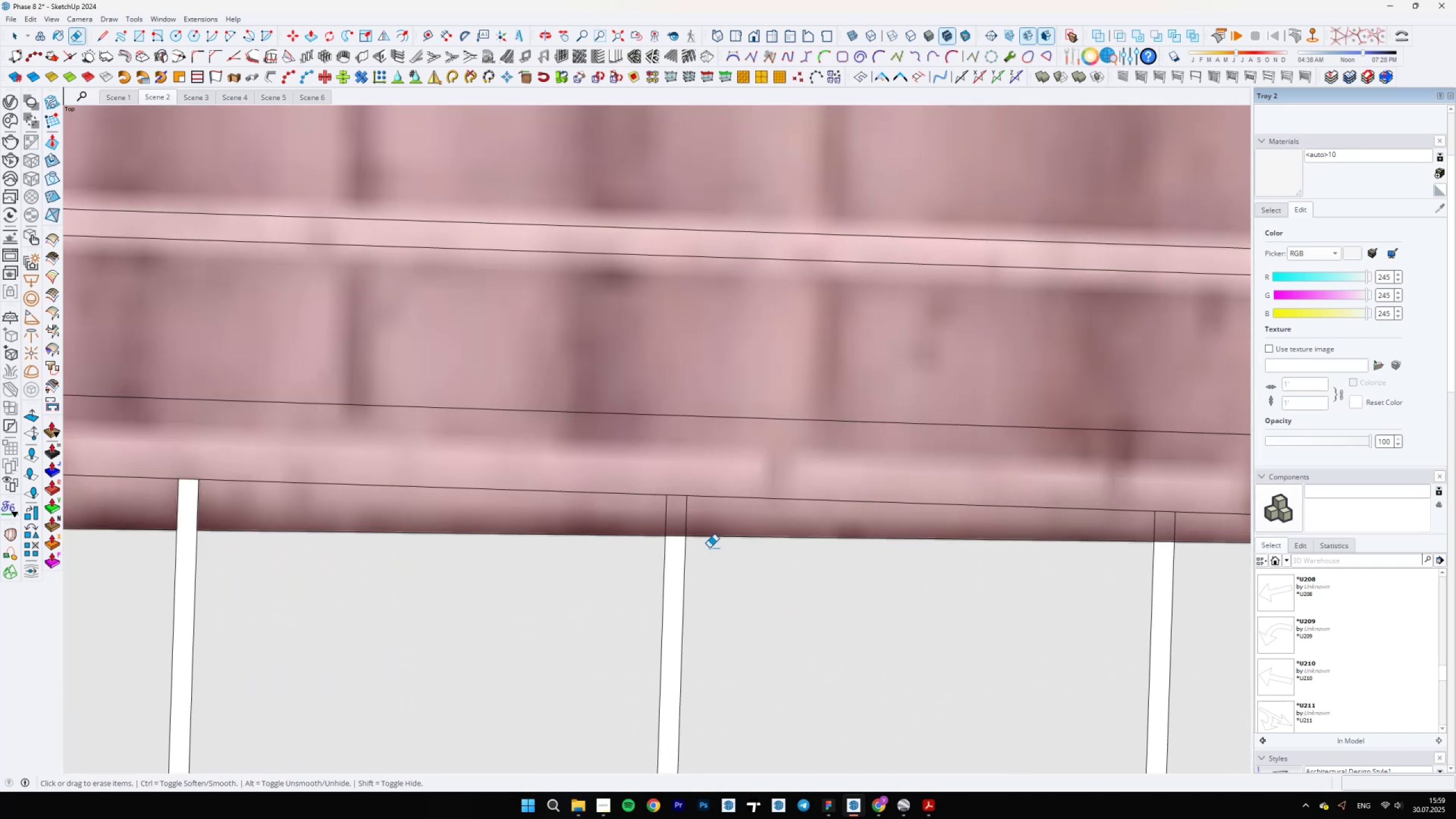 
left_click_drag(start_coordinate=[676, 541], to_coordinate=[674, 525])
 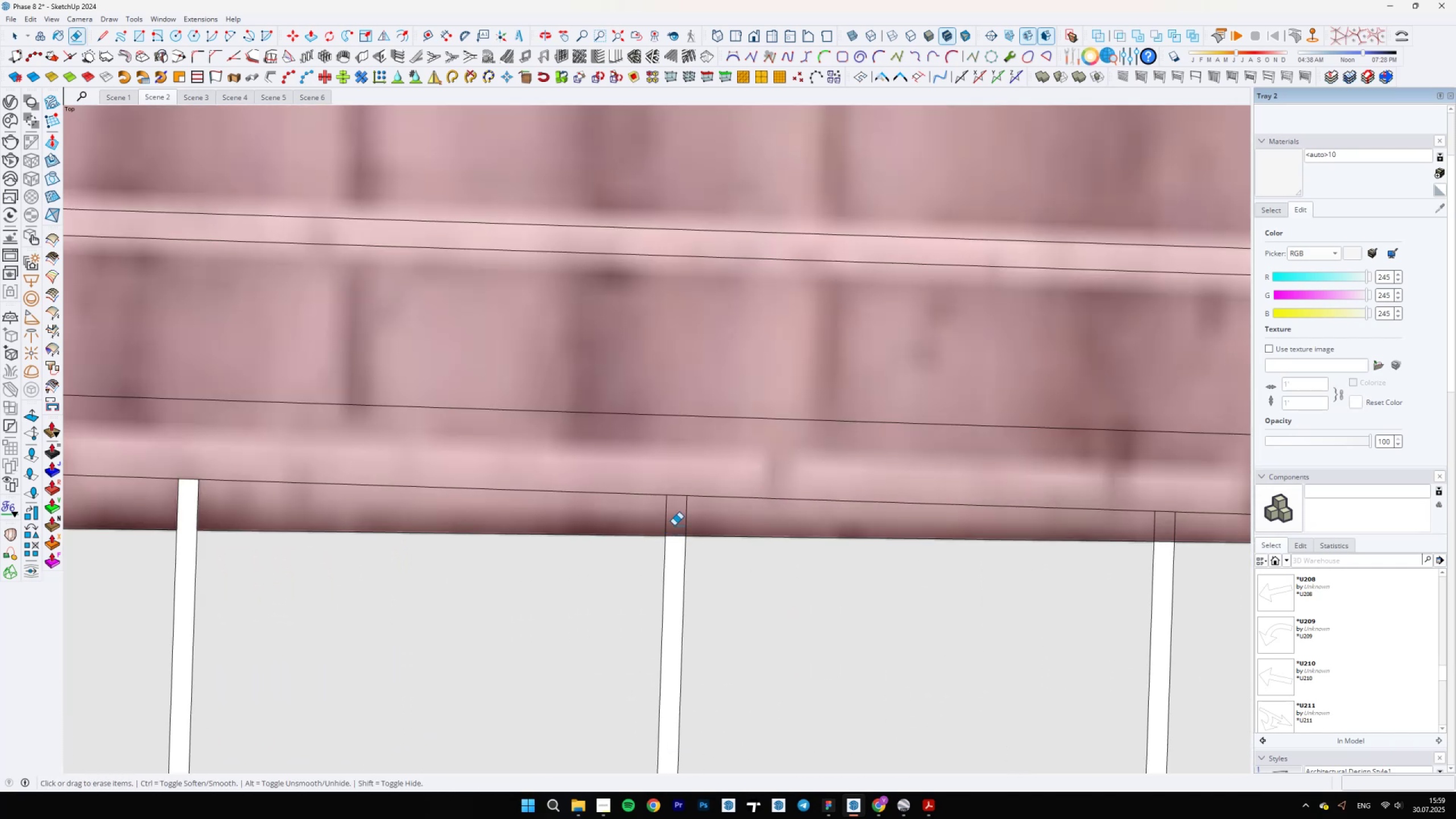 
scroll: coordinate [741, 548], scroll_direction: none, amount: 0.0
 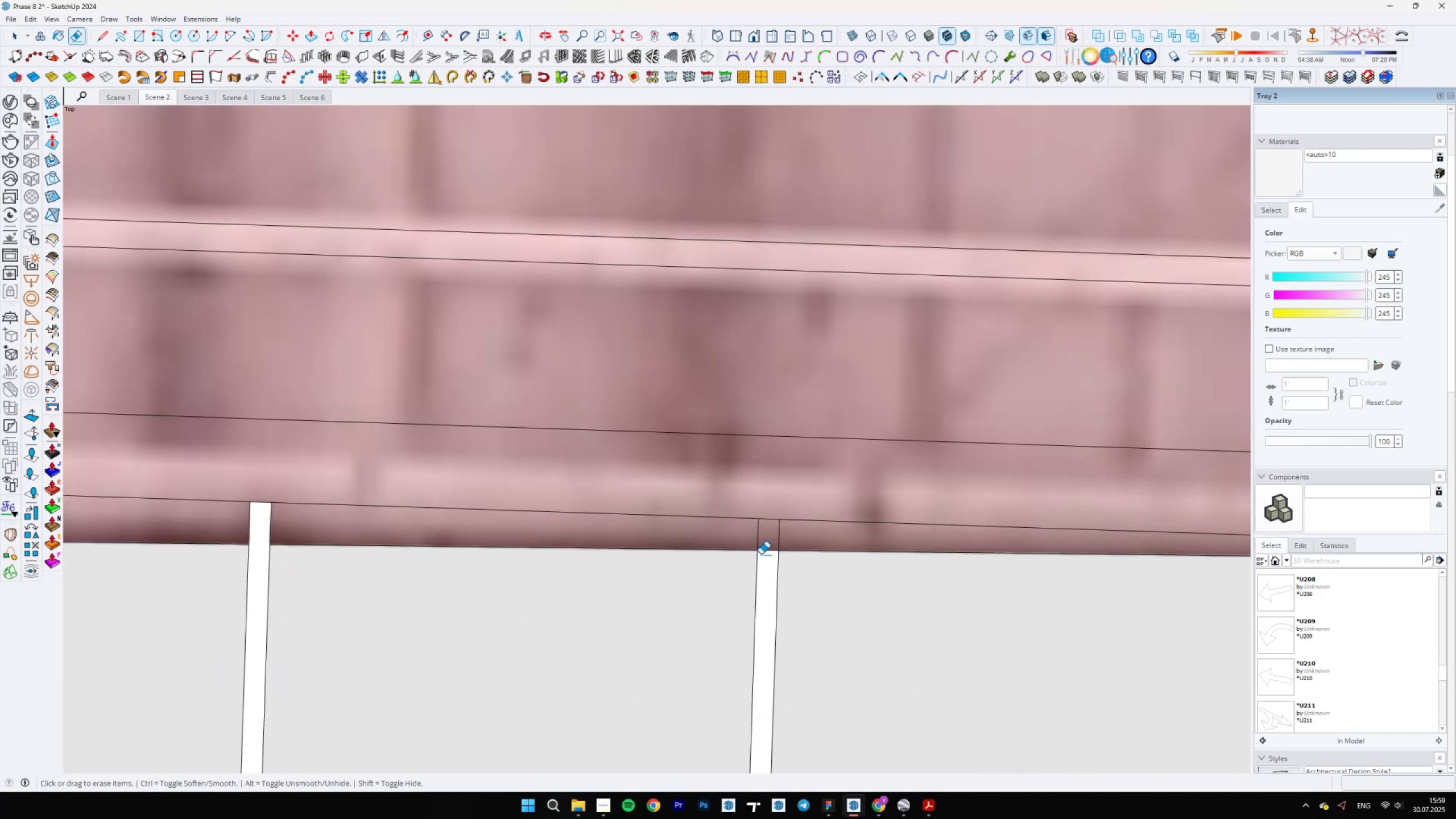 
hold_key(key=ShiftLeft, duration=0.37)
 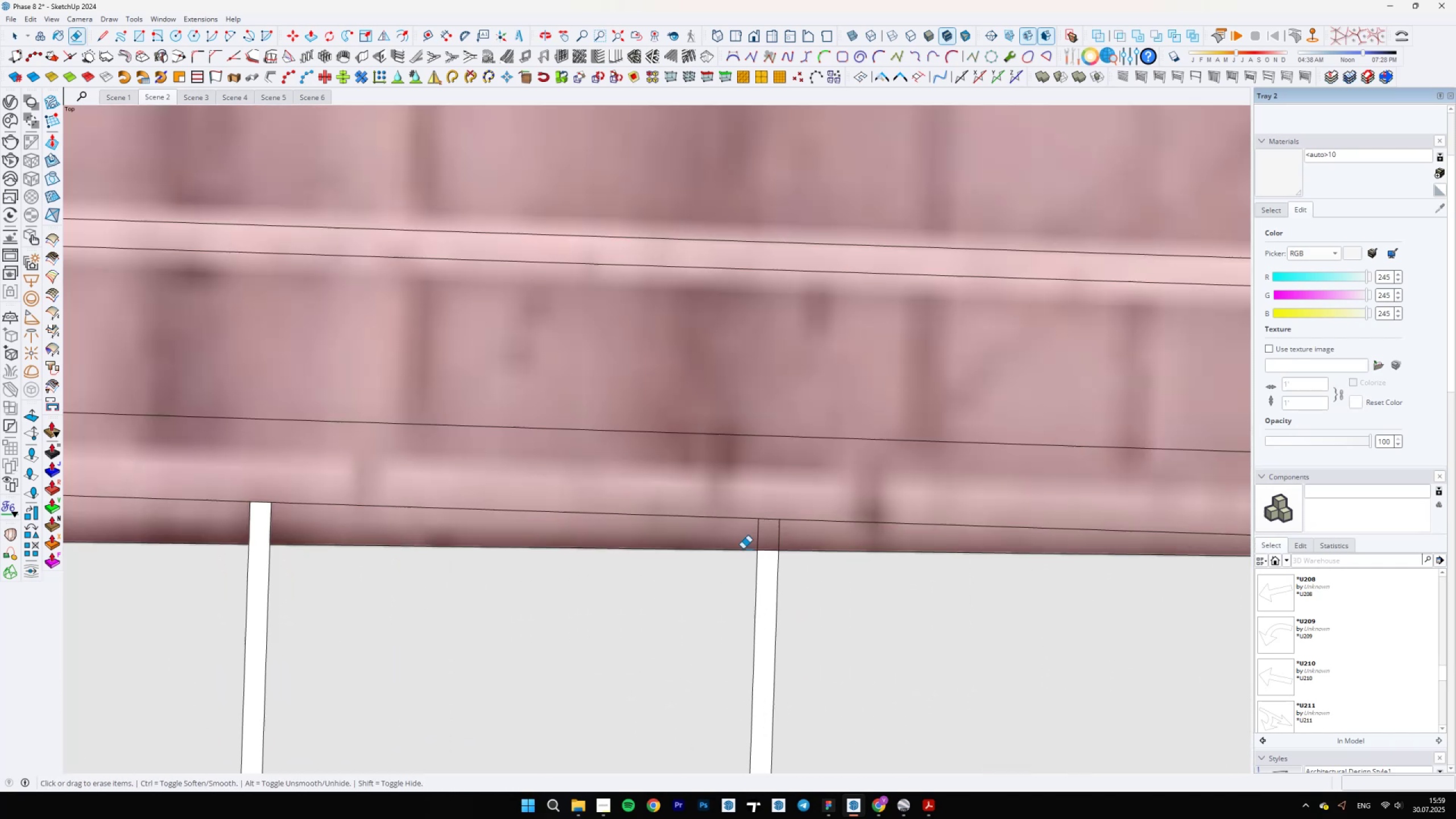 
left_click_drag(start_coordinate=[767, 555], to_coordinate=[757, 536])
 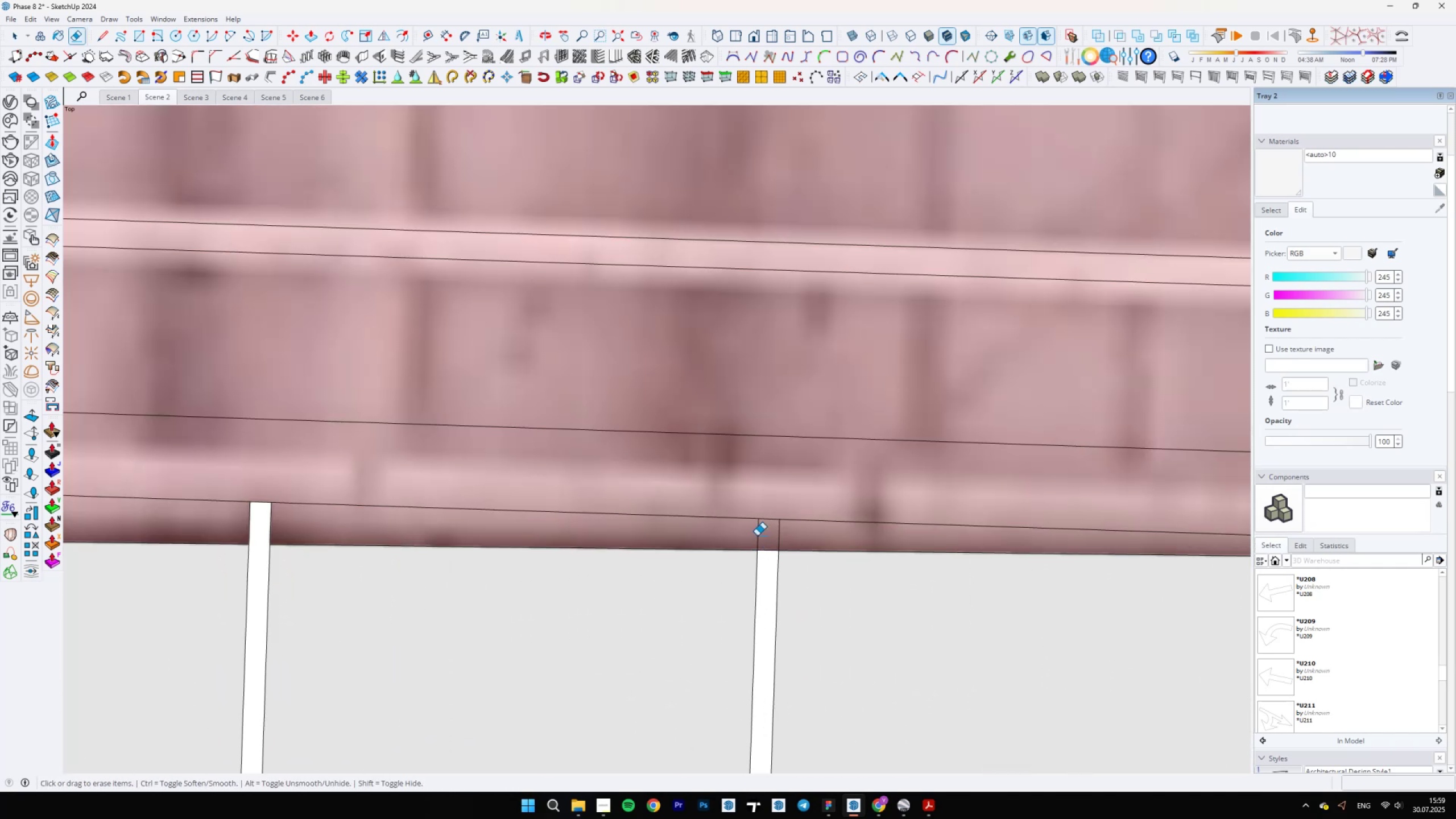 
hold_key(key=ShiftLeft, duration=0.41)
scroll: coordinate [719, 549], scroll_direction: none, amount: 0.0
 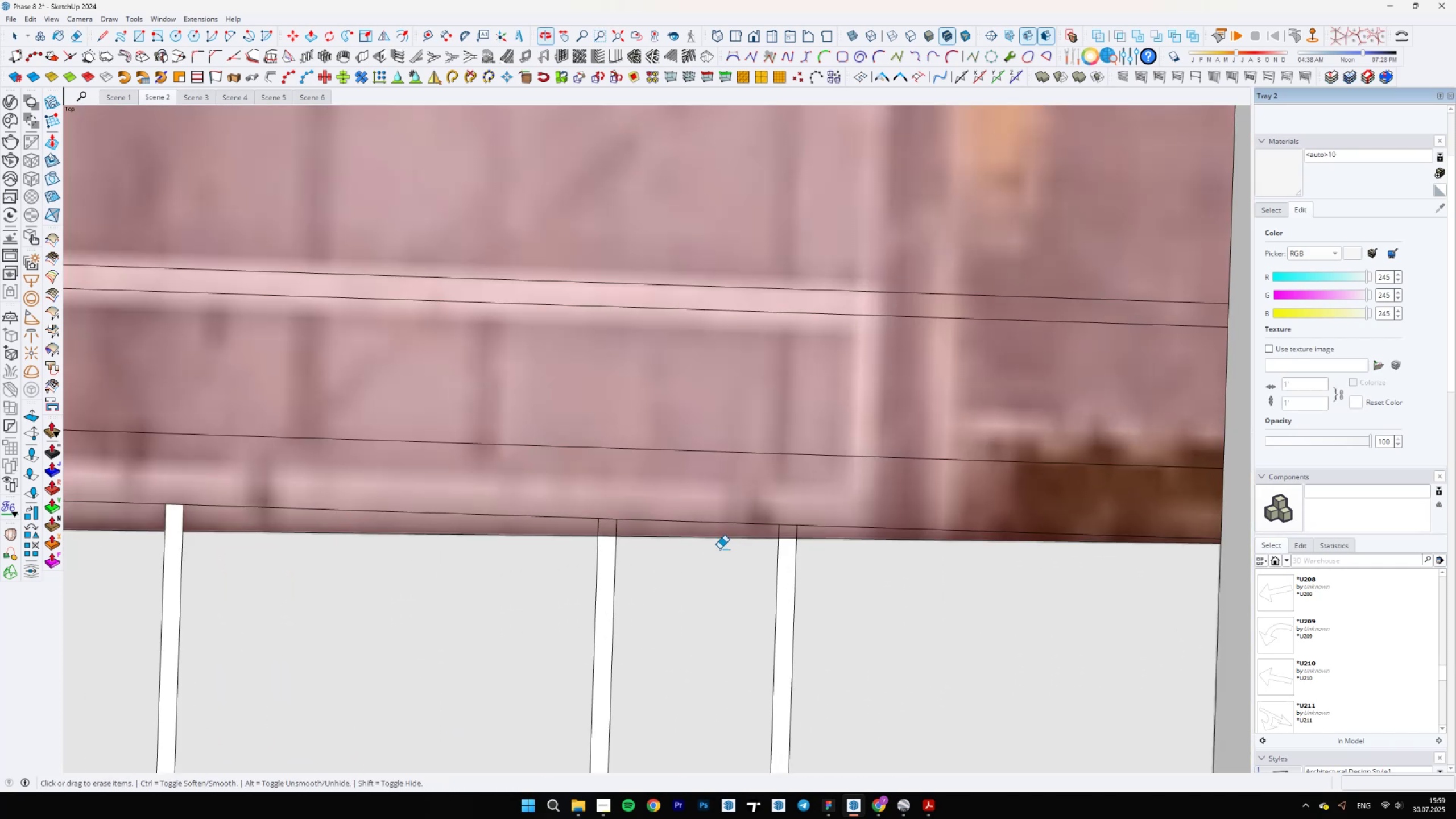 
left_click_drag(start_coordinate=[586, 539], to_coordinate=[580, 522])
 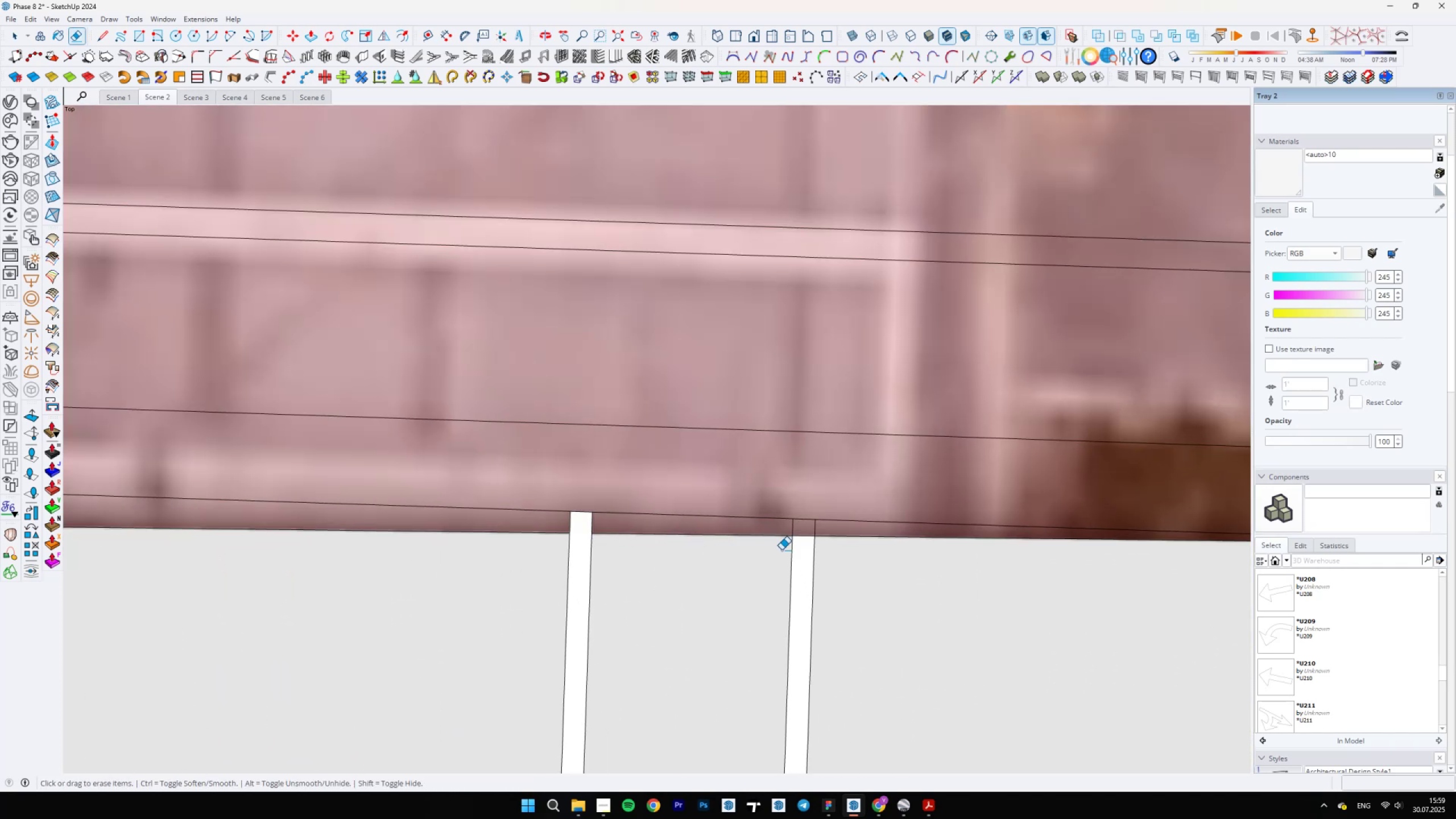 
left_click_drag(start_coordinate=[804, 538], to_coordinate=[797, 522])
 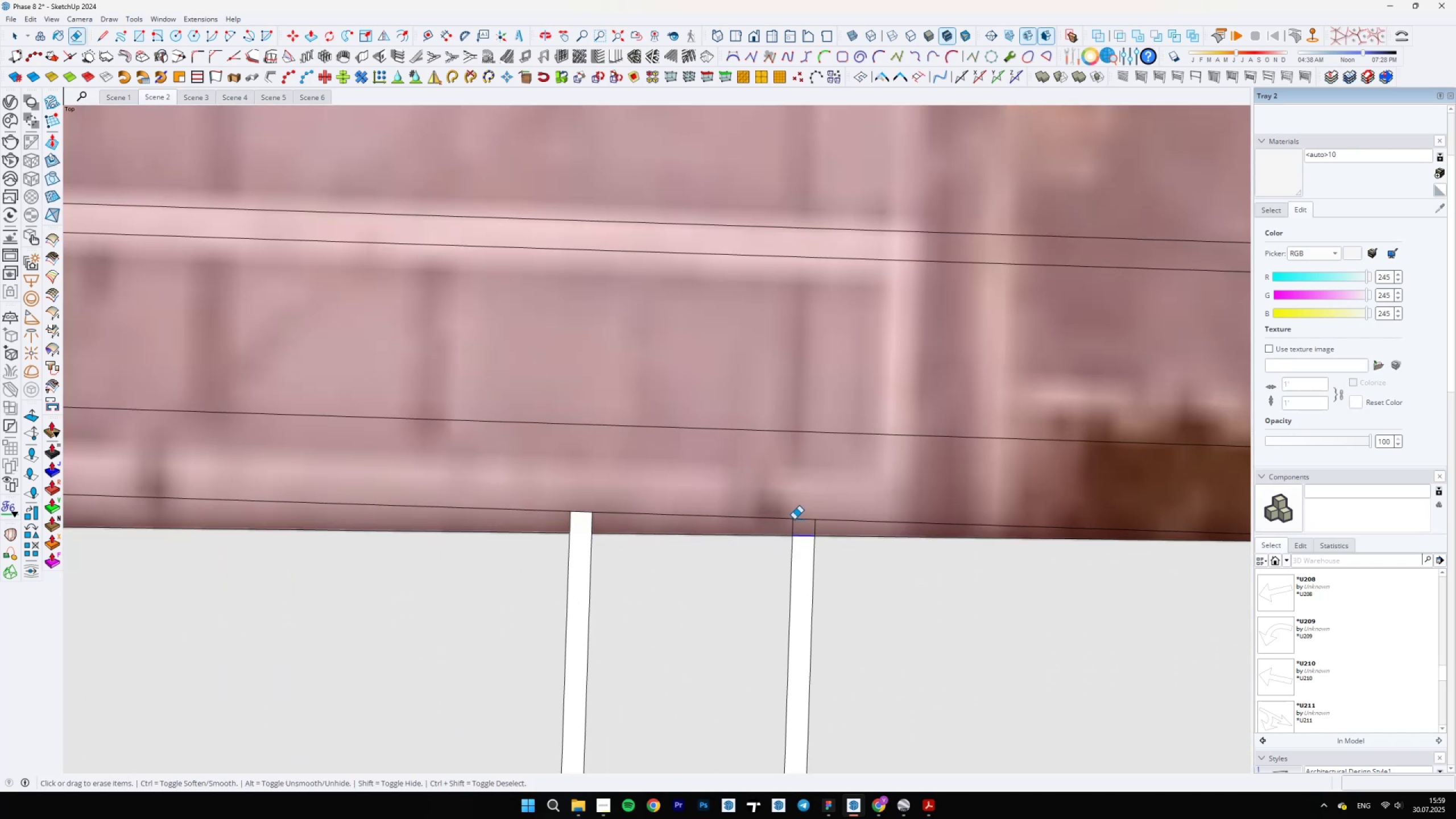 
scroll: coordinate [659, 541], scroll_direction: down, amount: 14.0
 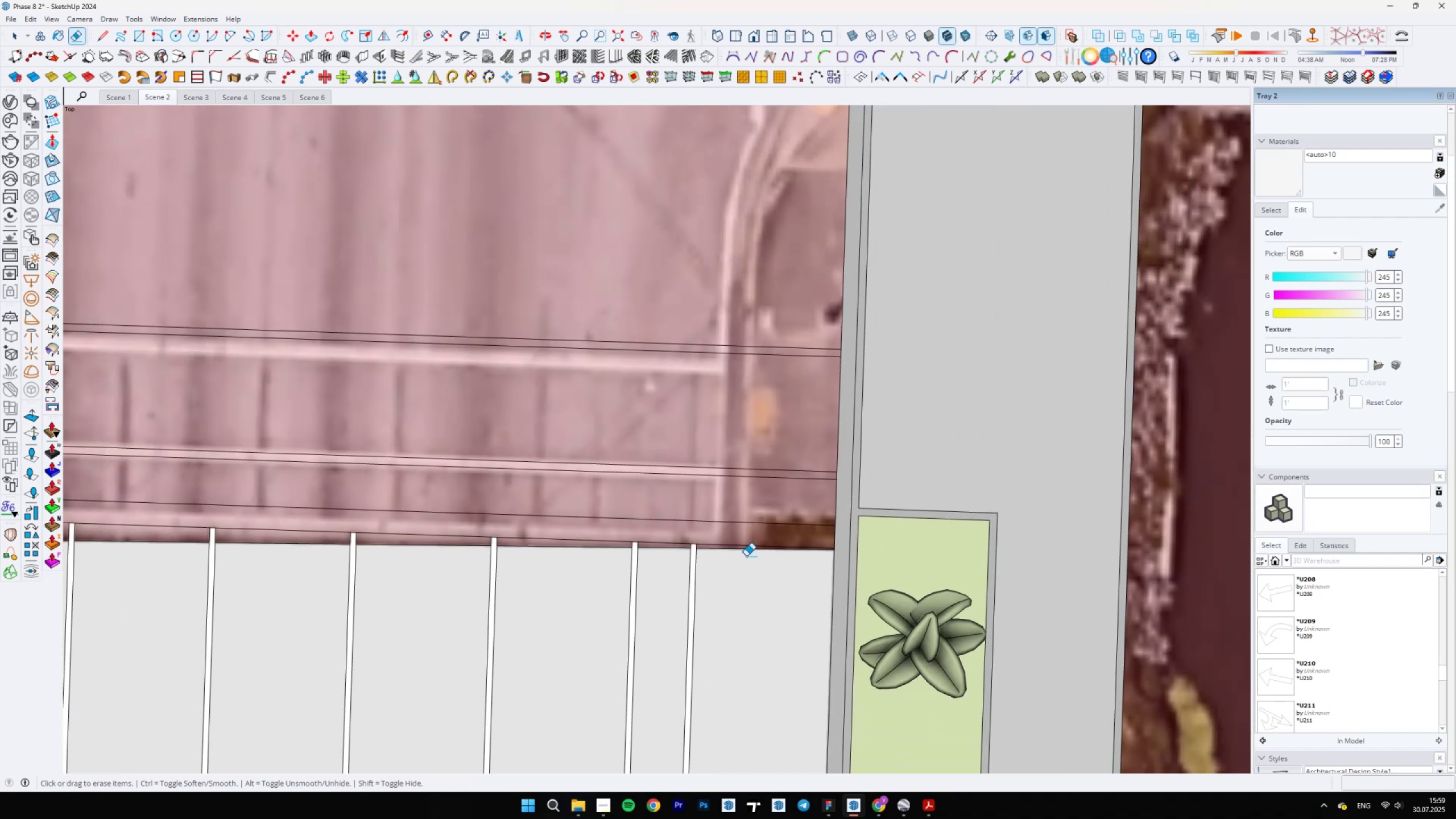 
left_click_drag(start_coordinate=[750, 556], to_coordinate=[744, 545])
 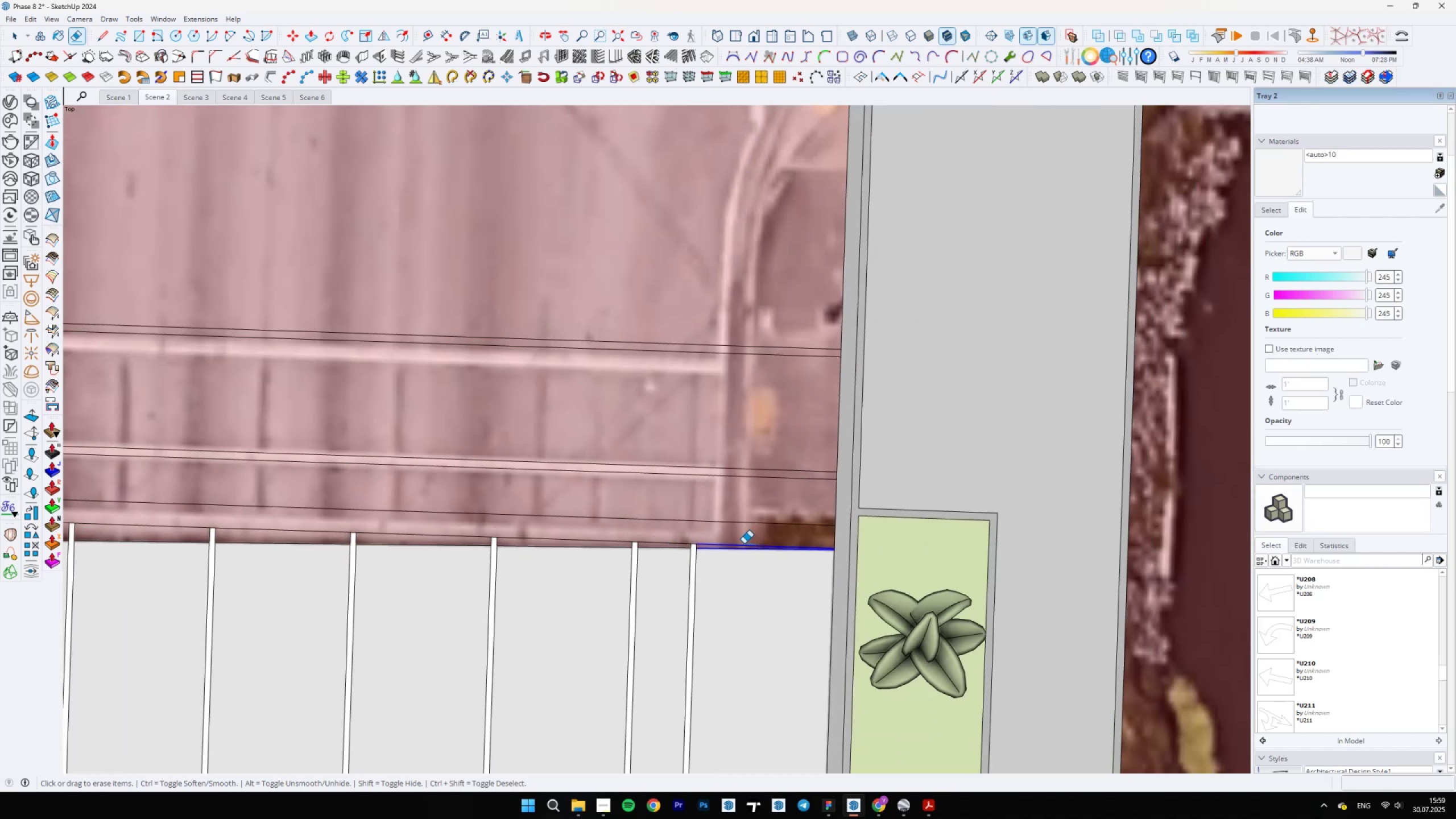 
key(Control+ControlLeft)
 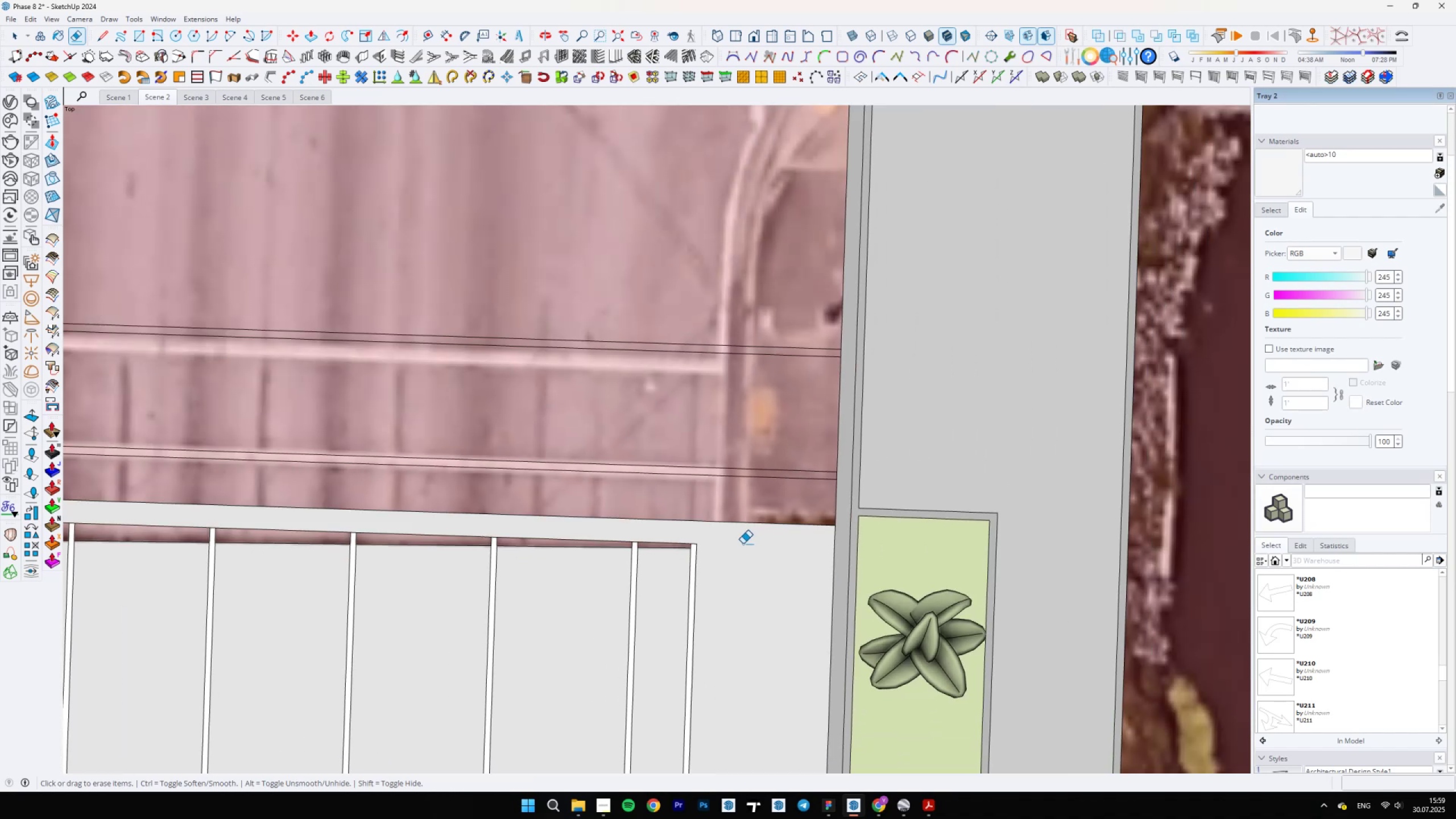 
key(Control+Z)
 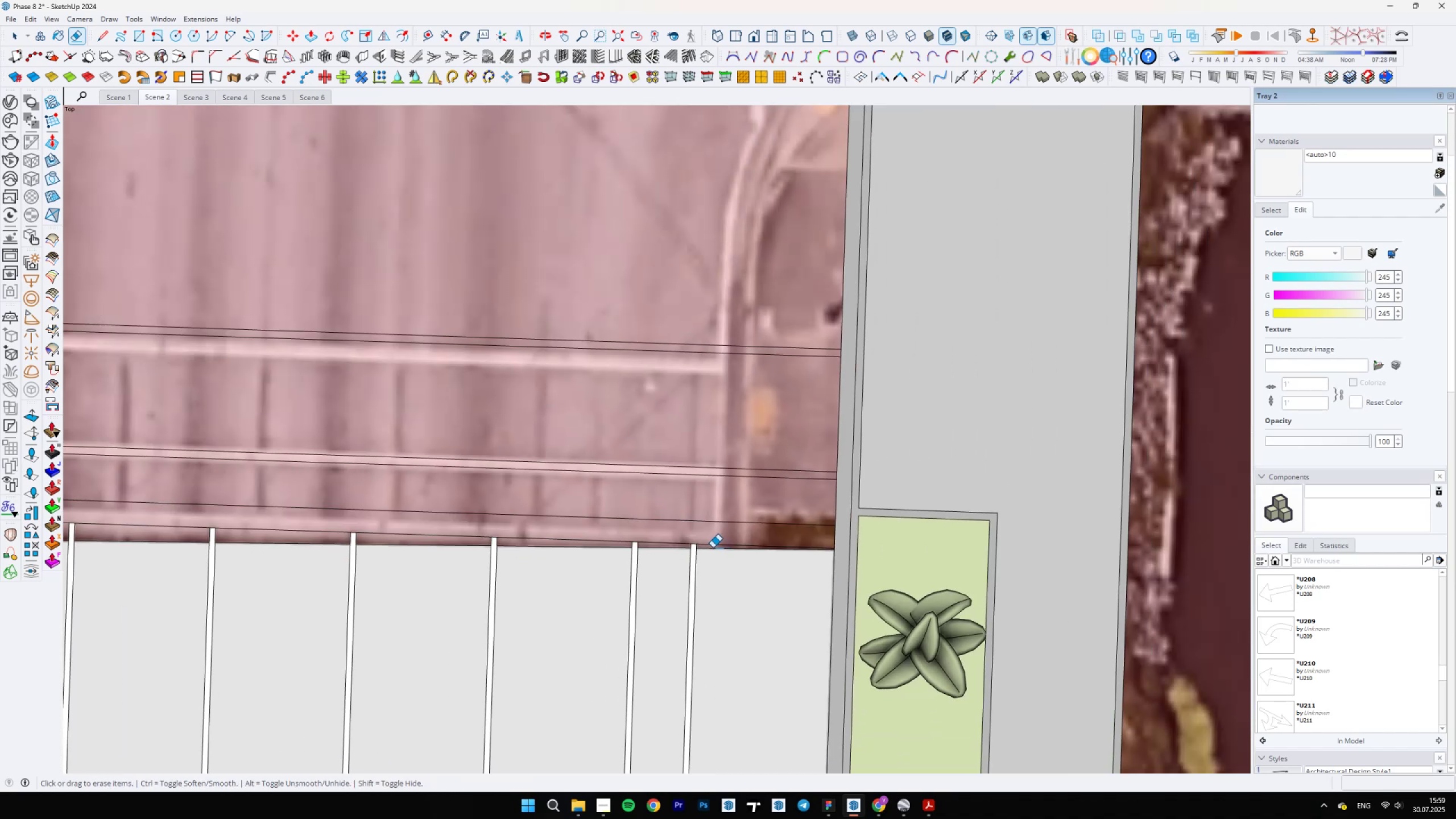 
left_click([709, 549])
 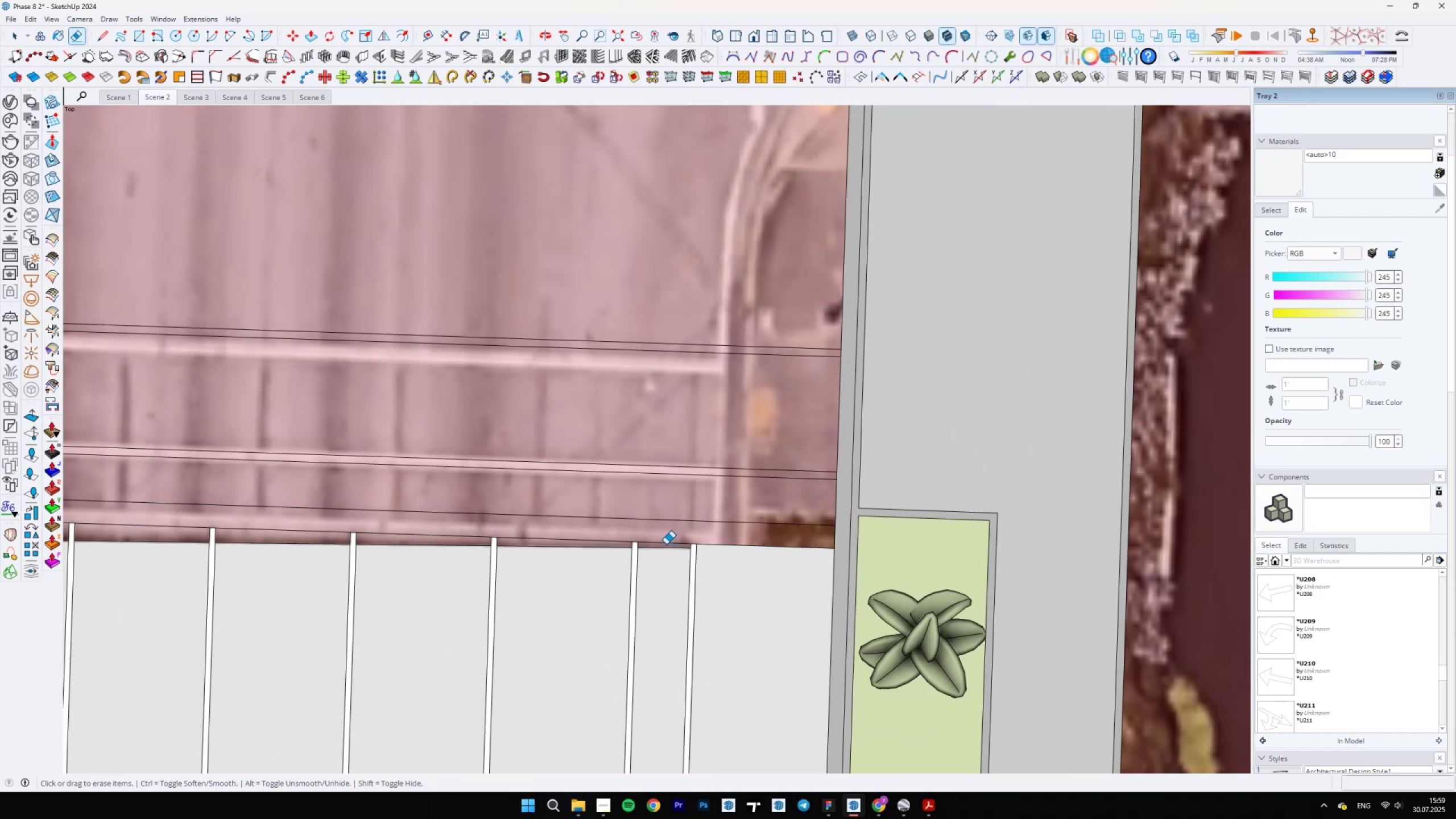 
left_click_drag(start_coordinate=[659, 549], to_coordinate=[656, 549])
 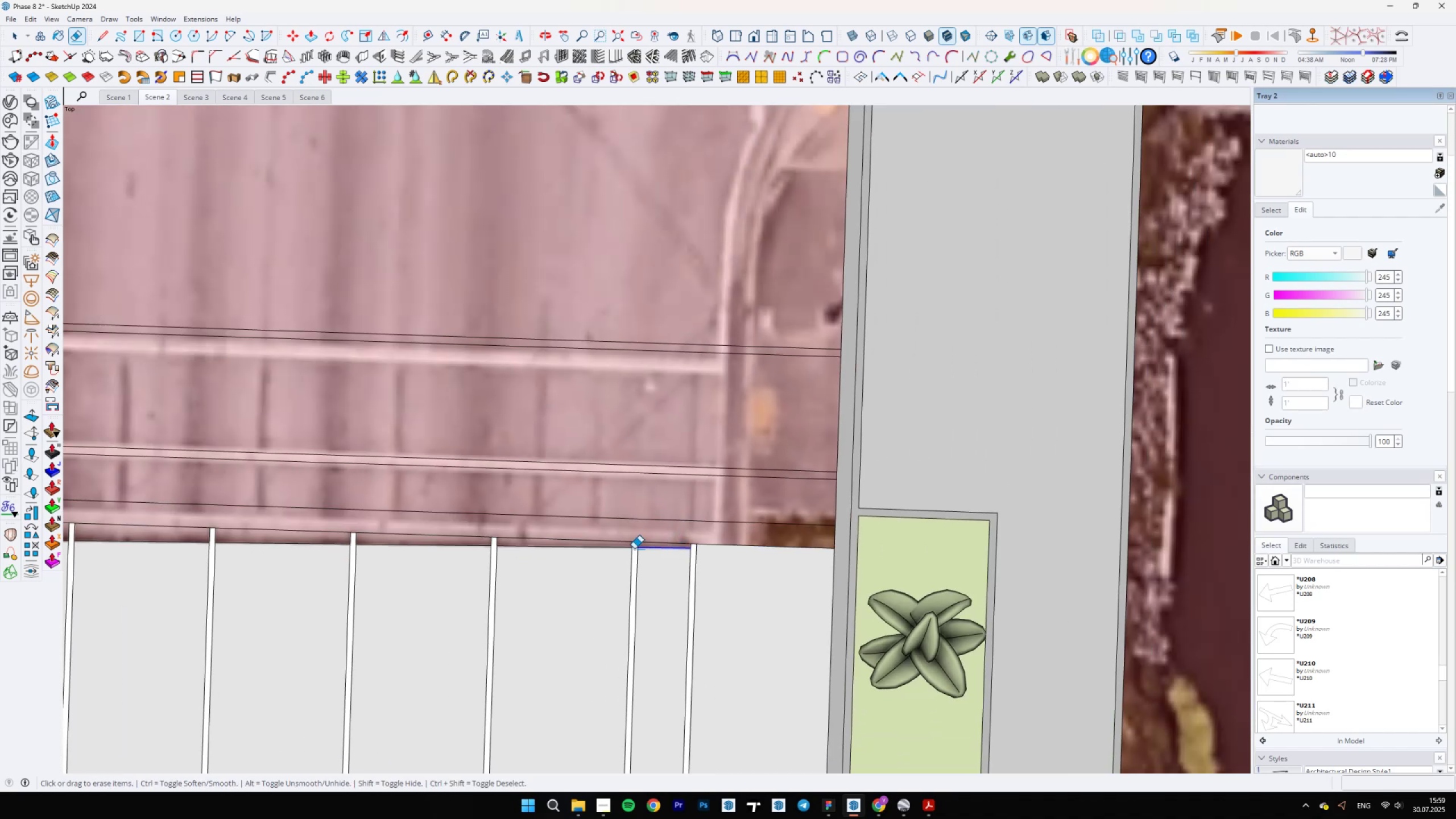 
left_click_drag(start_coordinate=[590, 546], to_coordinate=[566, 557])
 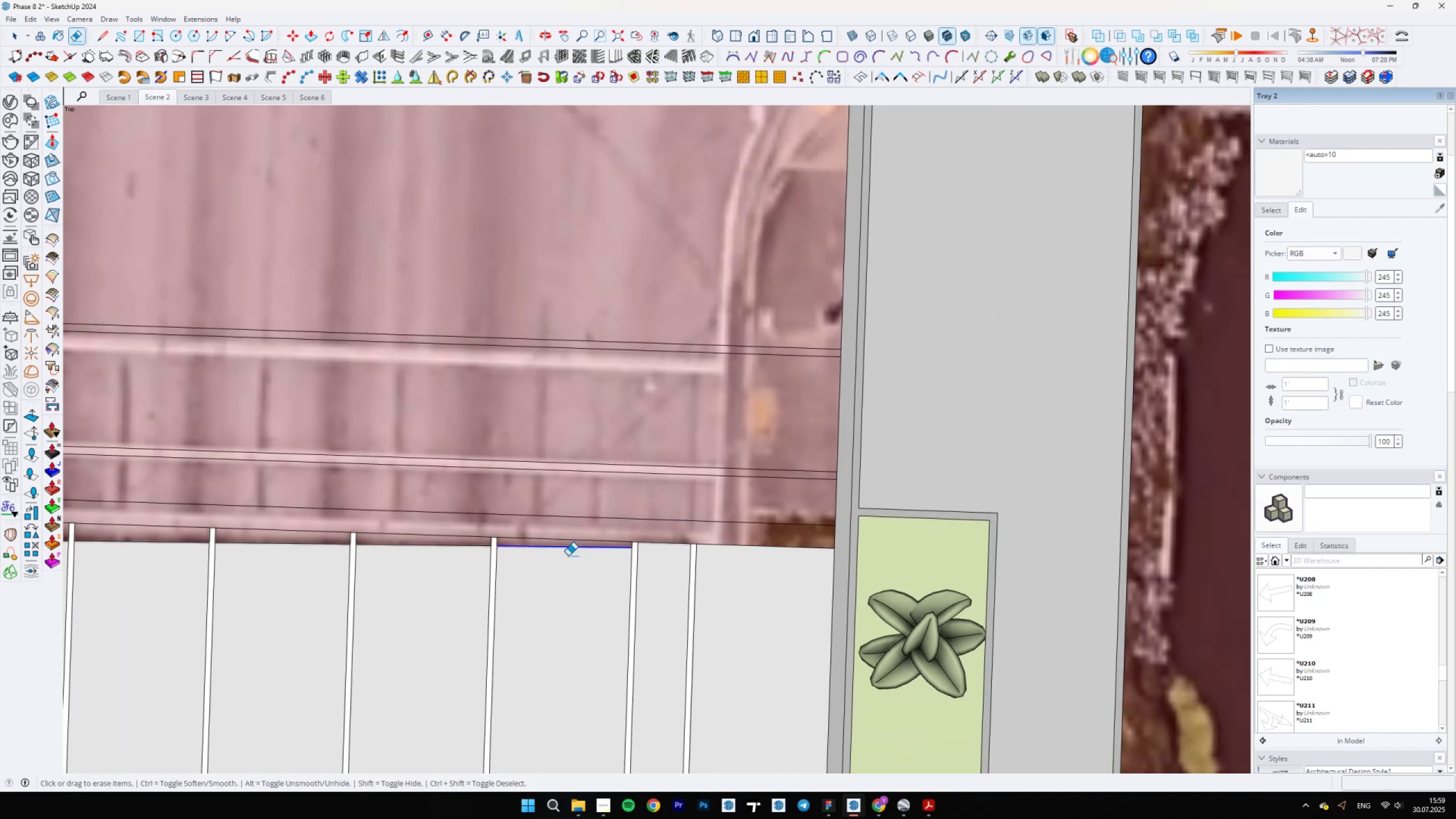 
hold_key(key=ShiftLeft, duration=0.34)
 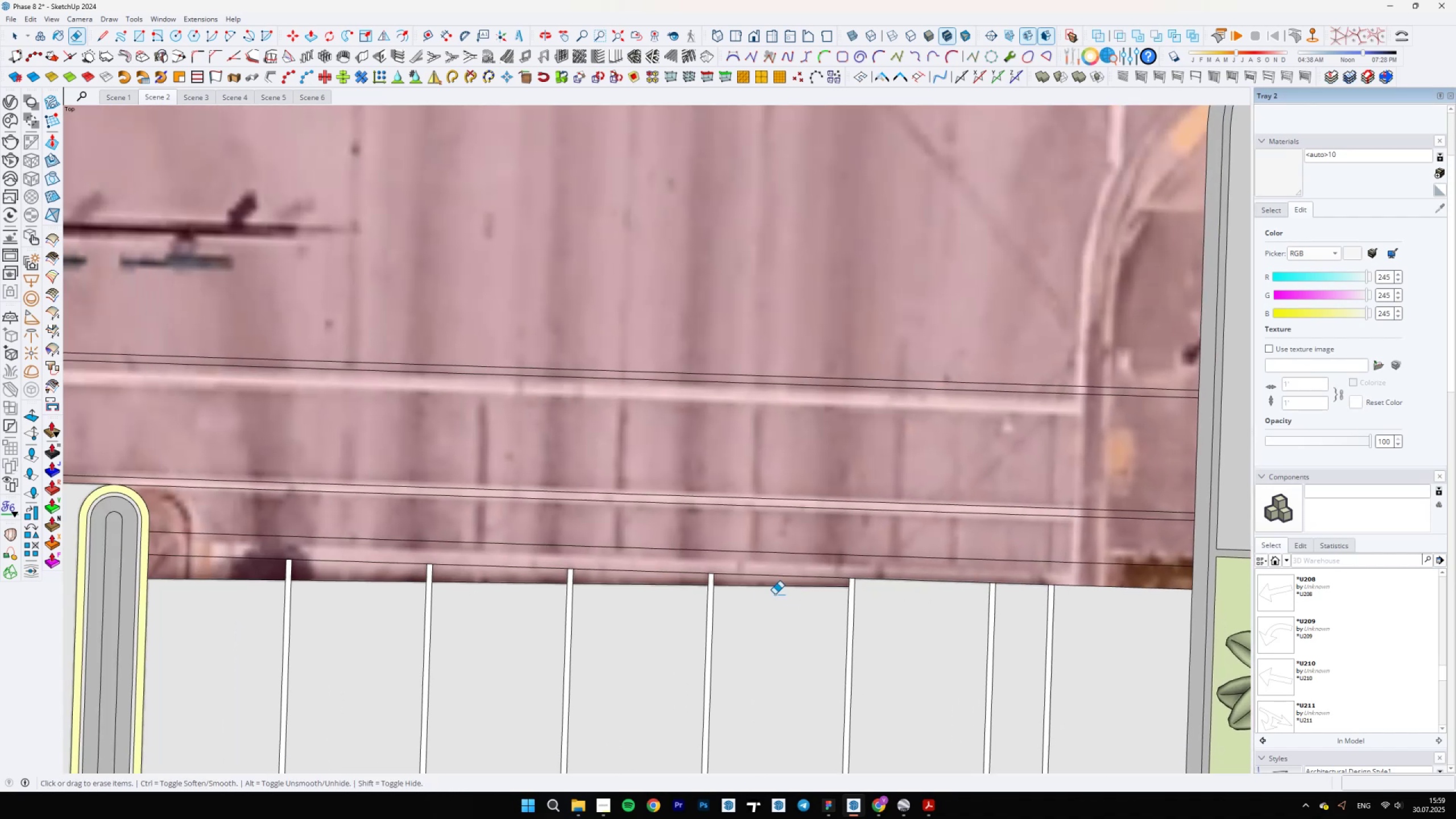 
left_click_drag(start_coordinate=[726, 585], to_coordinate=[722, 585])
 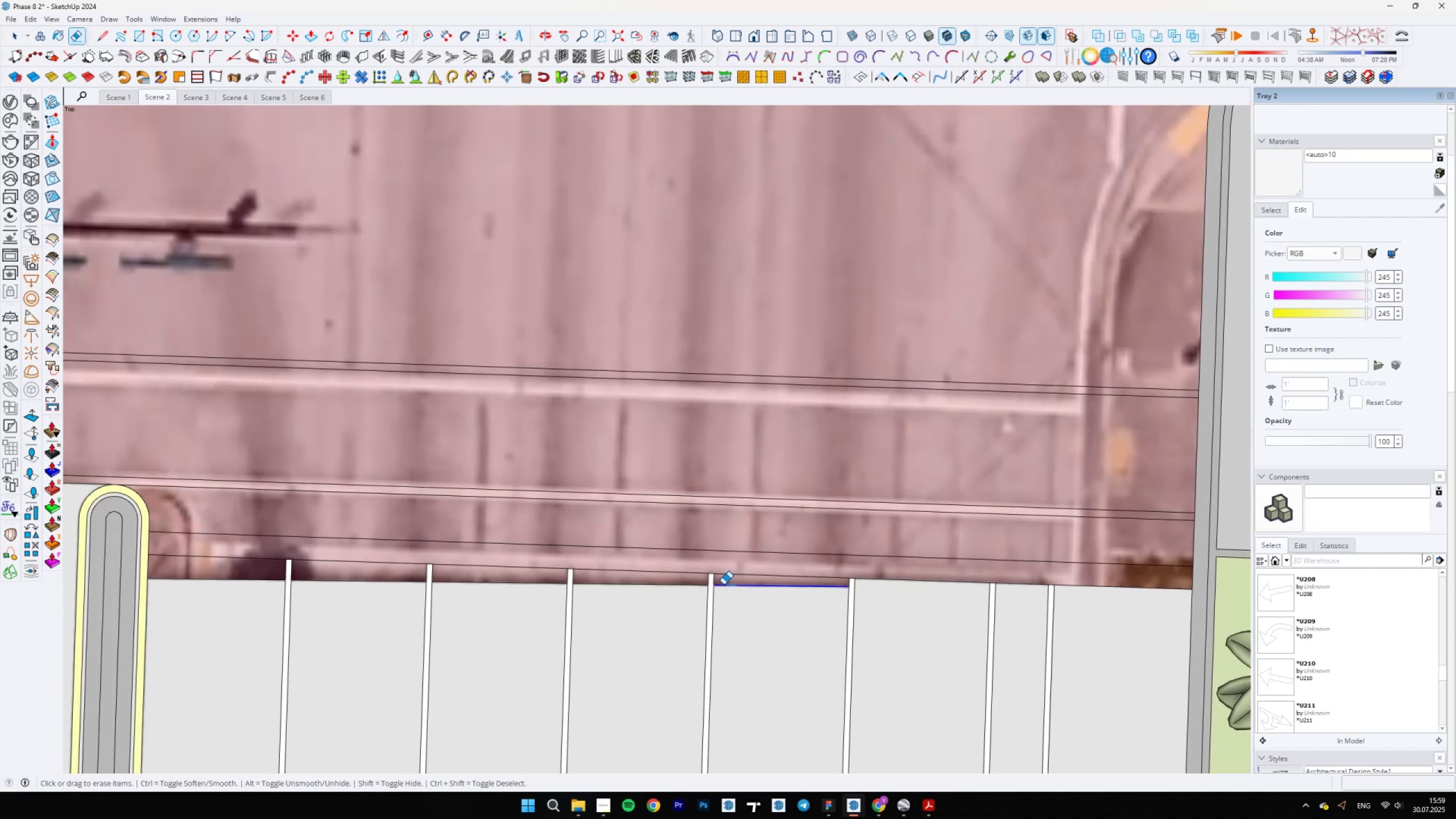 
left_click_drag(start_coordinate=[659, 581], to_coordinate=[626, 600])
 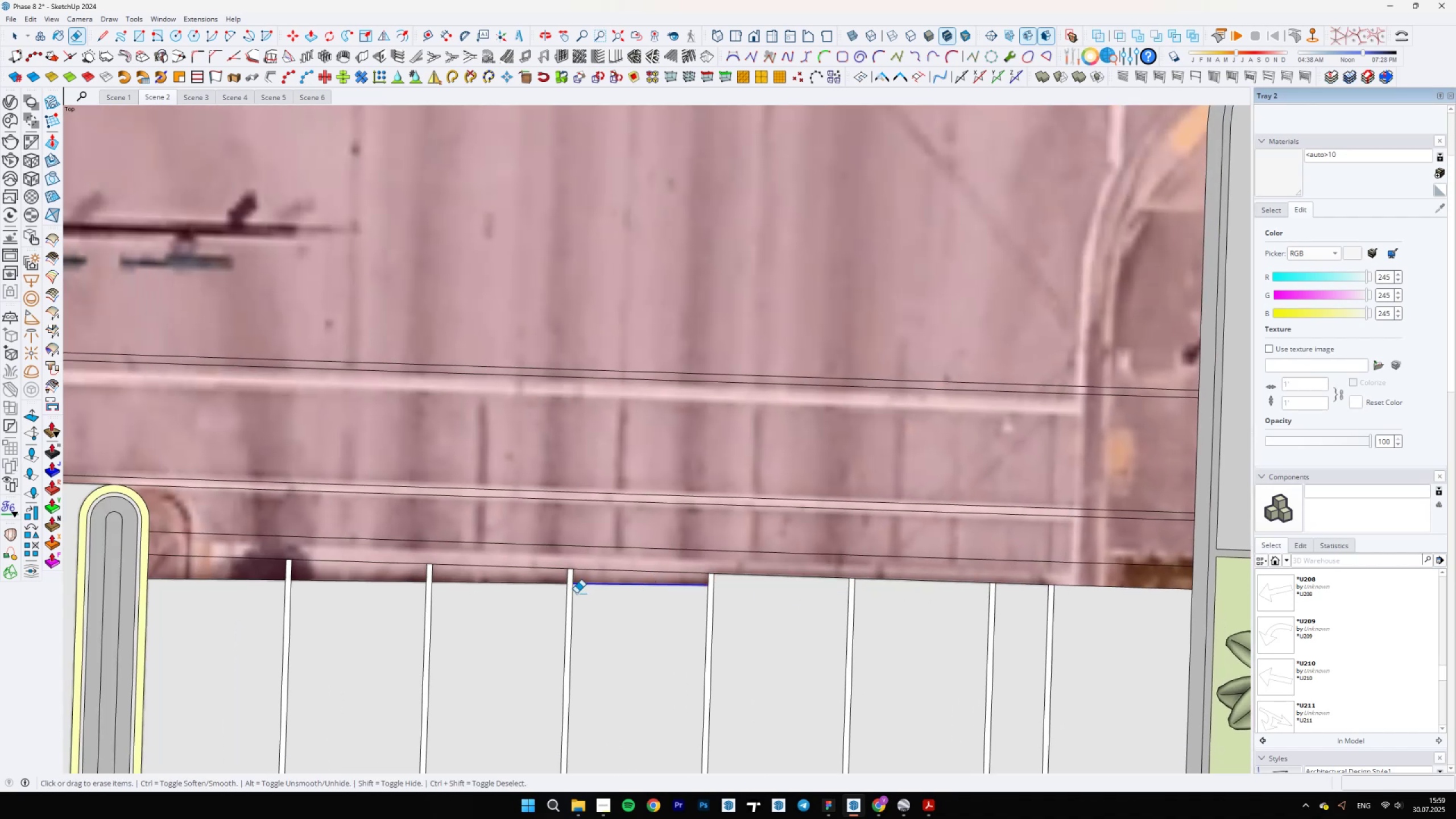 
left_click_drag(start_coordinate=[511, 582], to_coordinate=[469, 603])
 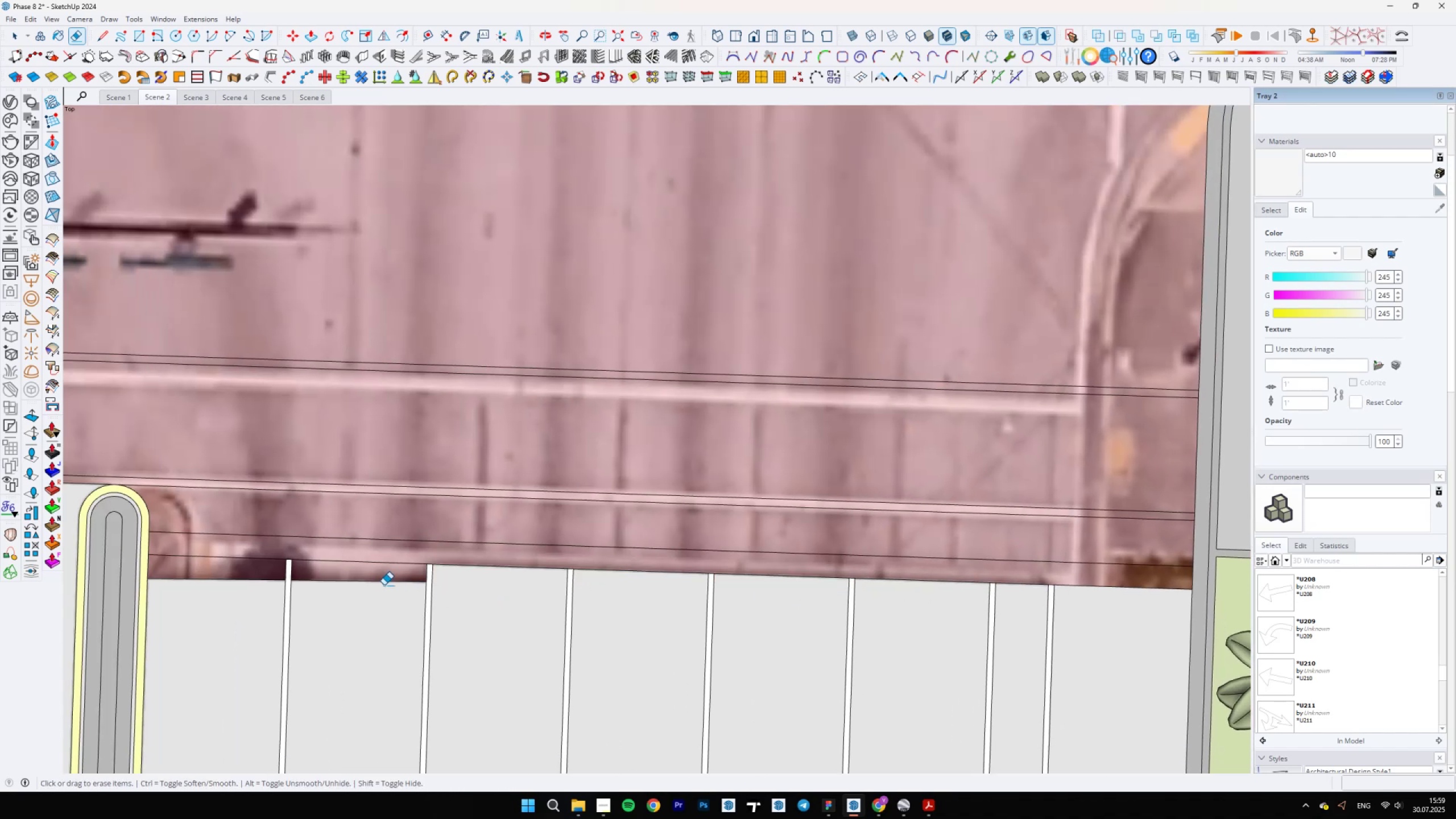 
left_click_drag(start_coordinate=[383, 585], to_coordinate=[312, 585])
 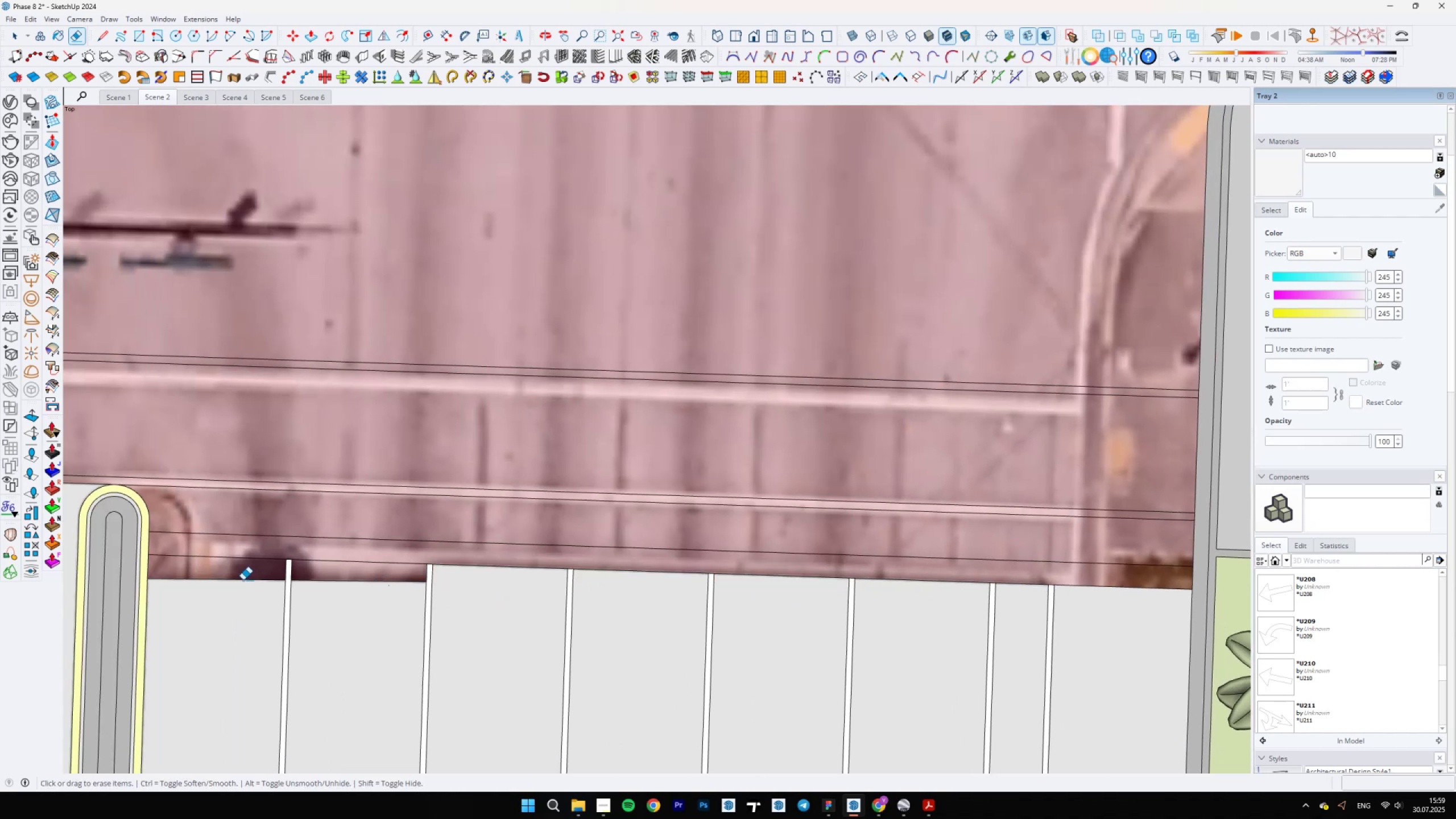 
left_click_drag(start_coordinate=[242, 578], to_coordinate=[245, 591])
 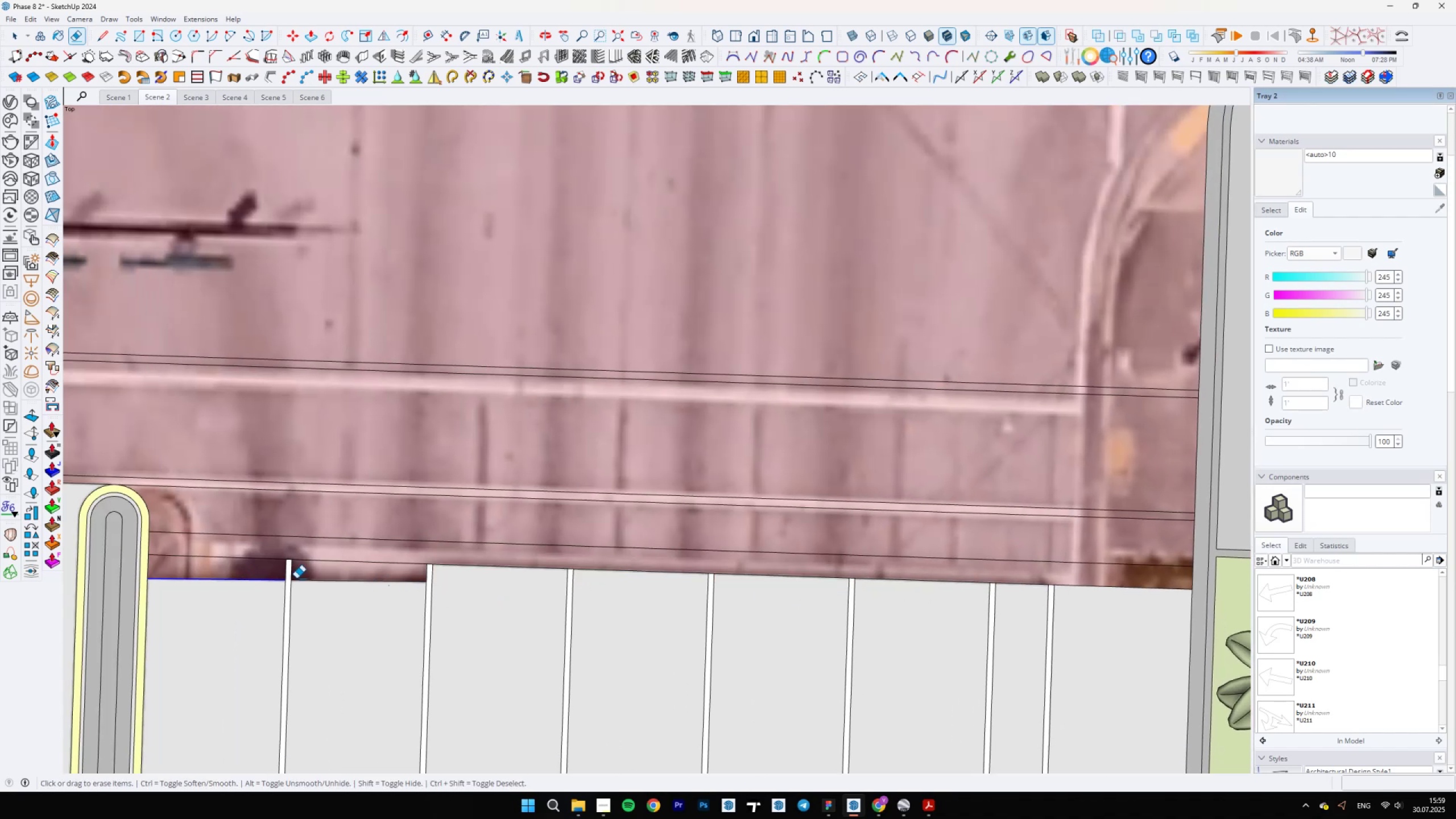 
left_click_drag(start_coordinate=[338, 578], to_coordinate=[341, 594])
 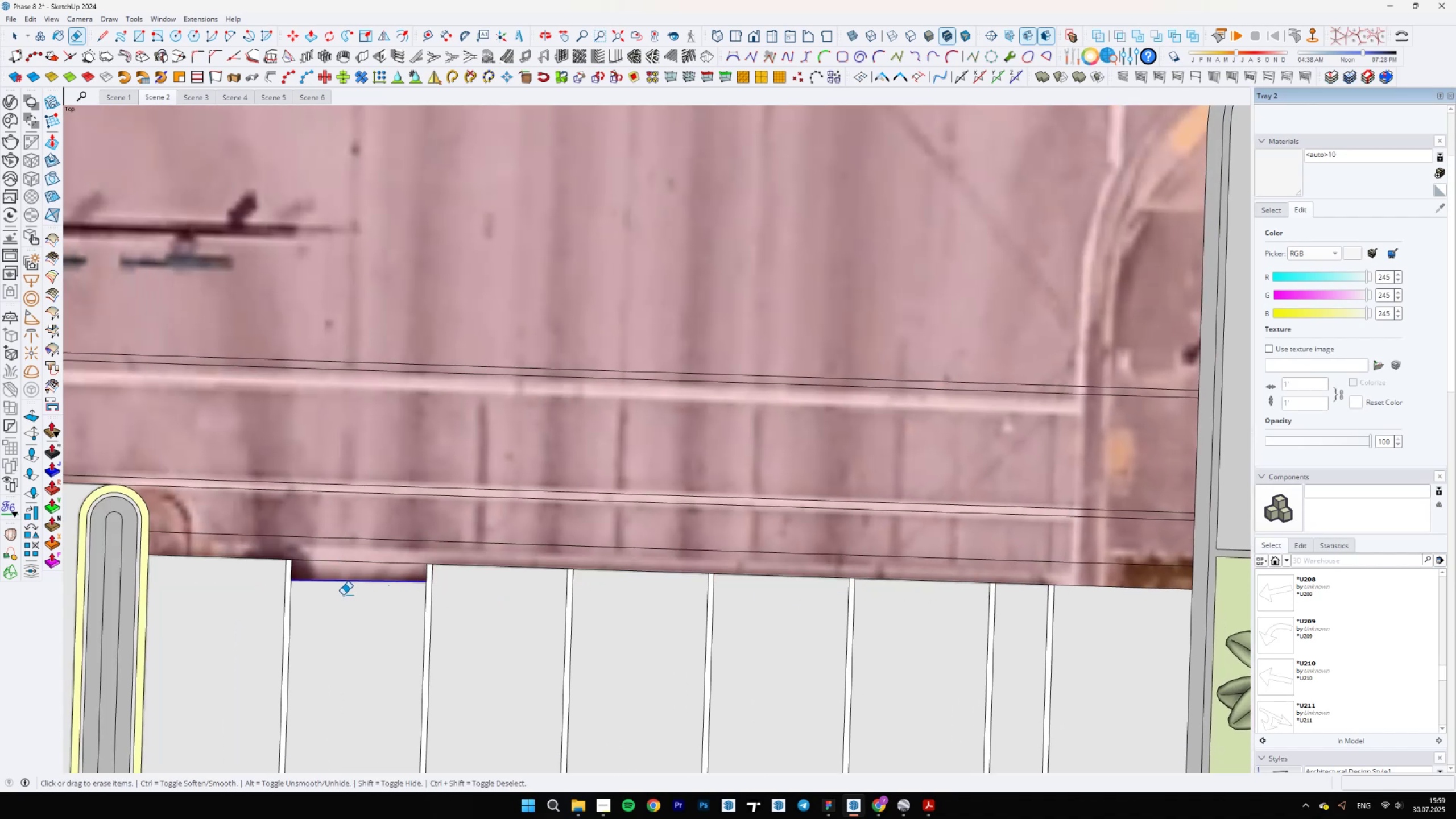 
scroll: coordinate [880, 597], scroll_direction: down, amount: 11.0
 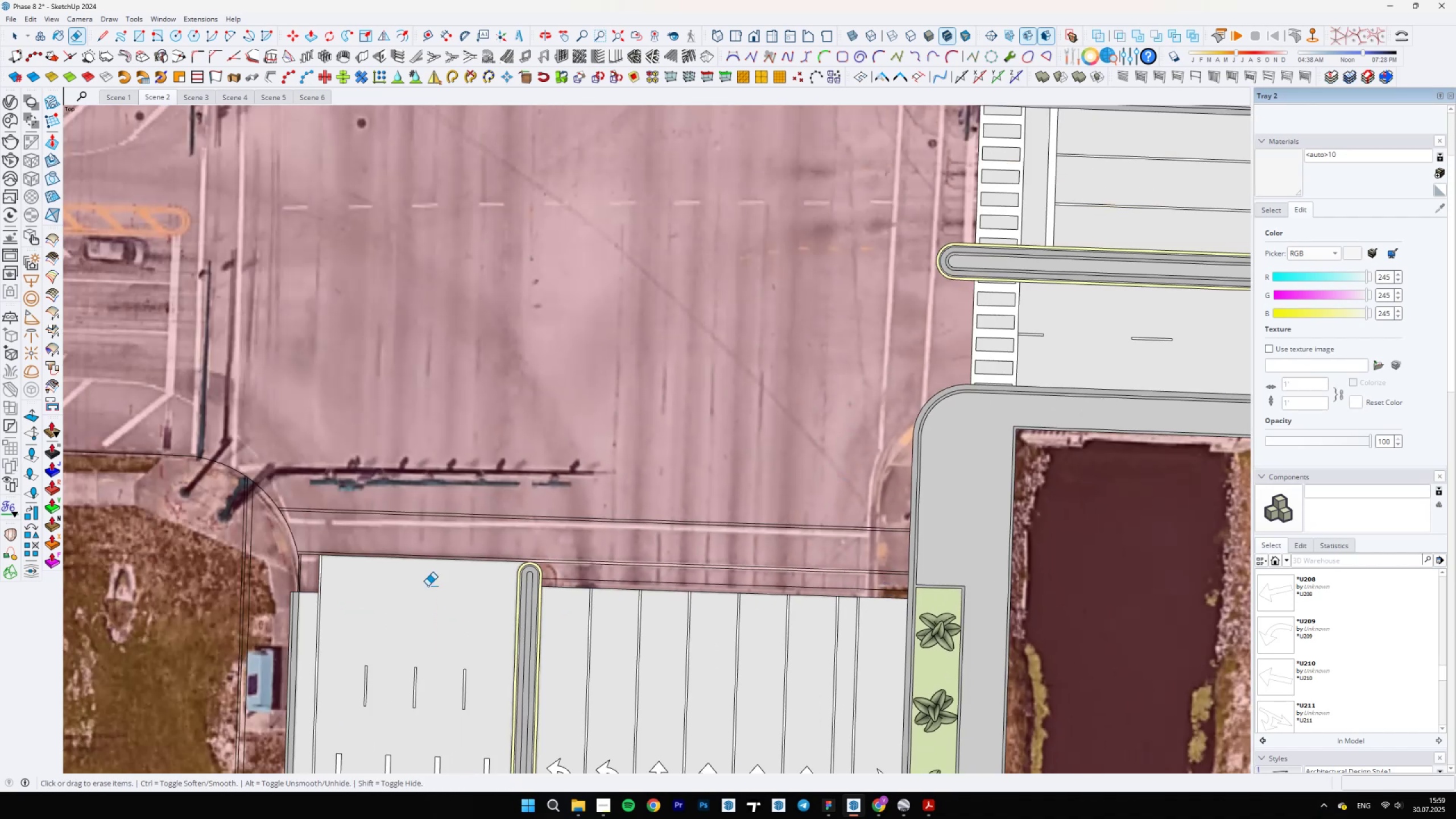 
scroll: coordinate [345, 590], scroll_direction: up, amount: 15.0
 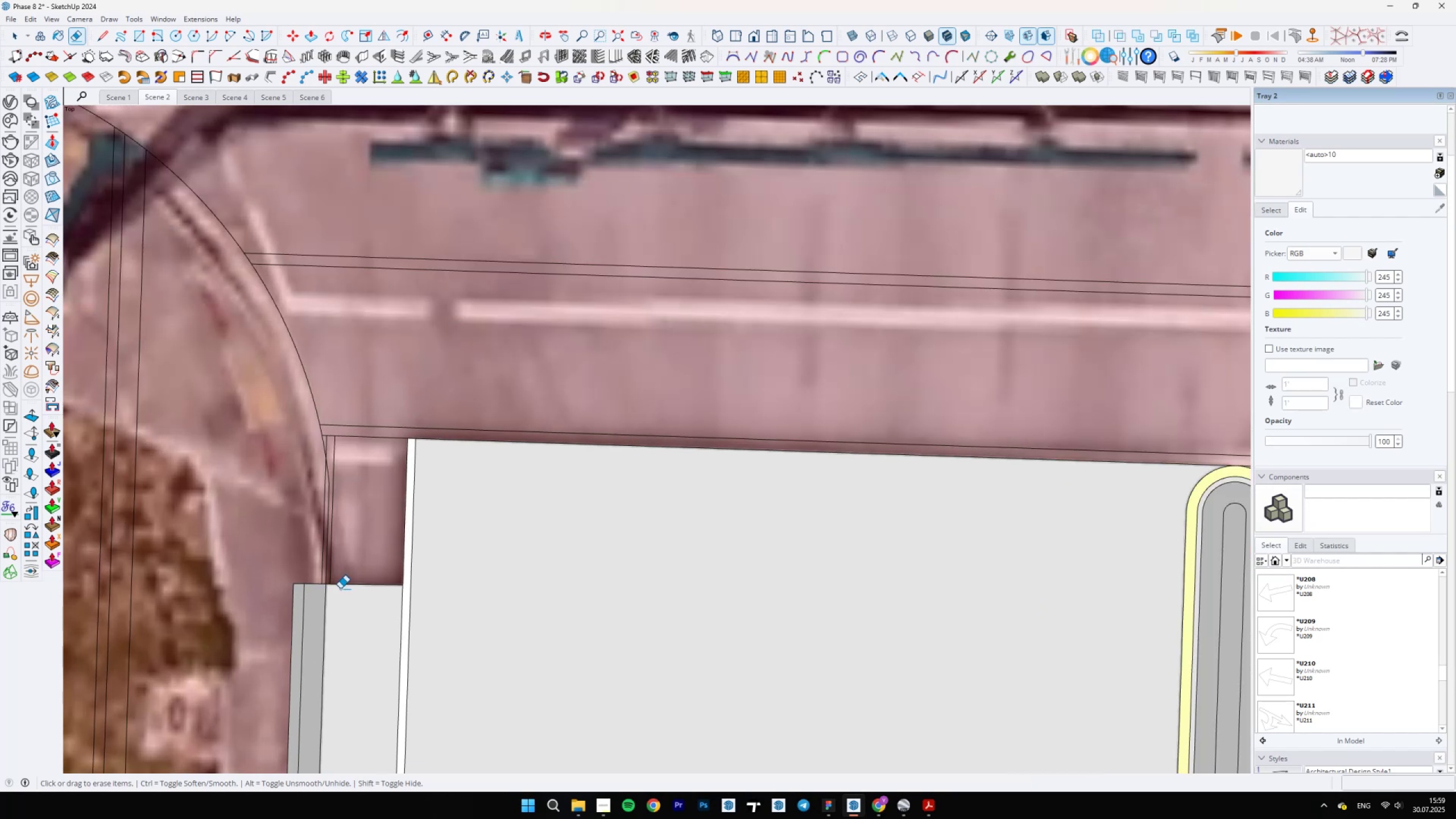 
left_click_drag(start_coordinate=[361, 597], to_coordinate=[369, 549])
 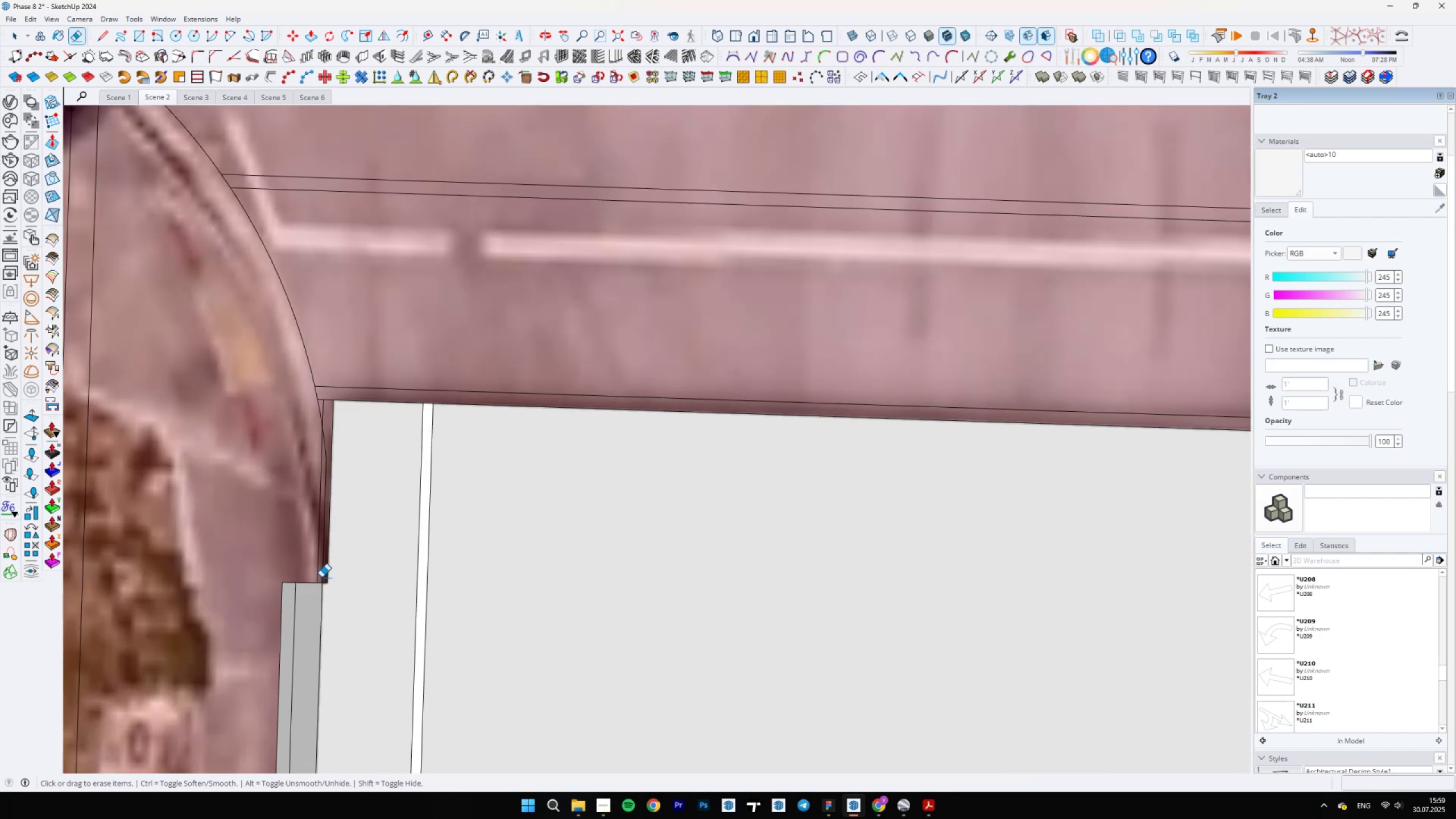 
scroll: coordinate [698, 592], scroll_direction: down, amount: 6.0
 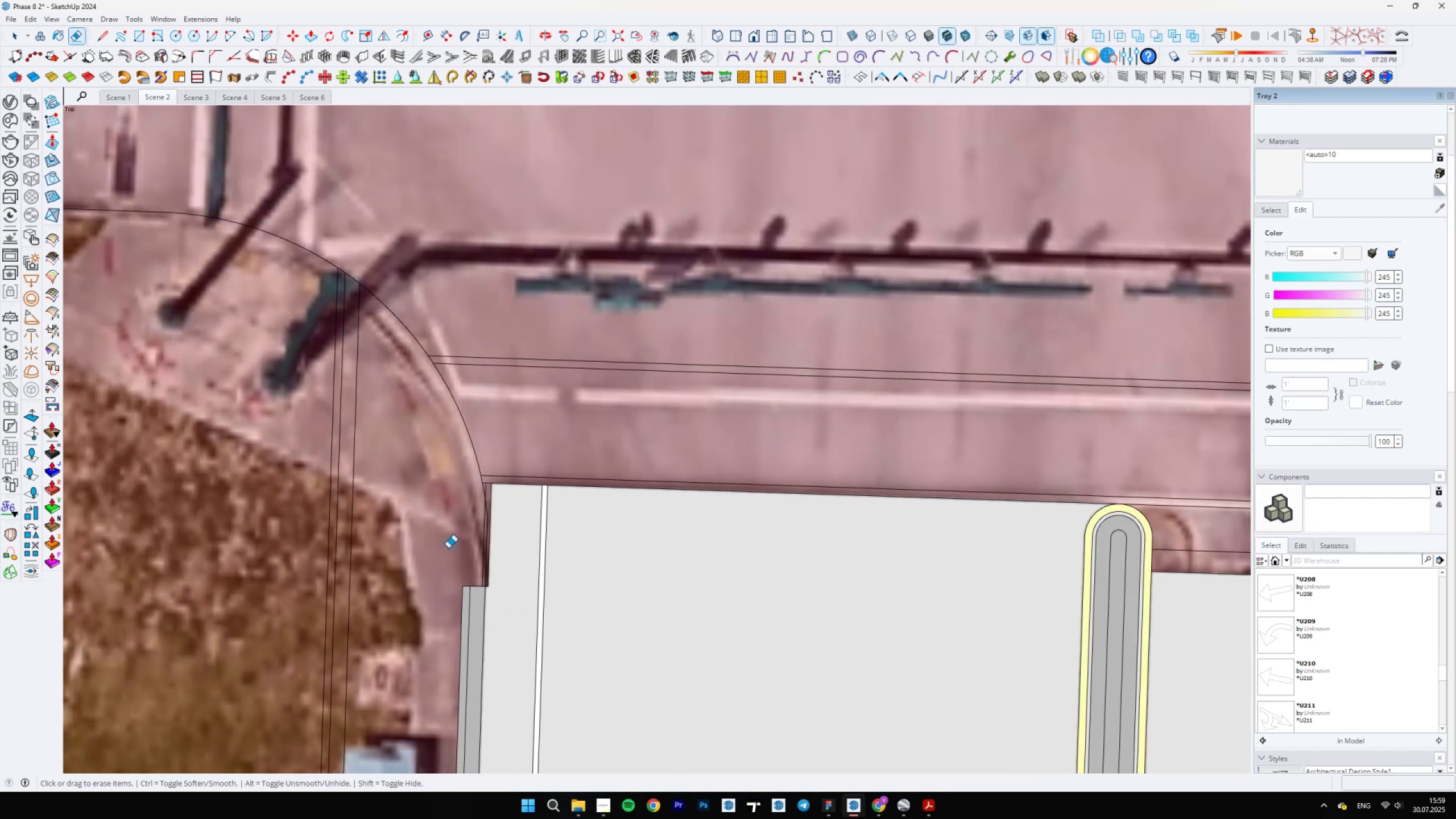 
scroll: coordinate [462, 503], scroll_direction: up, amount: 5.0
 